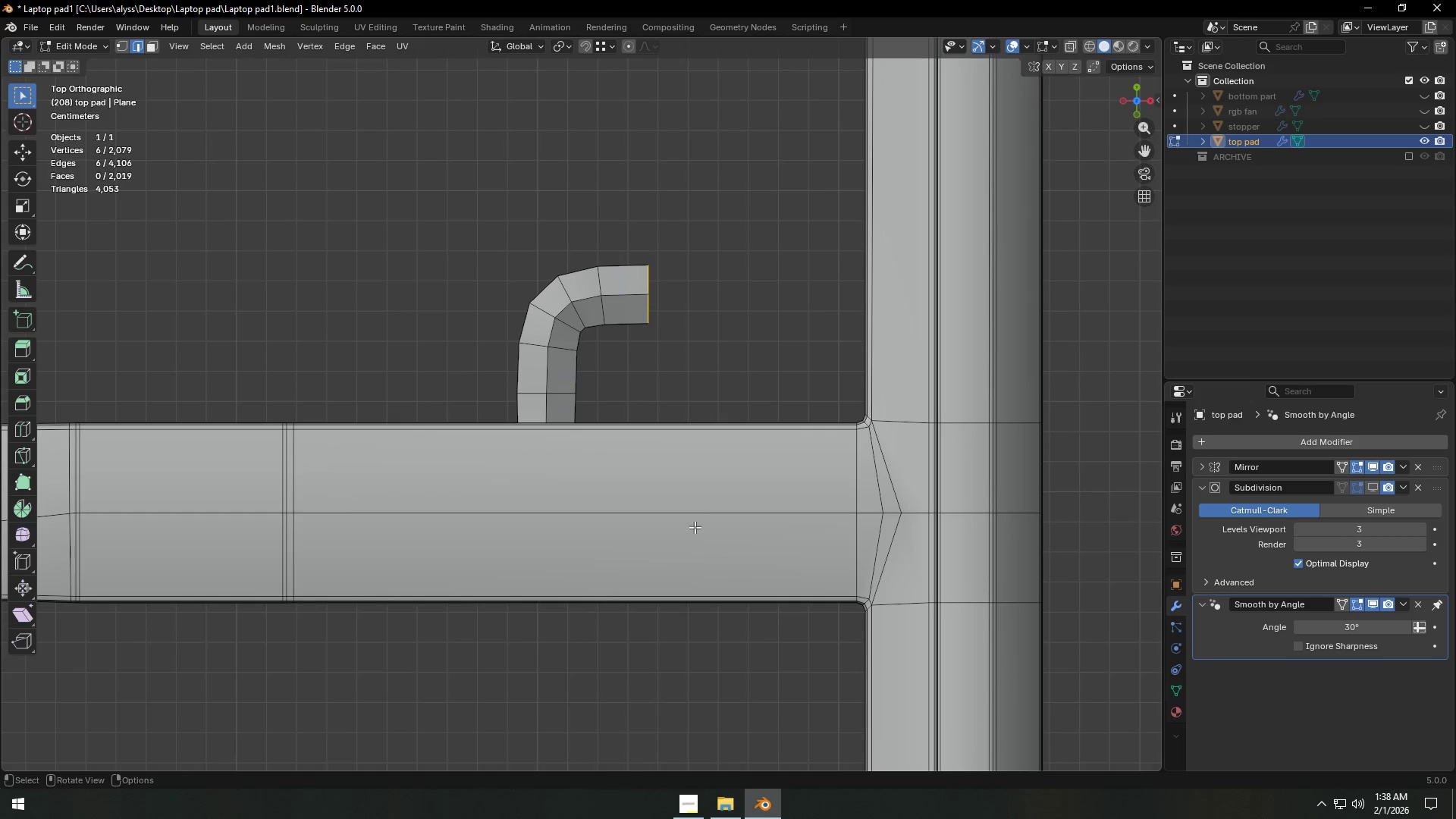 
key(Backquote)
 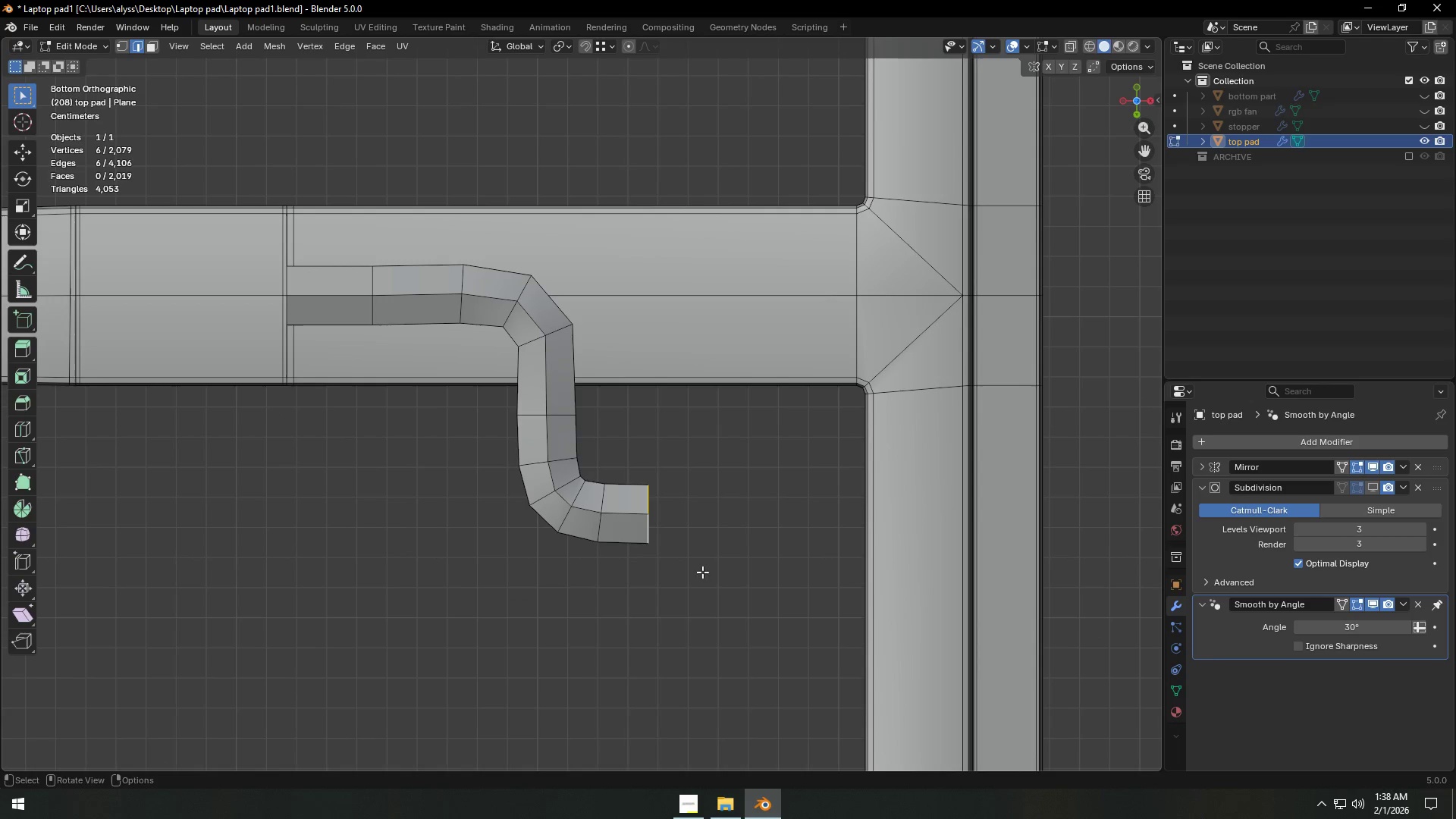 
hold_key(key=ShiftLeft, duration=0.36)
 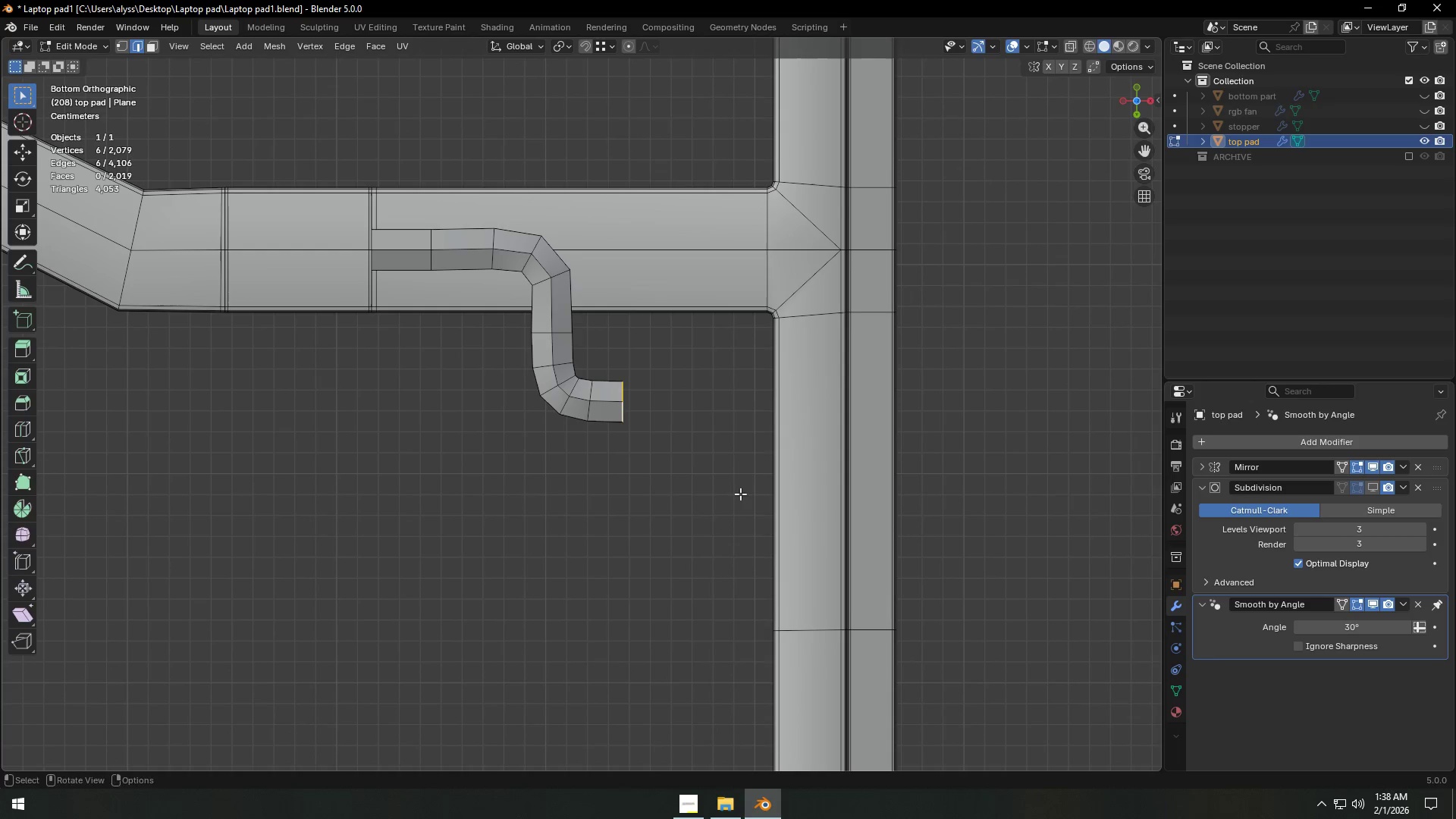 
scroll: coordinate [747, 582], scroll_direction: down, amount: 2.0
 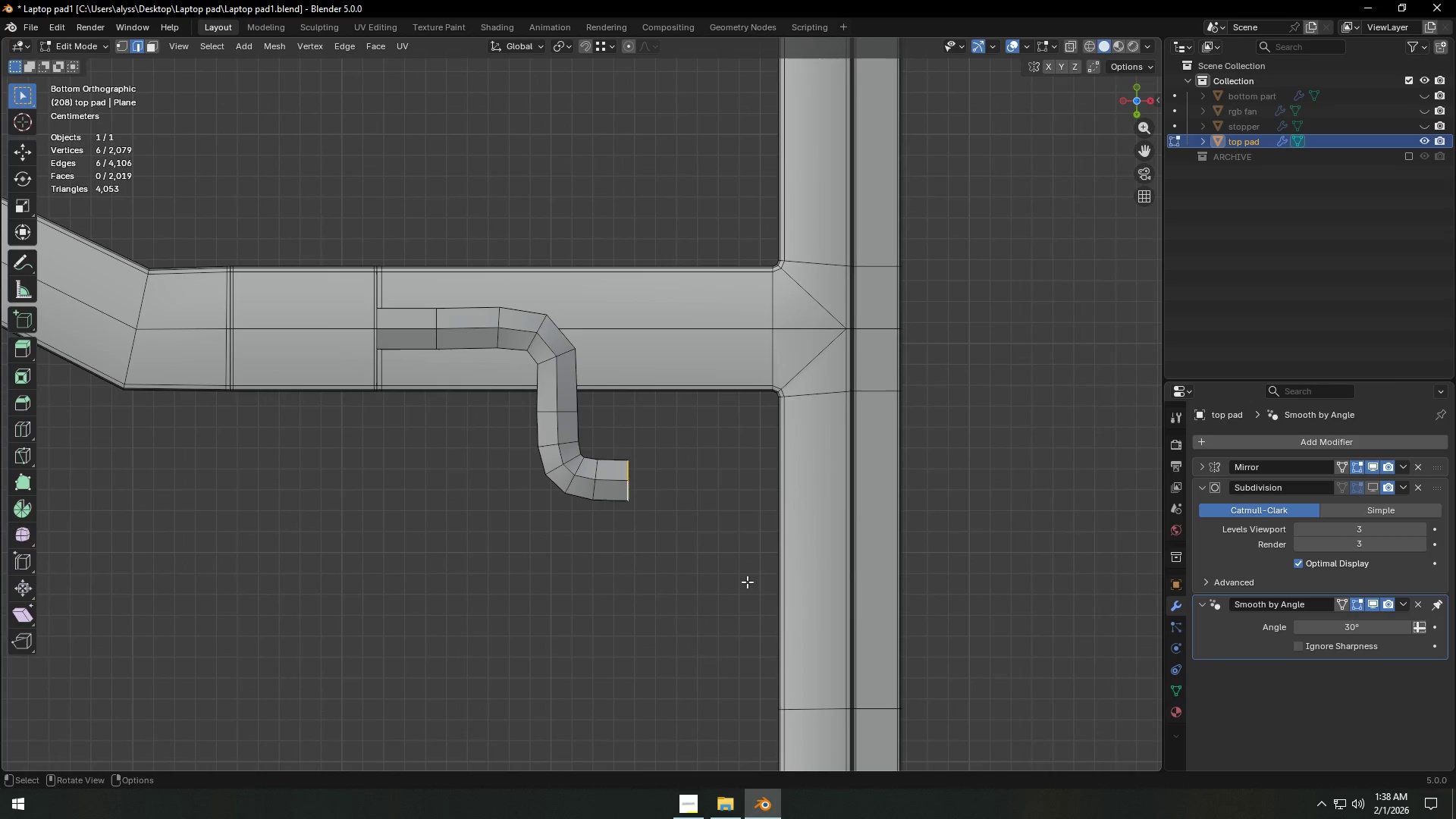 
key(Shift+D)
 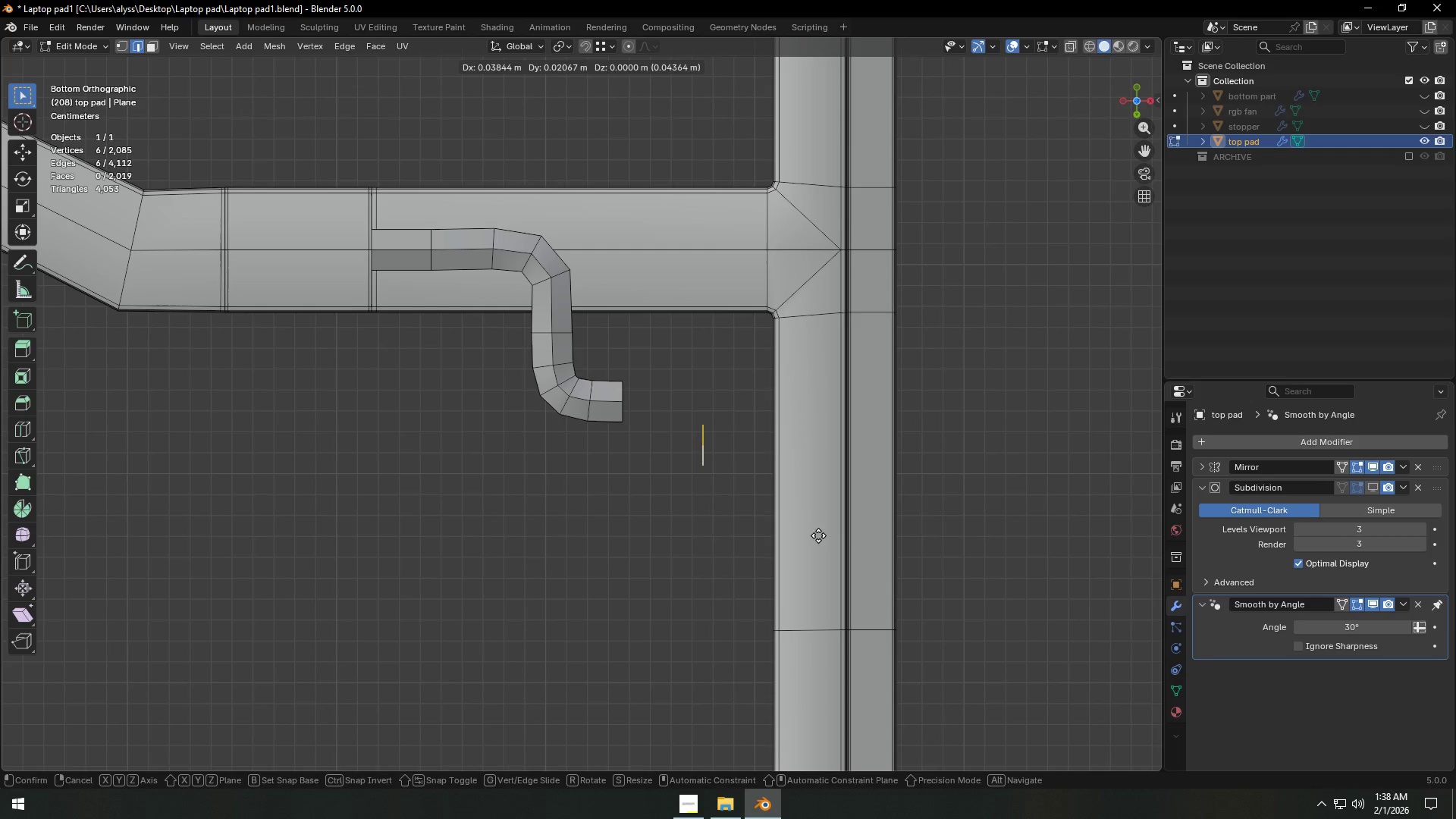 
left_click([818, 545])
 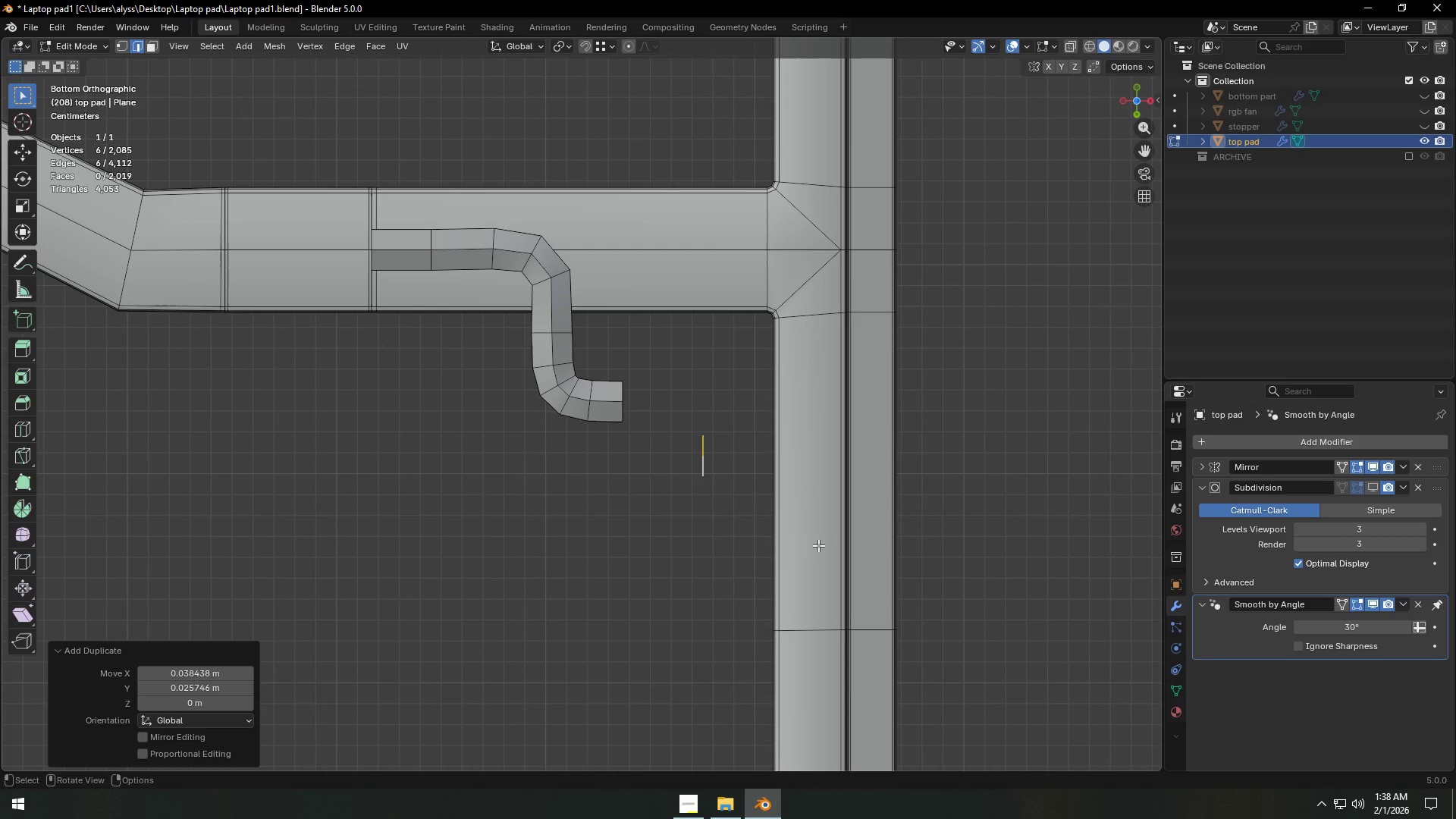 
key(R)
 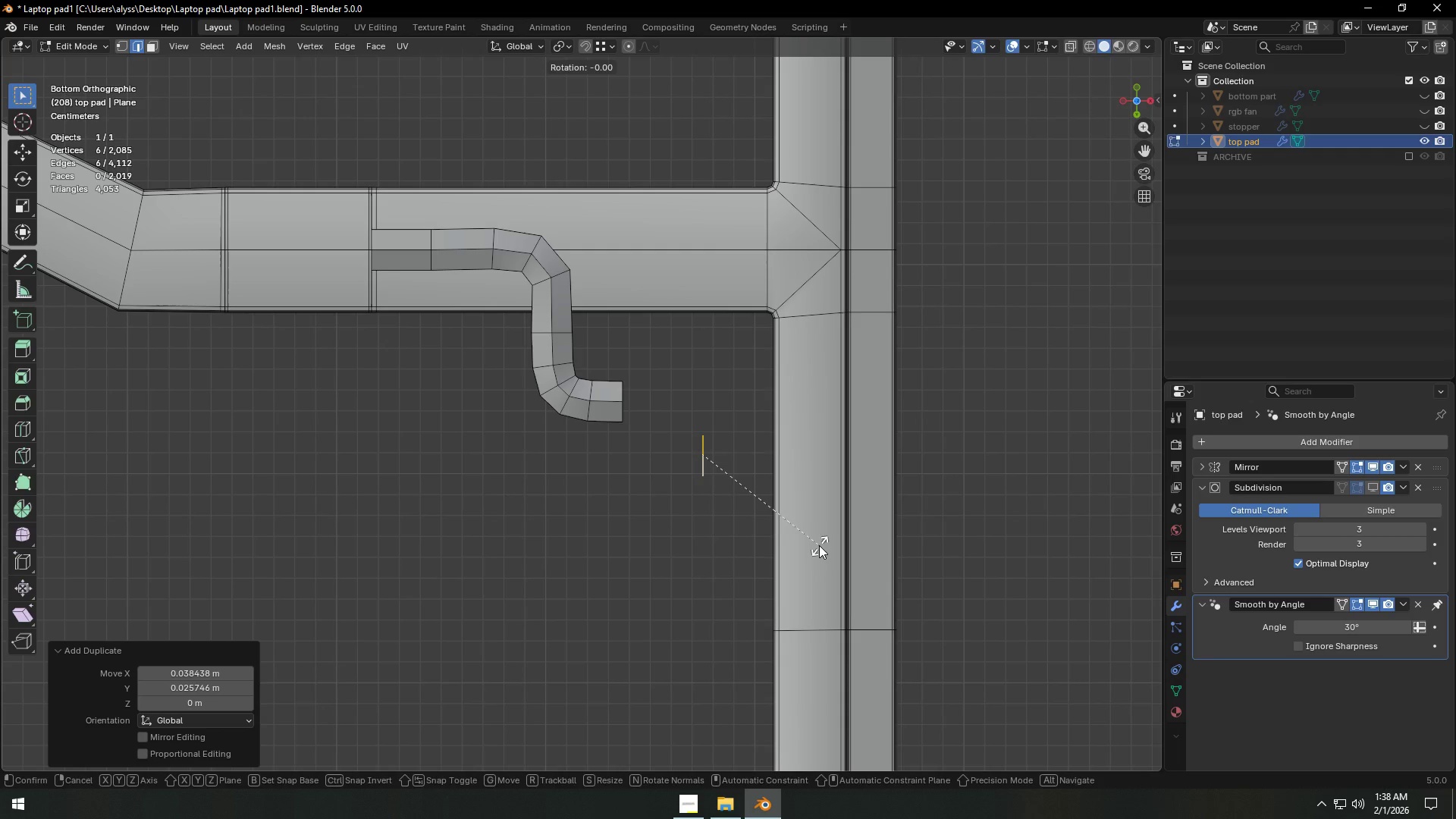 
key(Numpad9)
 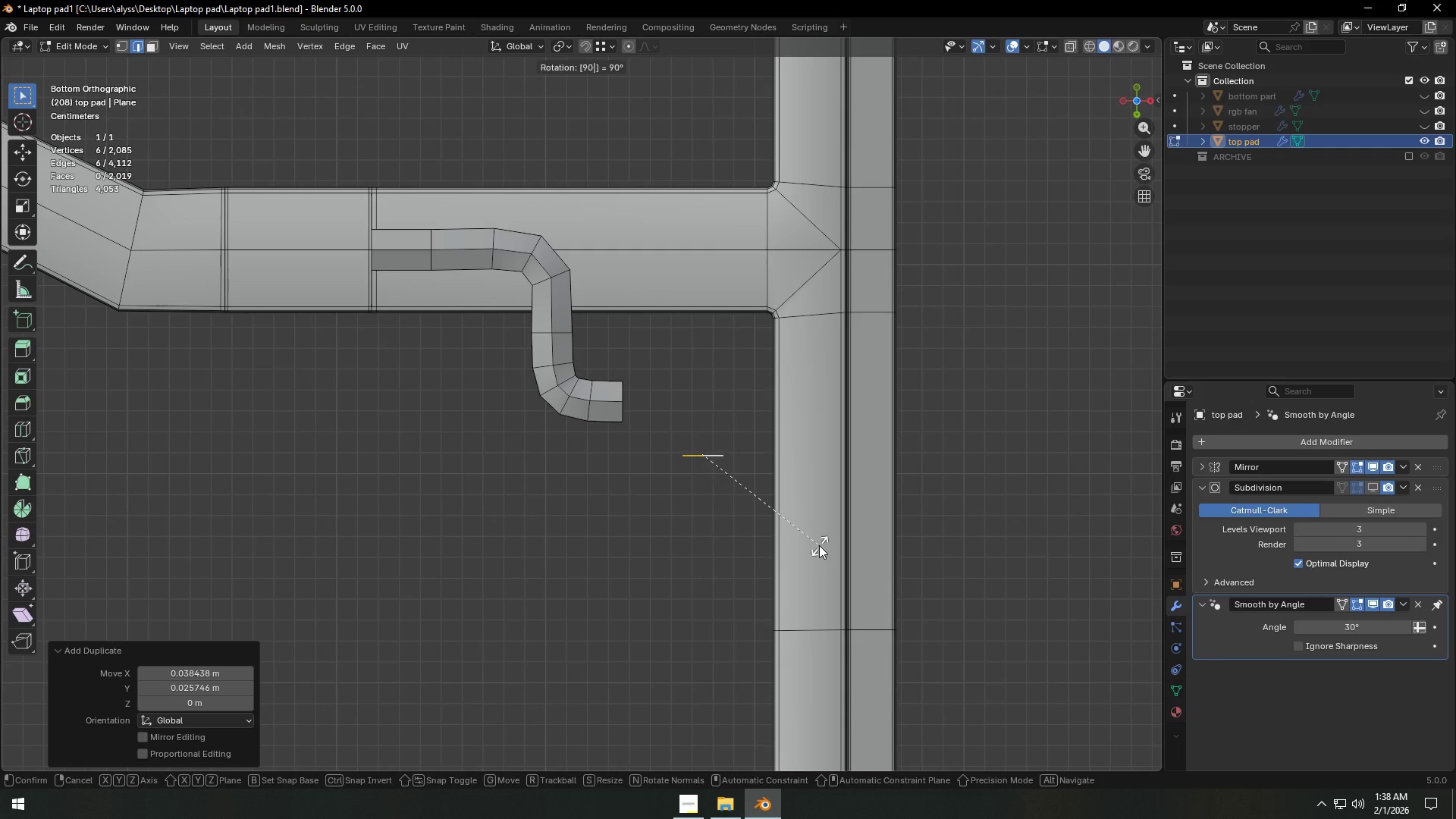 
key(Numpad0)
 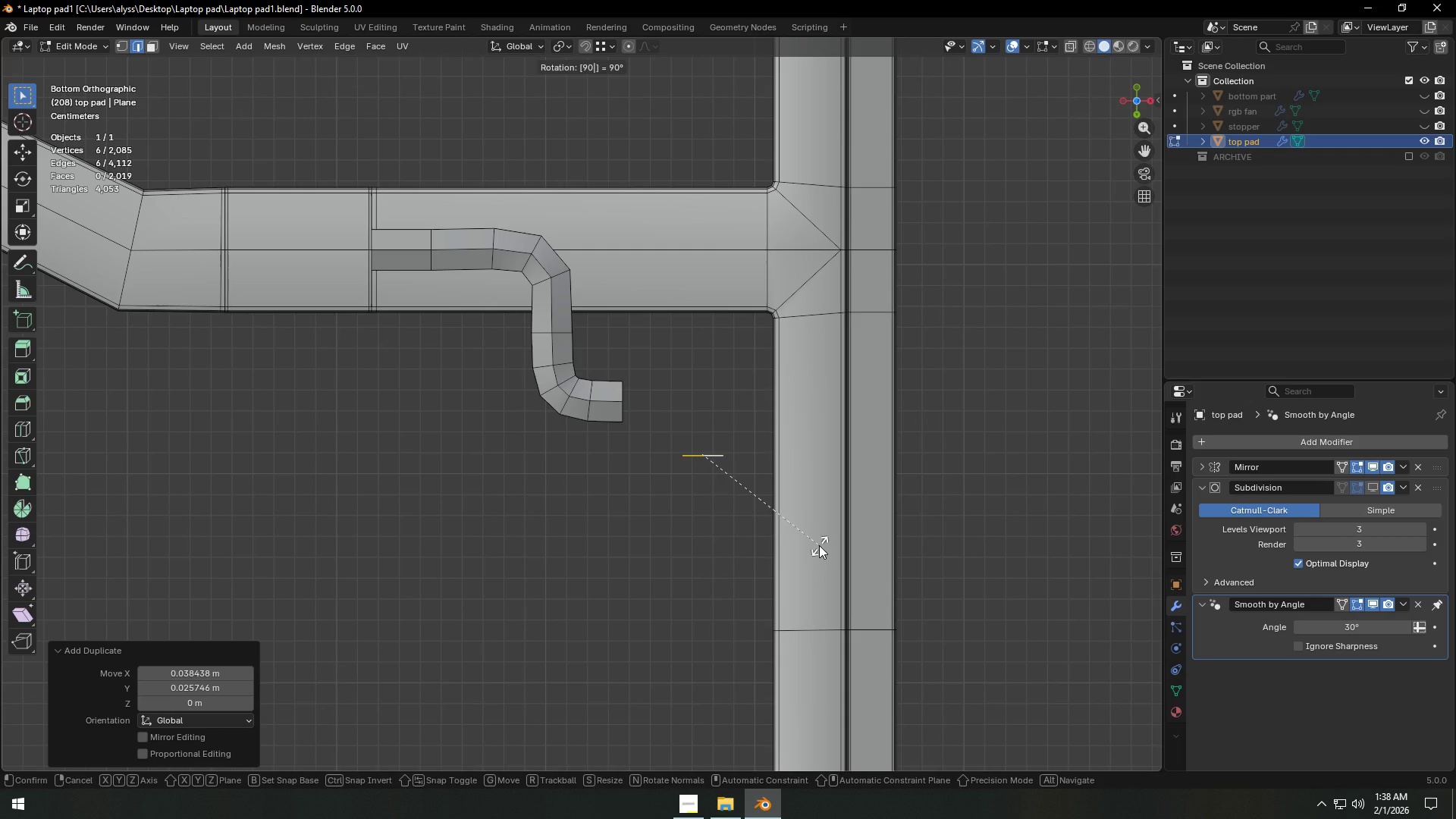 
key(NumpadEnter)
 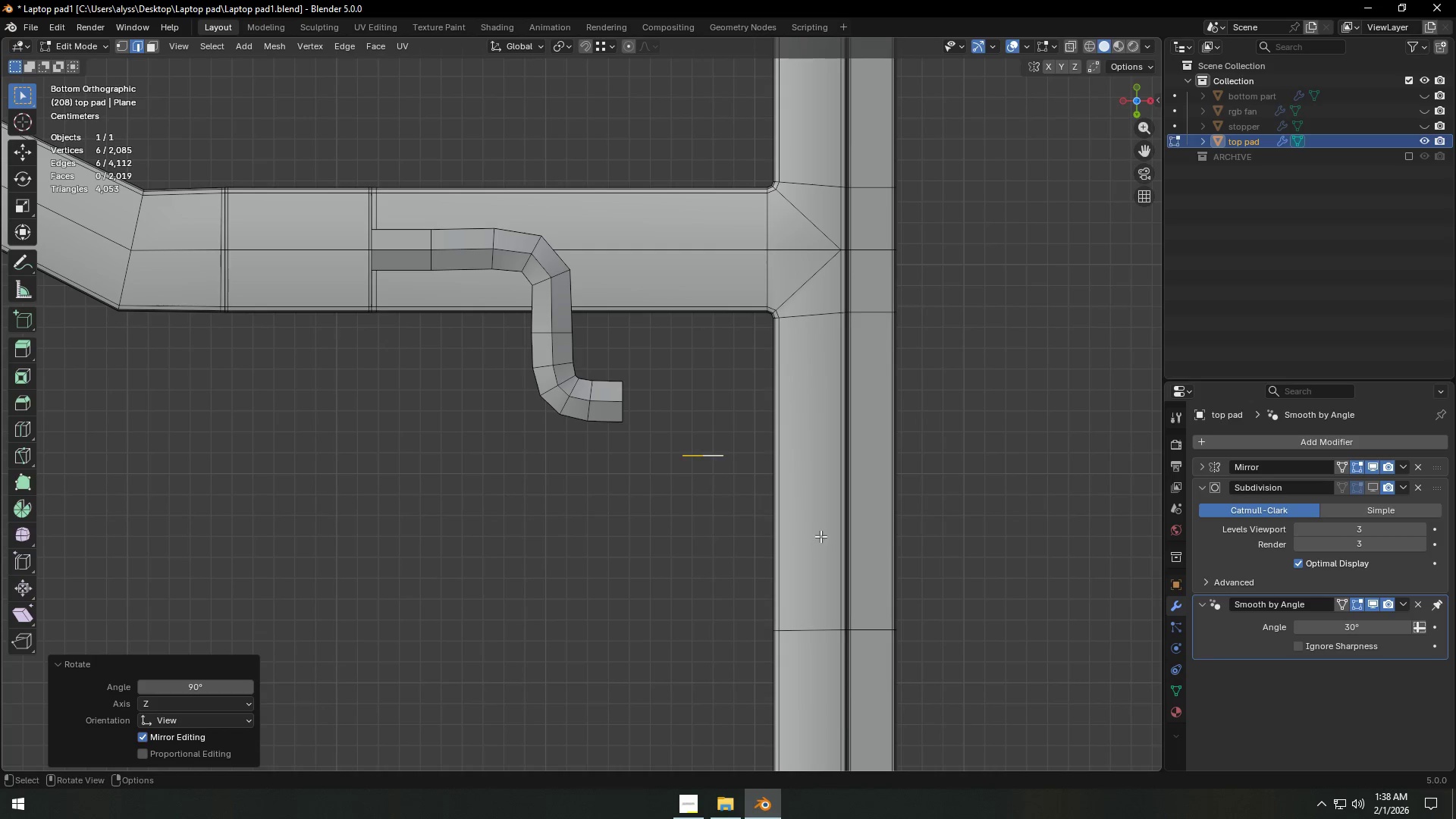 
key(G)
 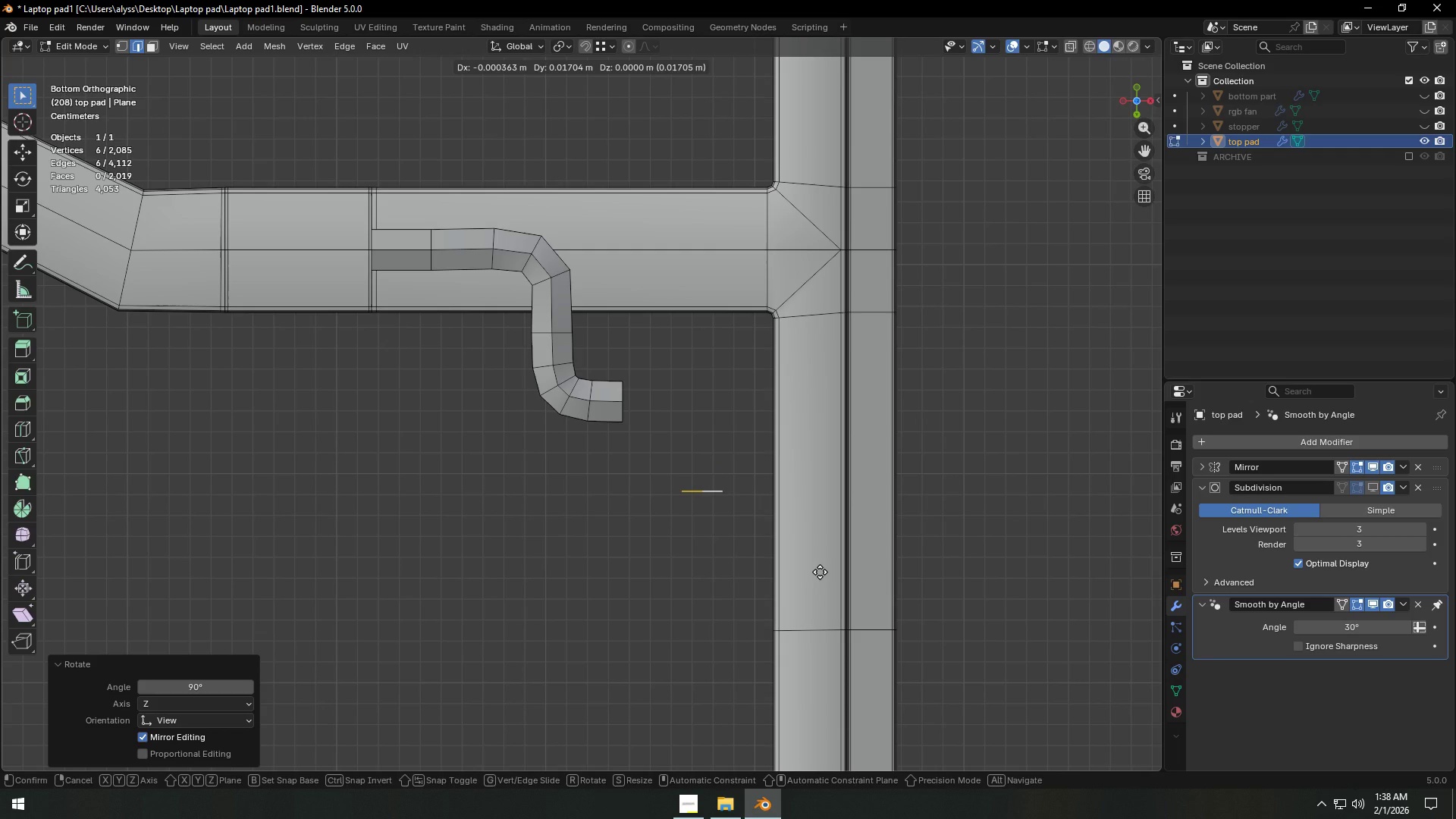 
left_click([820, 572])
 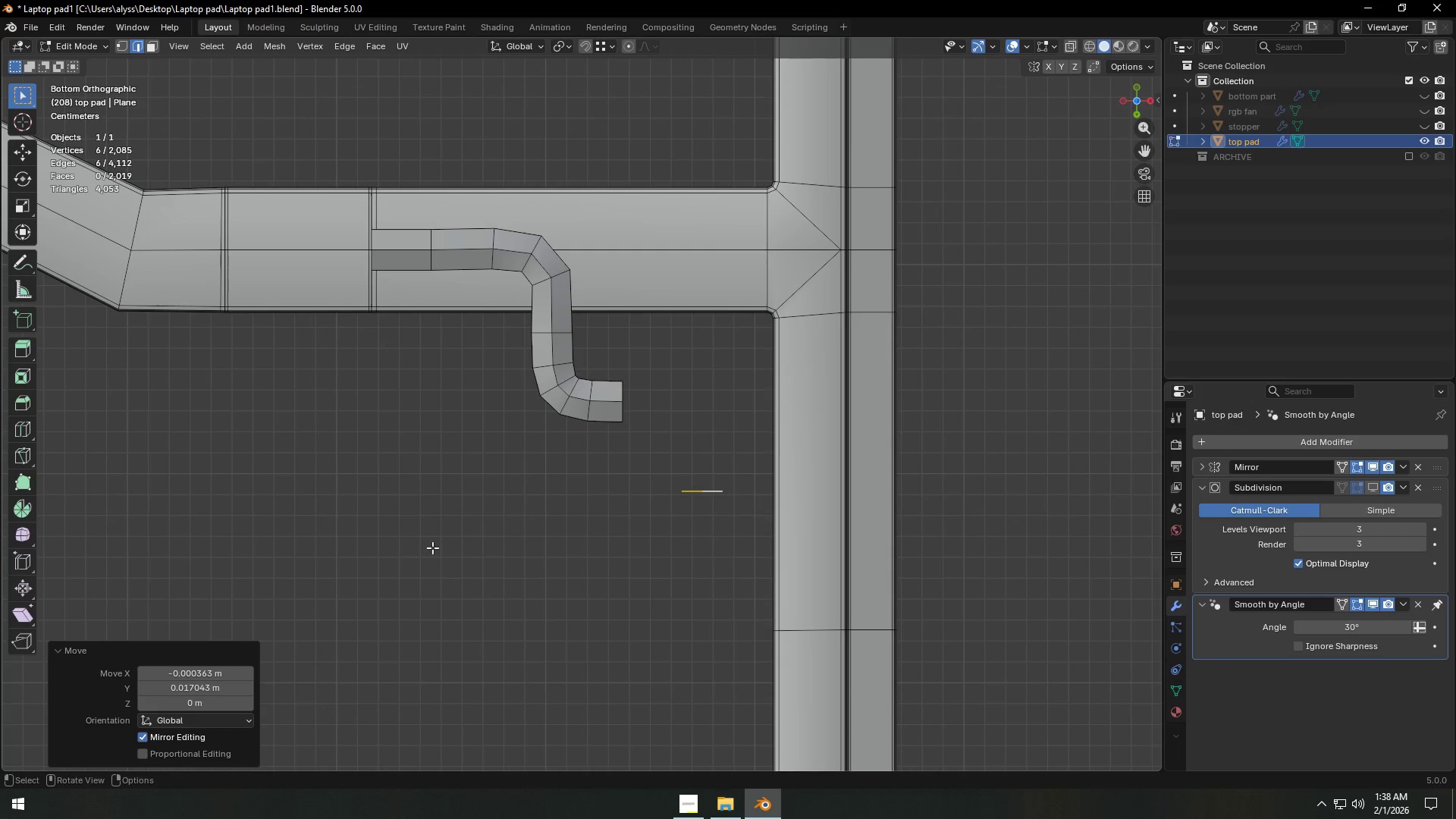 
type(gx)
 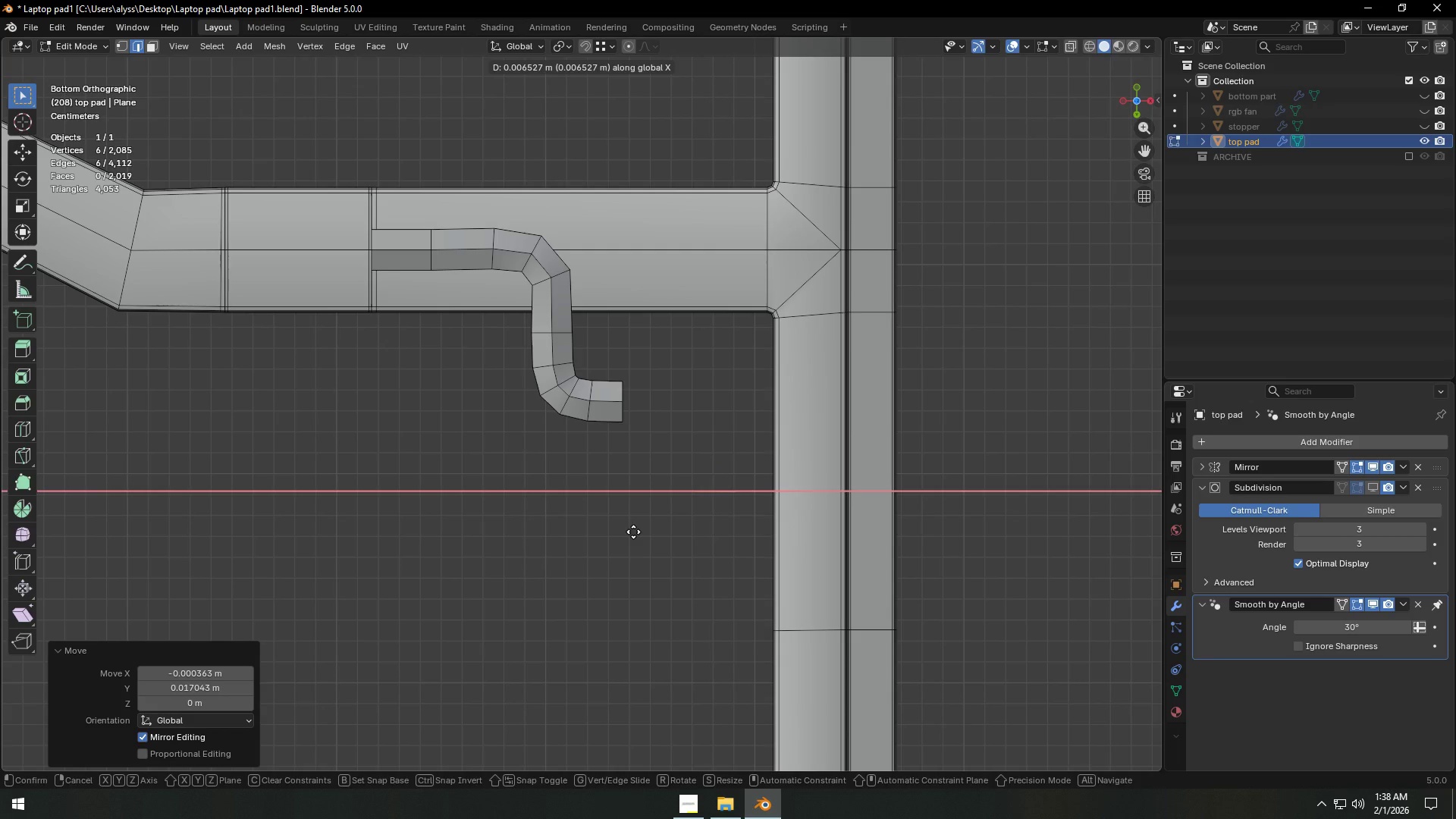 
left_click([633, 532])
 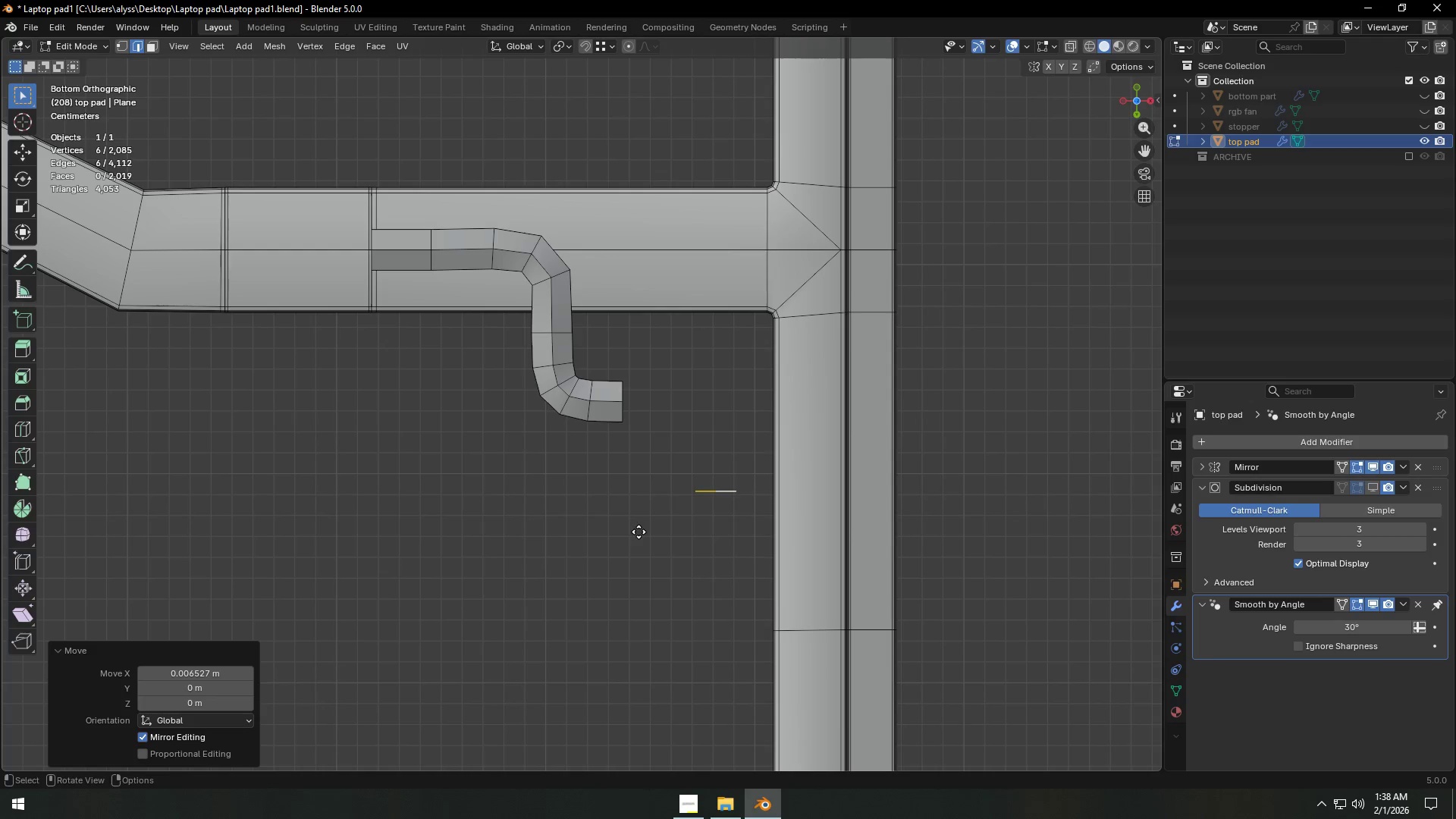 
key(G)
 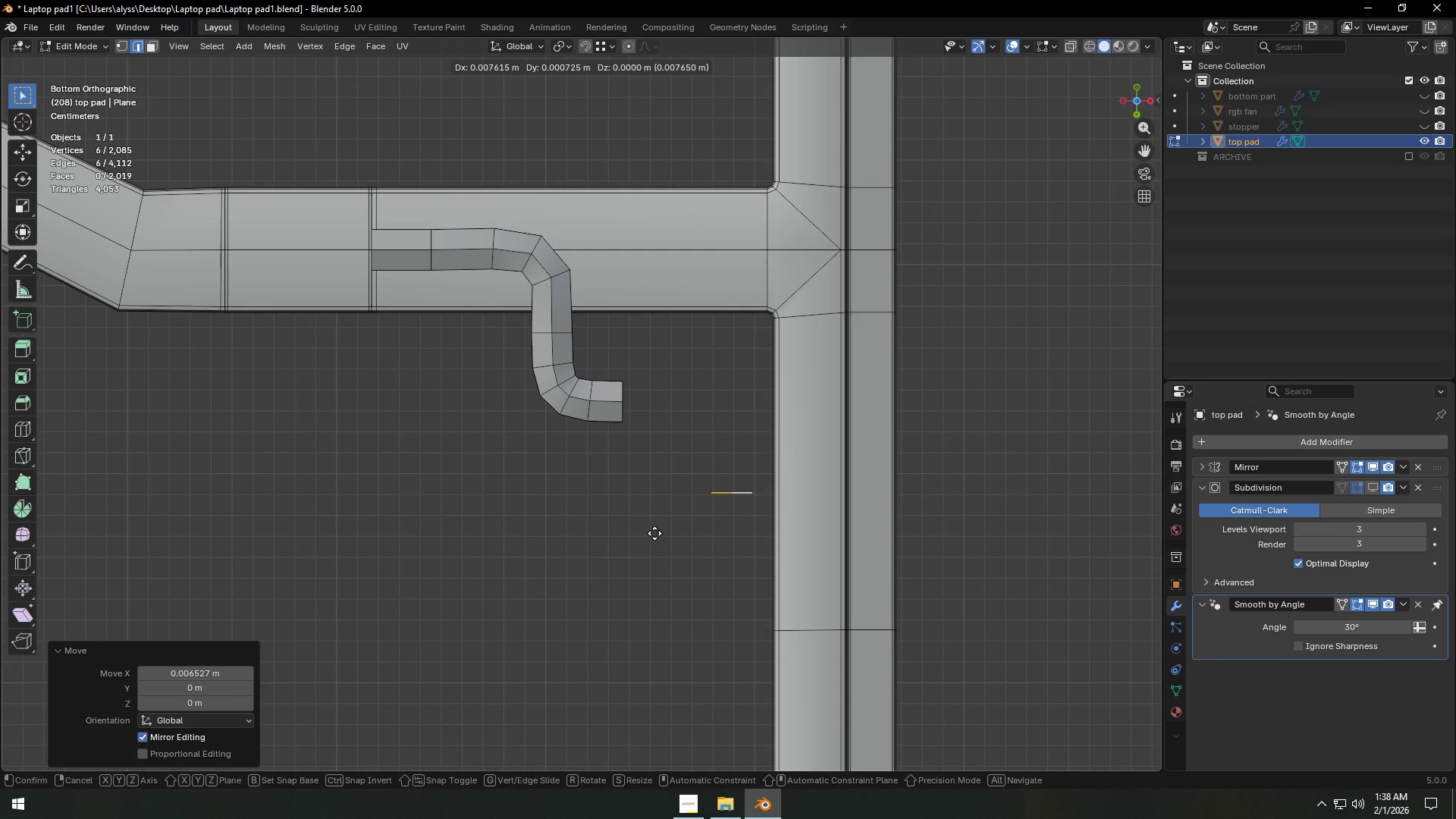 
left_click([654, 533])
 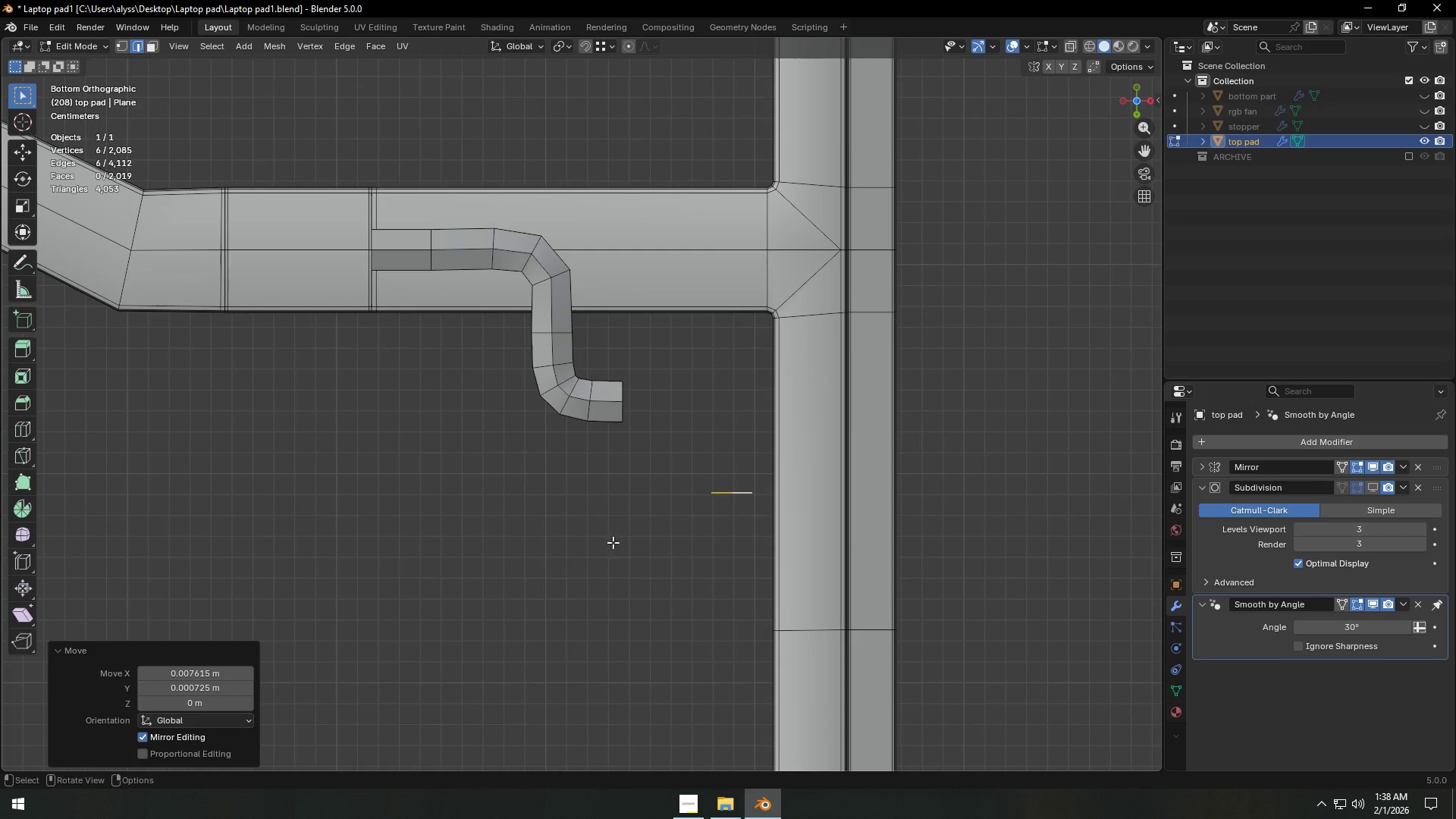 
wait(7.0)
 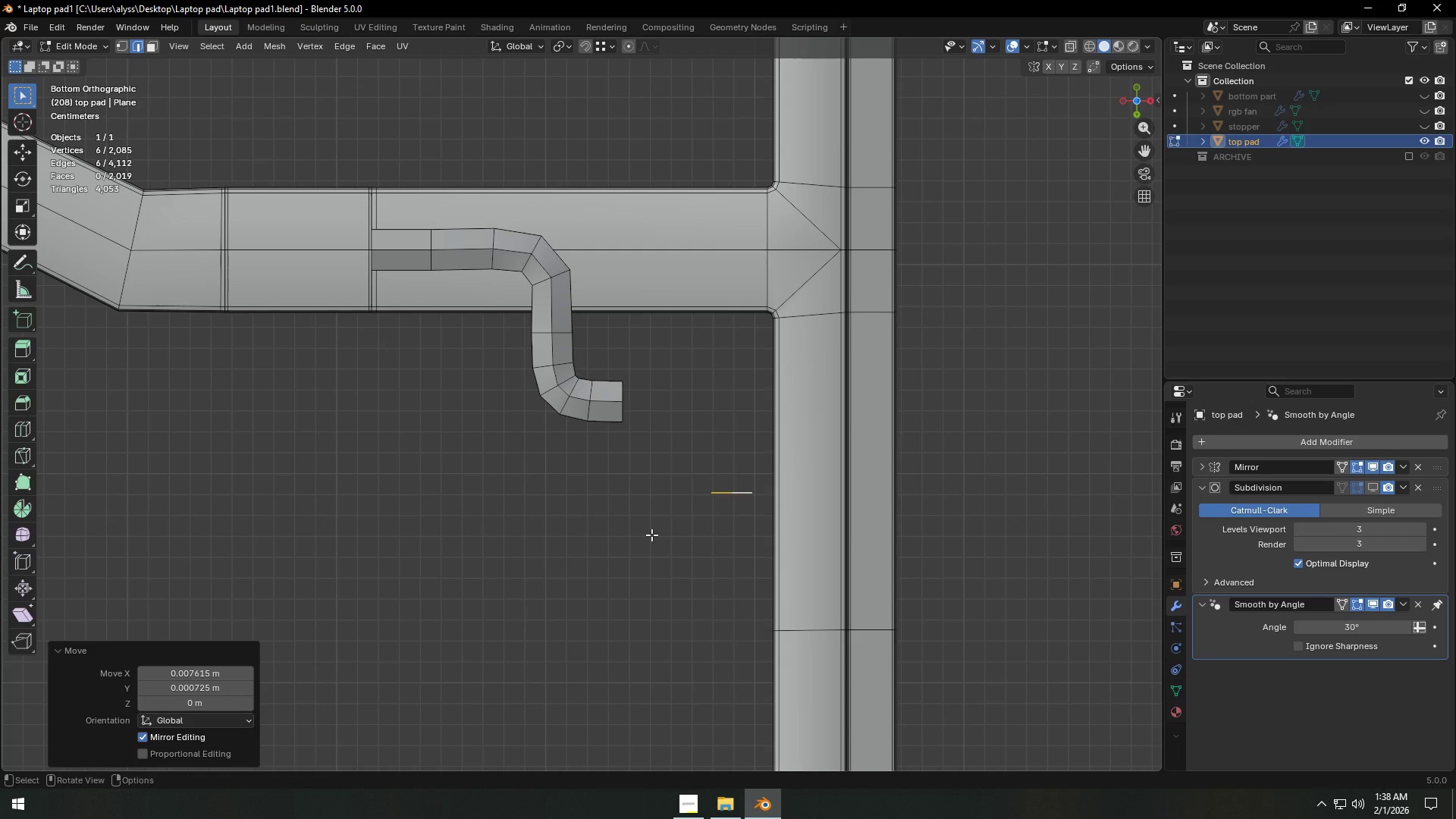 
hold_key(key=ShiftLeft, duration=1.33)
hold_key(key=AltLeft, duration=1.02)
left_click([620, 419])
 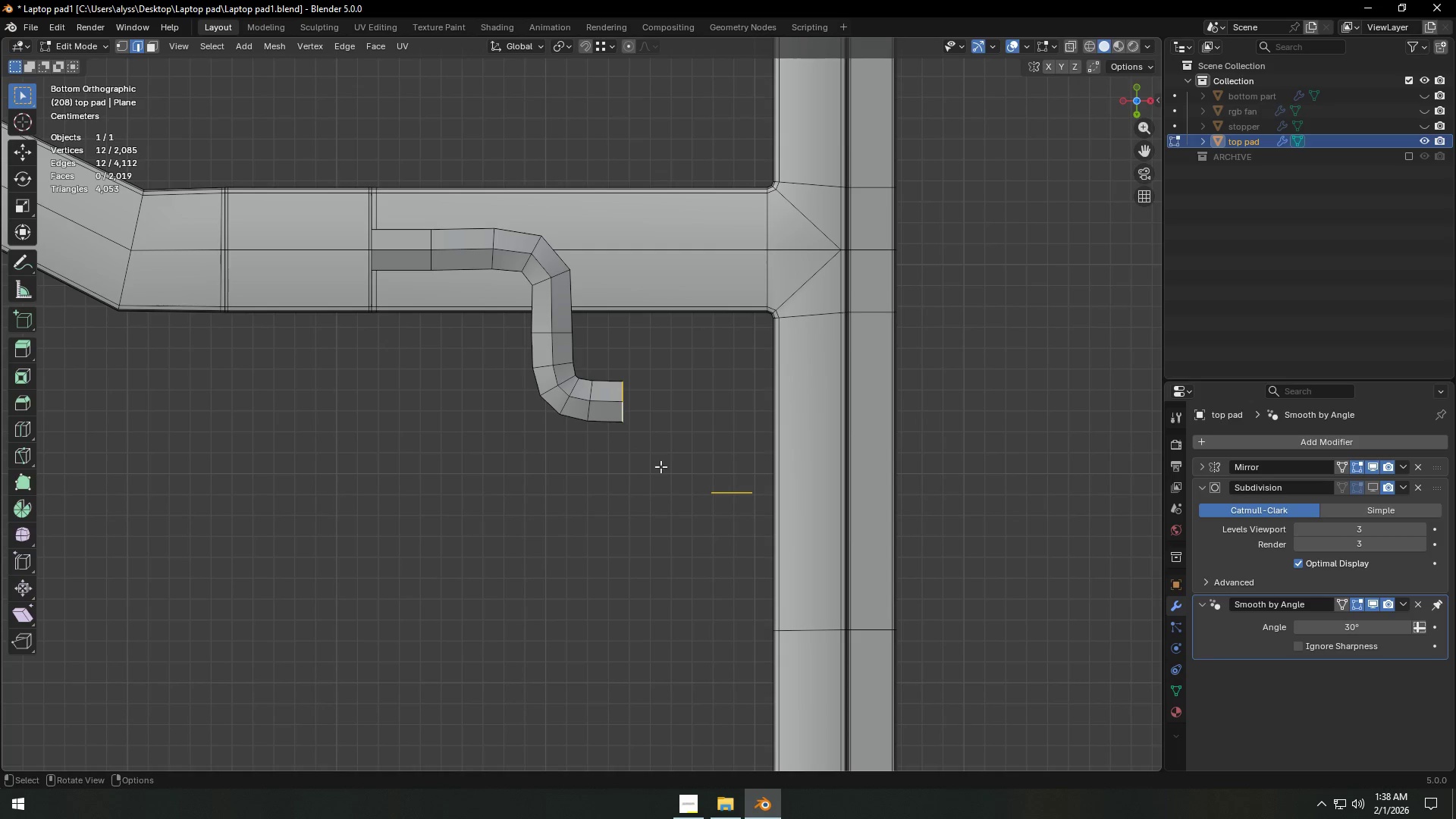 
key(Shift+ShiftLeft)
 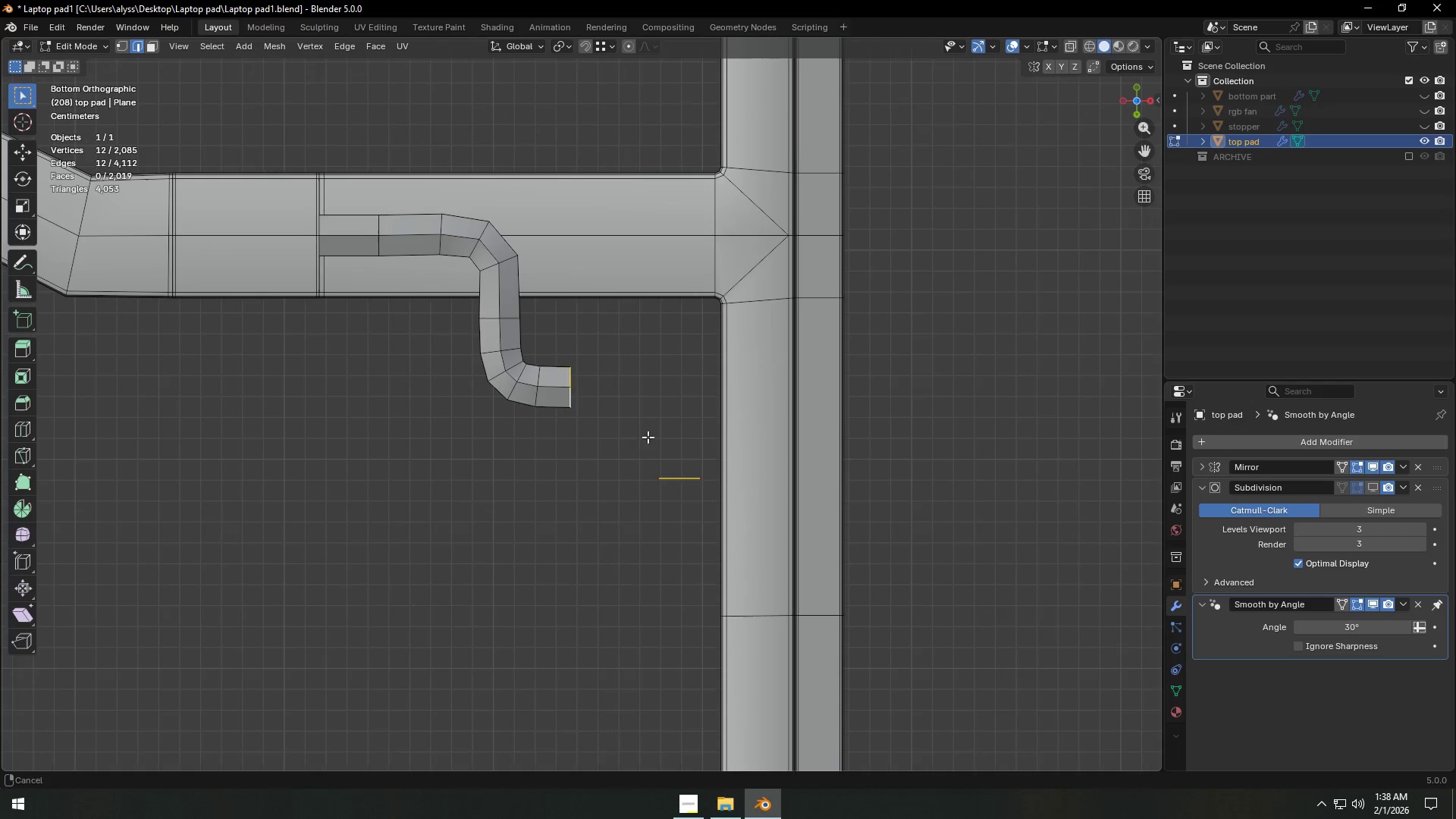 
scroll: coordinate [641, 434], scroll_direction: up, amount: 2.0
 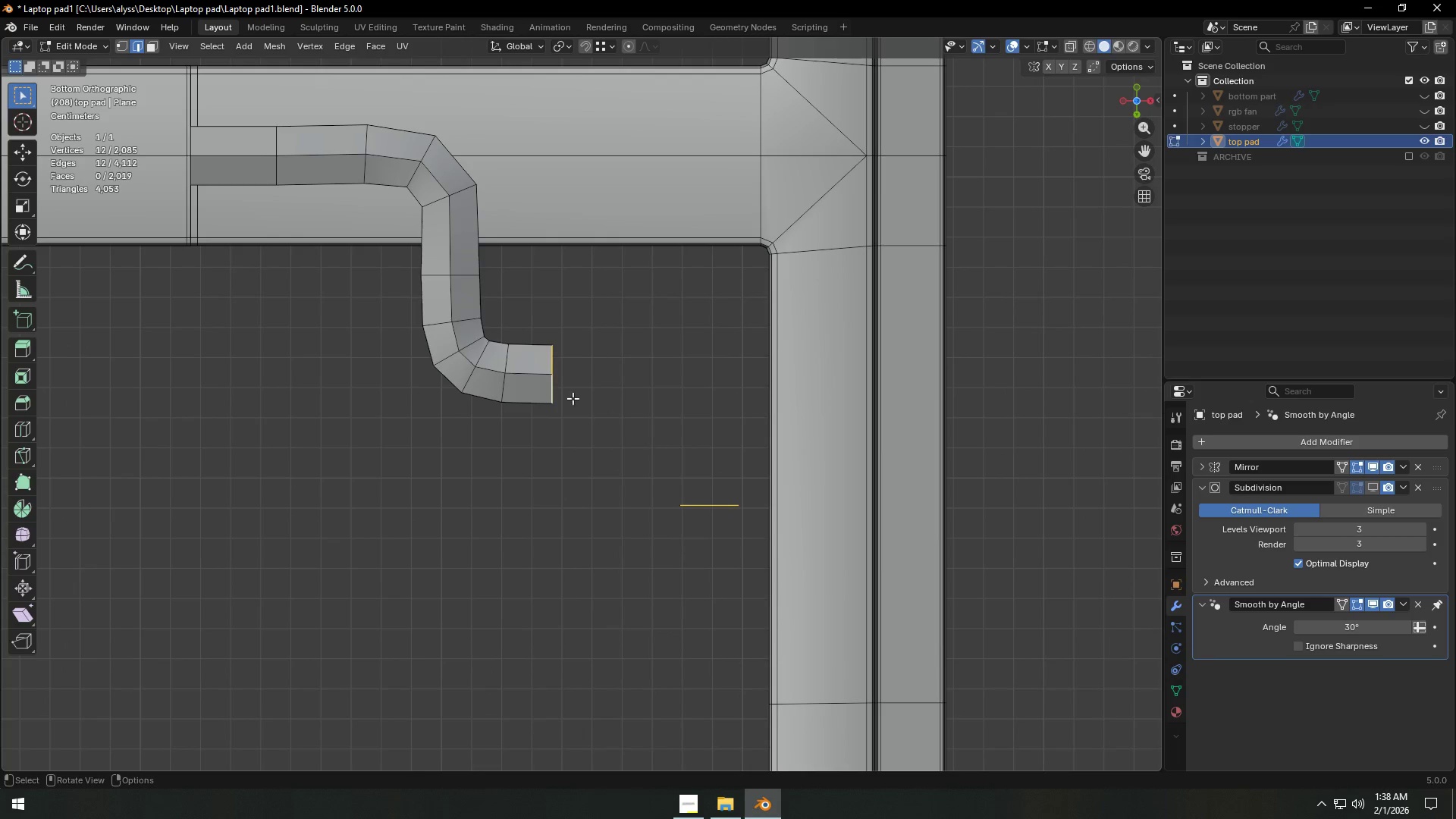 
right_click([714, 512])
 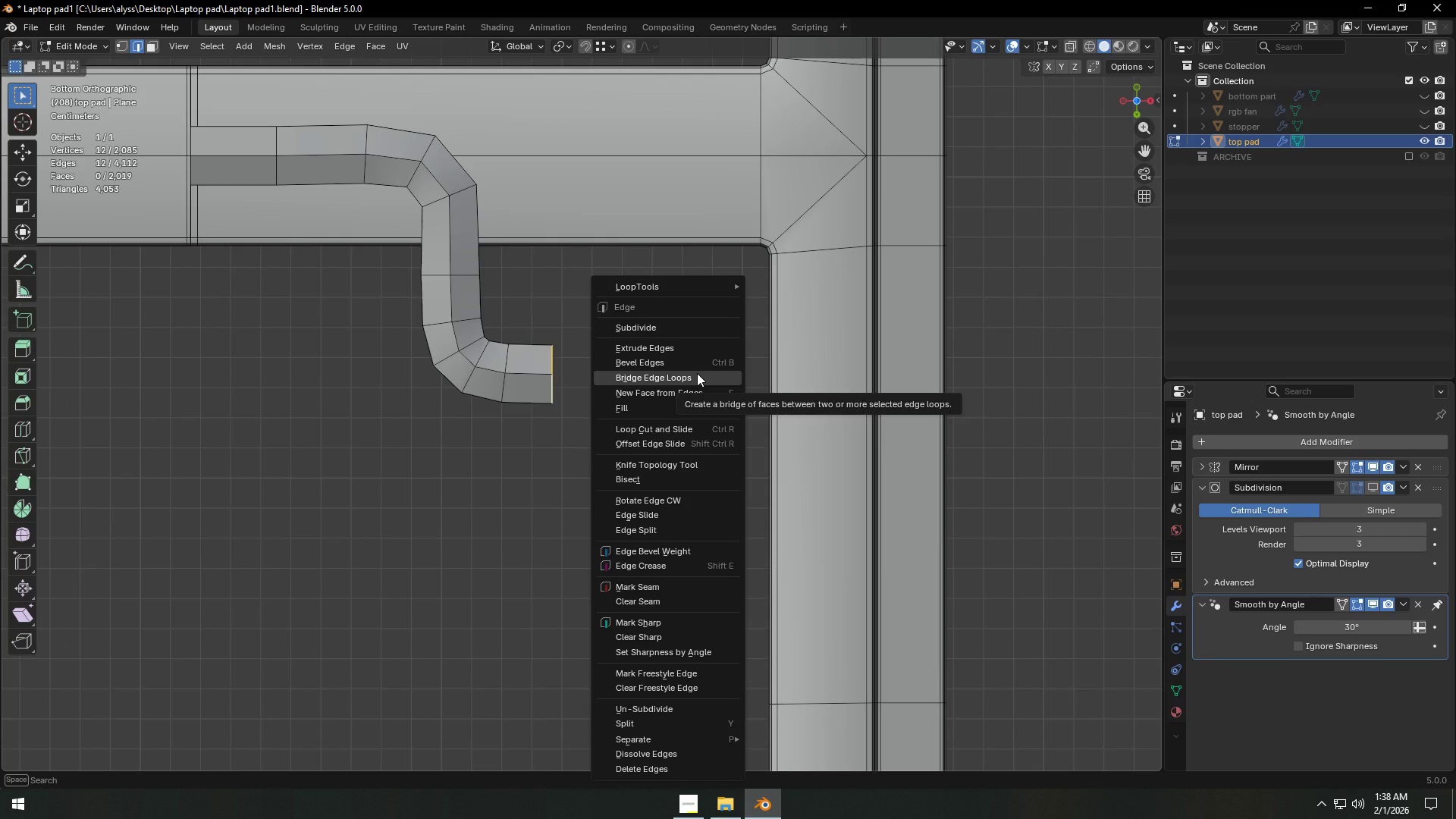 
left_click([697, 373])
 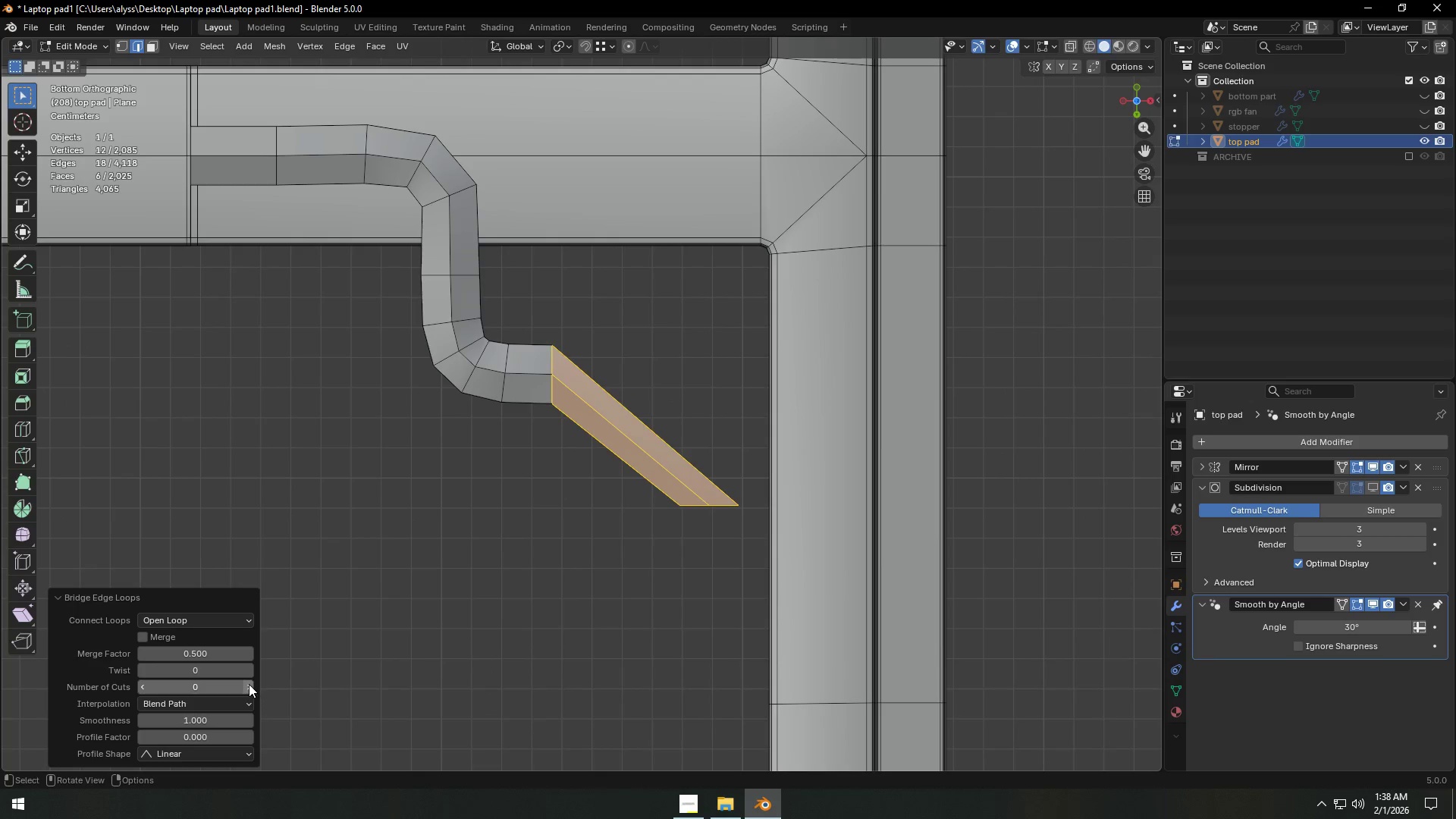 
double_click([249, 684])
 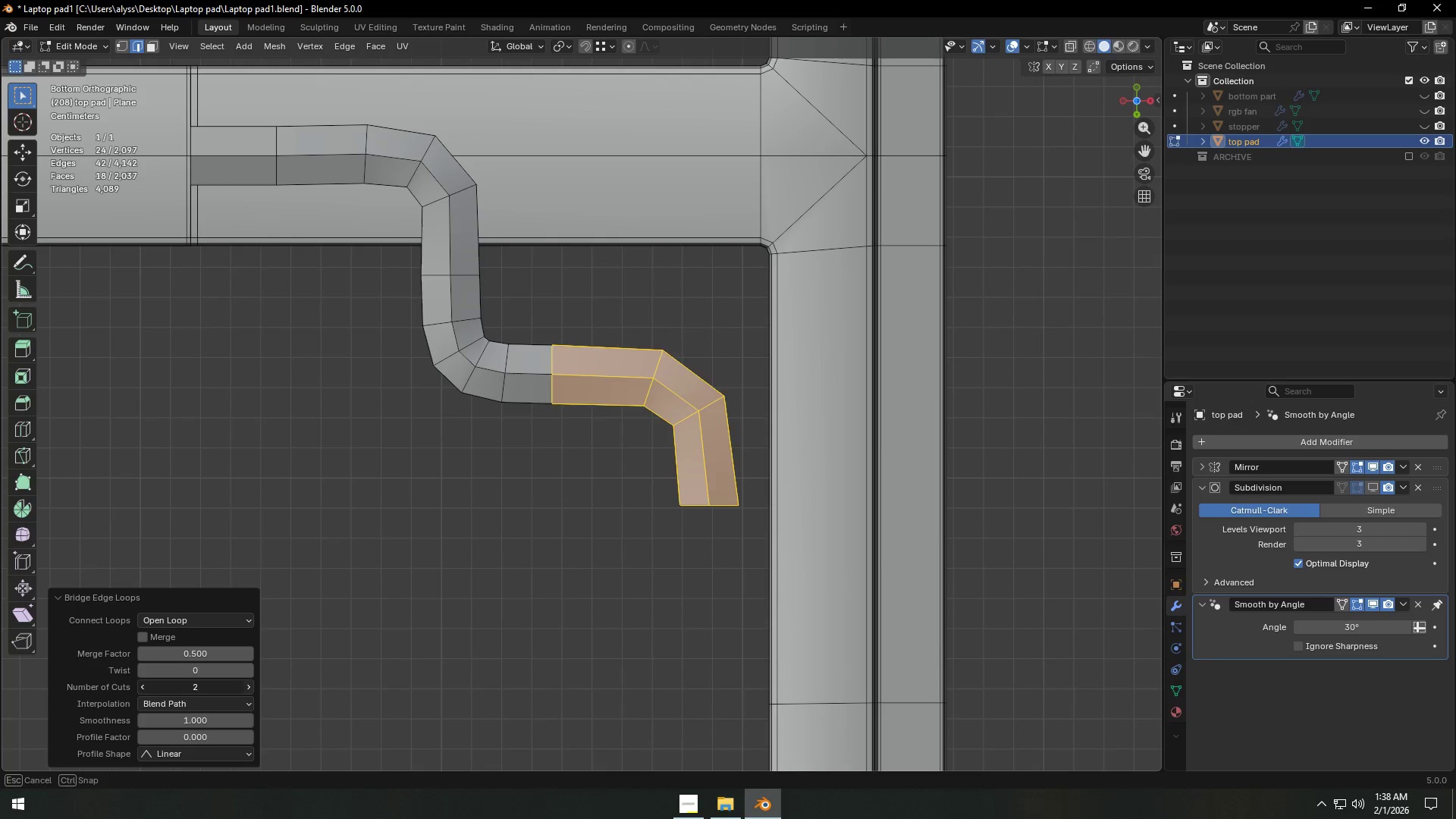 
double_click([249, 684])
 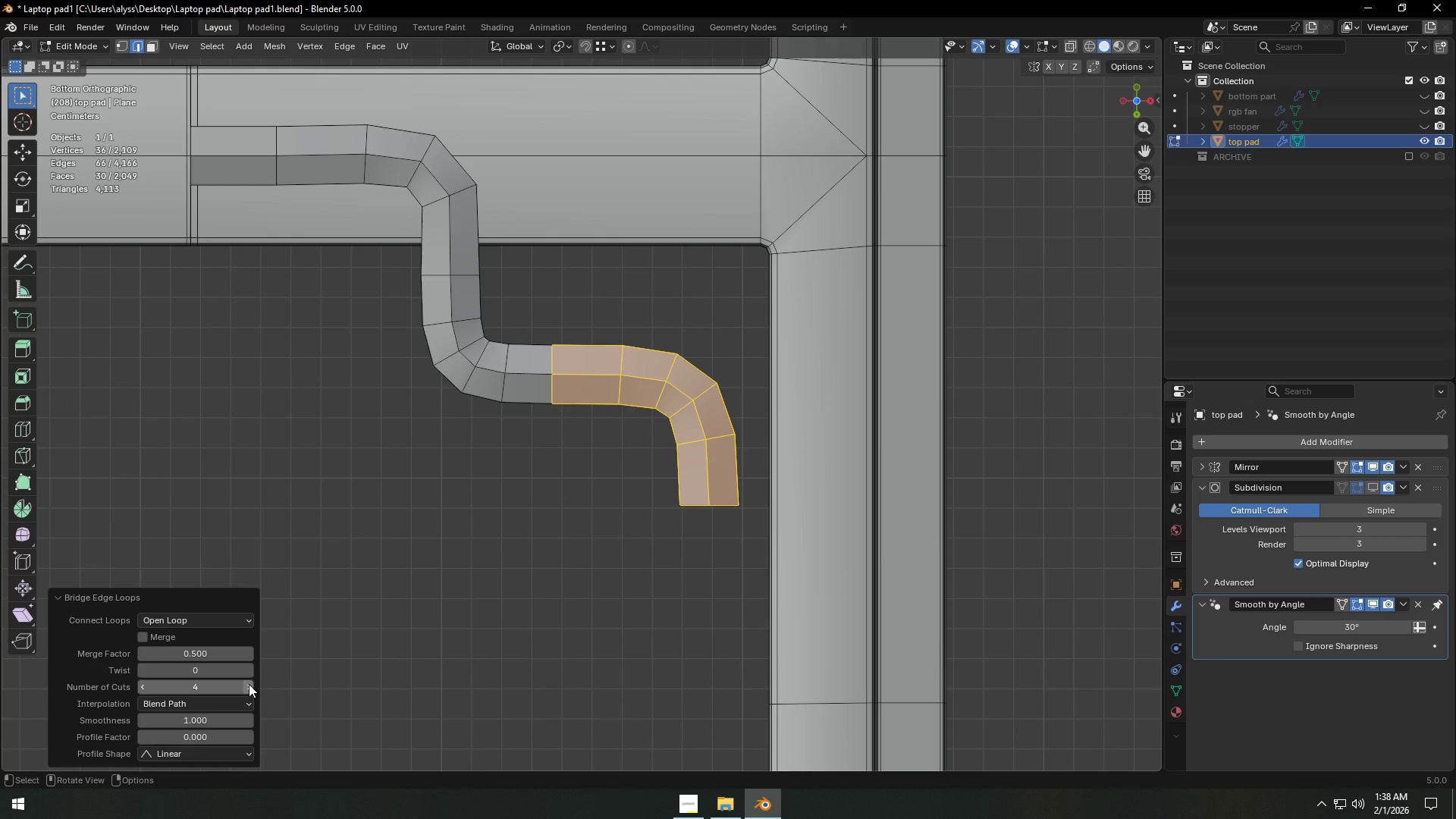 
left_click([249, 684])
 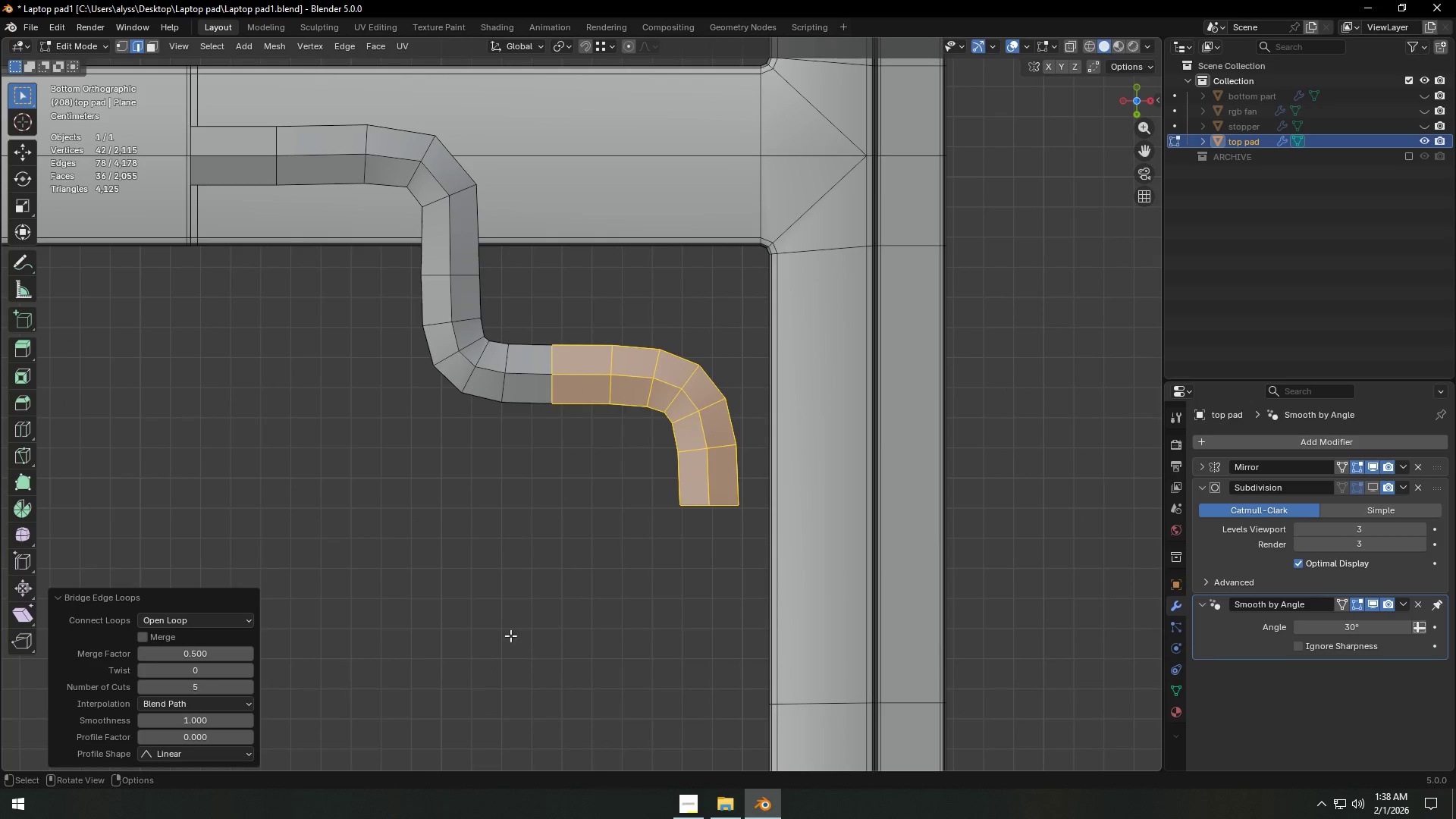 
scroll: coordinate [513, 637], scroll_direction: down, amount: 2.0
 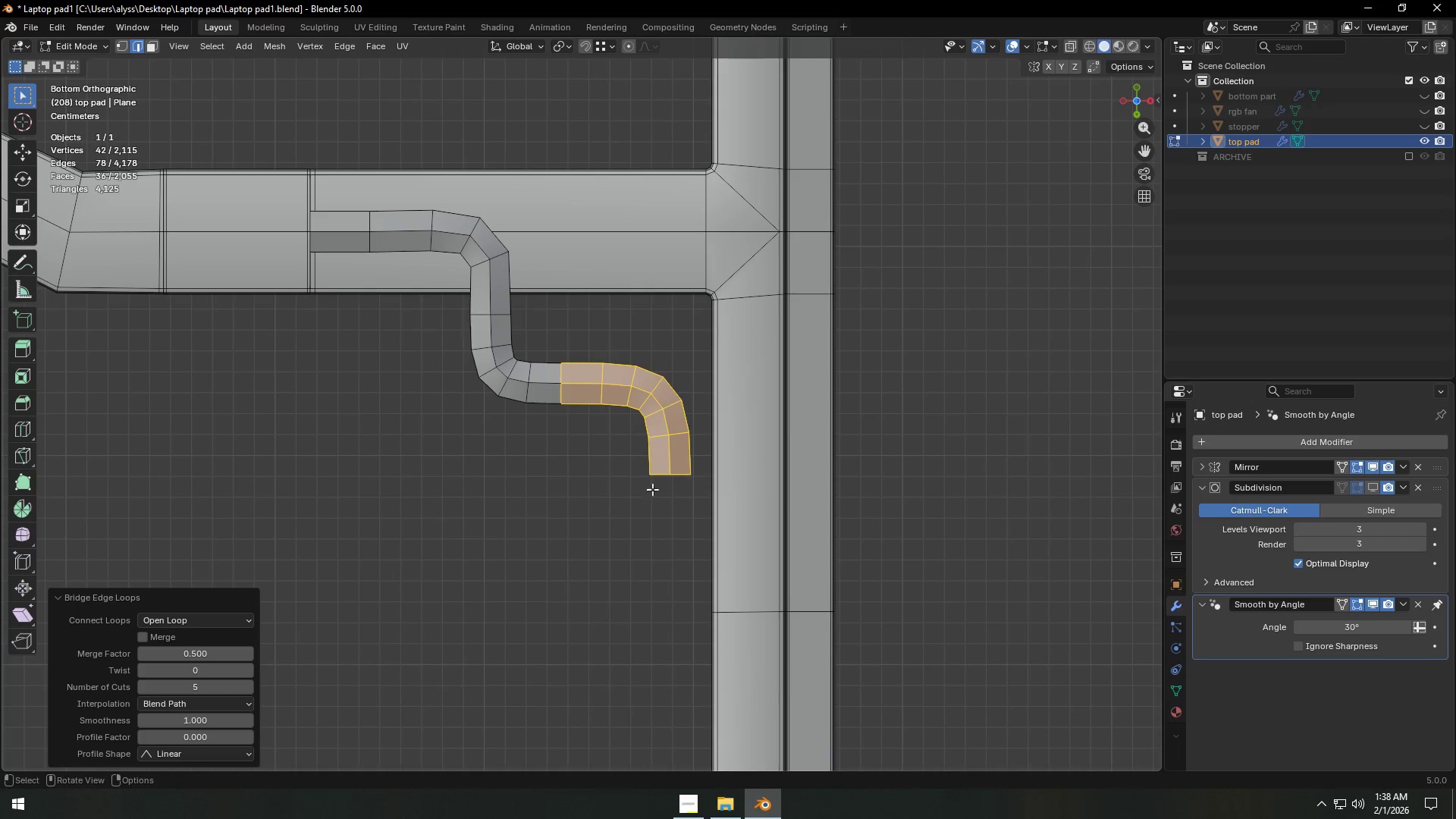 
hold_key(key=AltLeft, duration=0.45)
left_click([659, 472])
 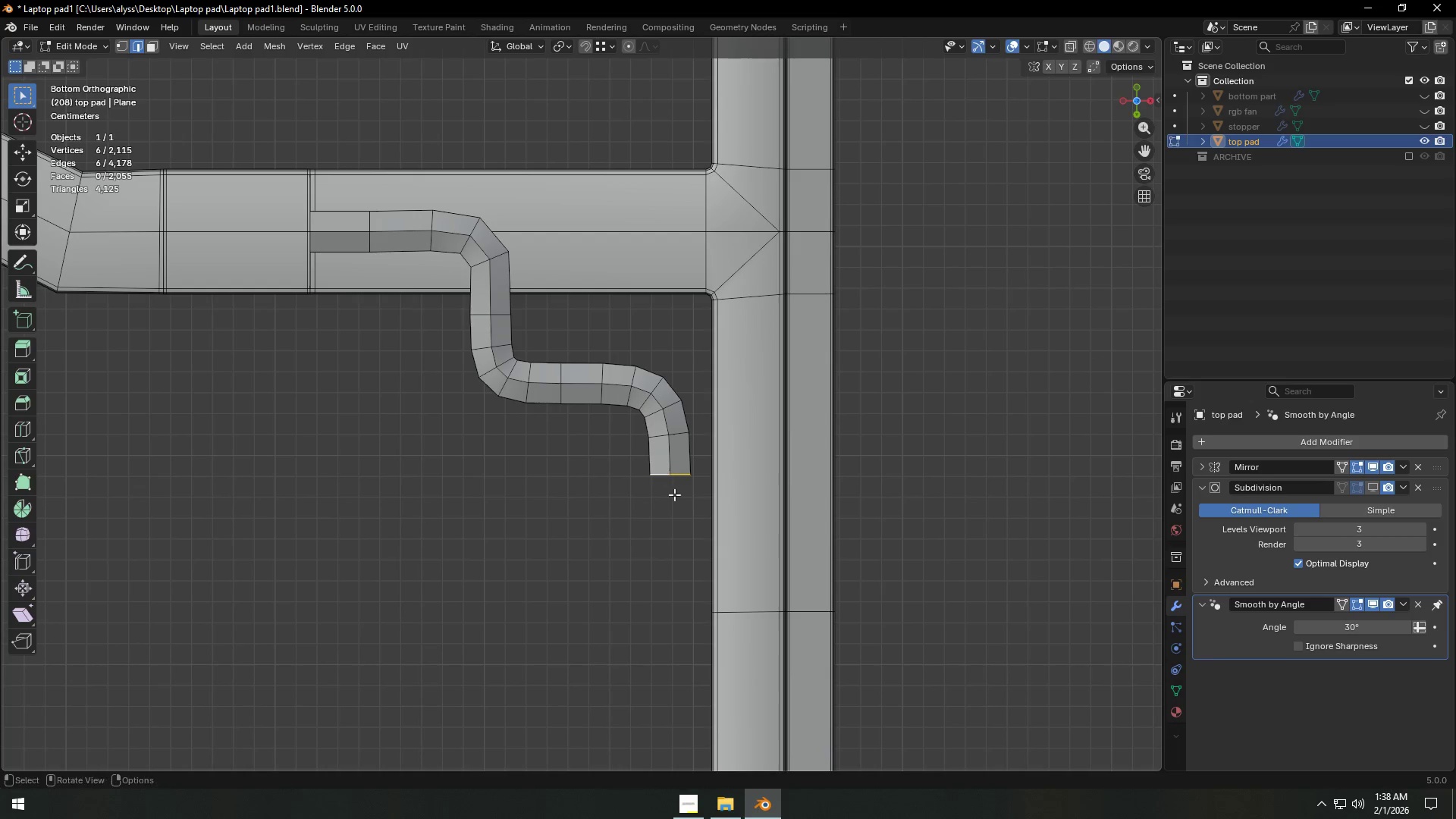 
scroll: coordinate [675, 507], scroll_direction: down, amount: 4.0
 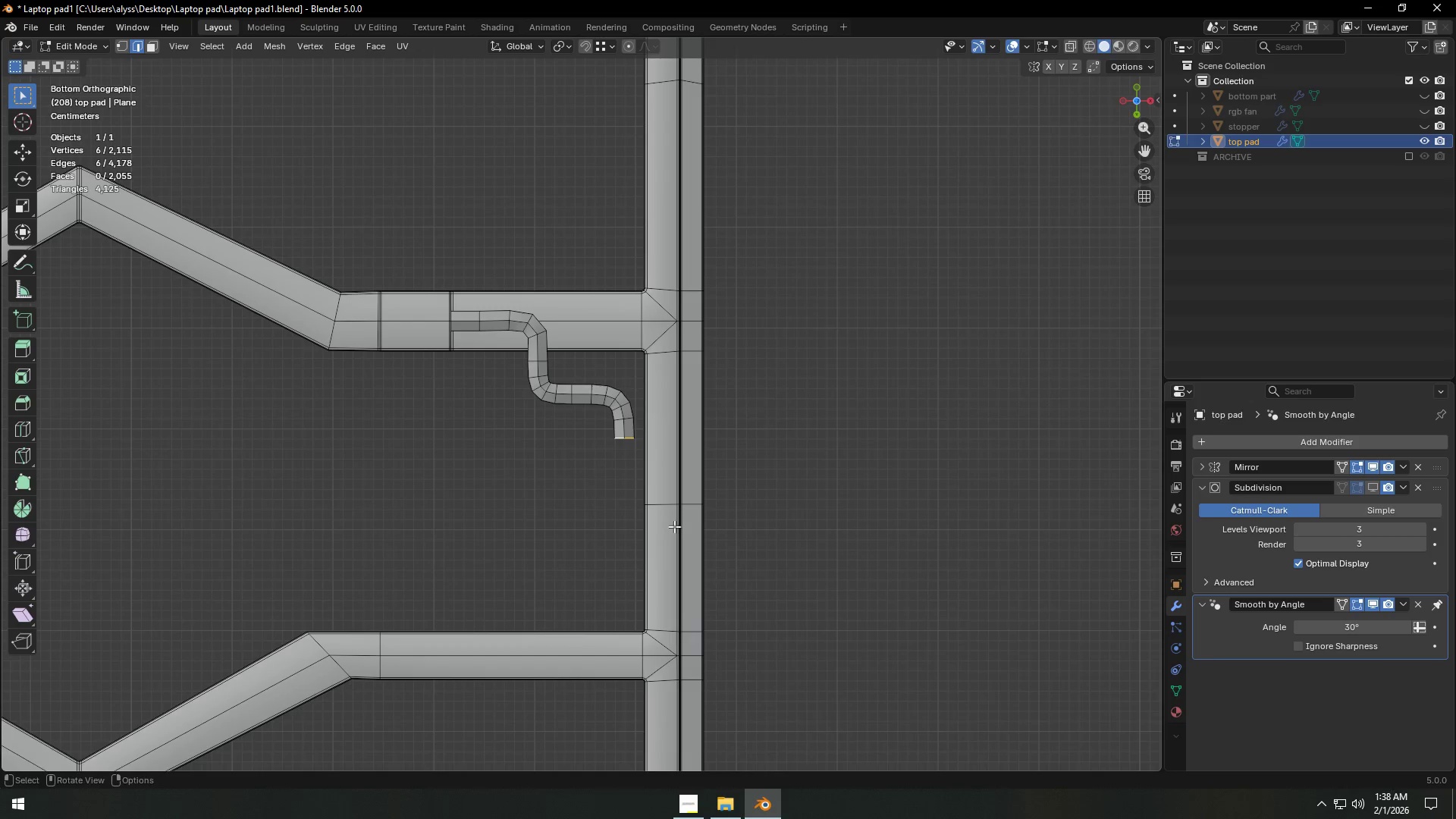 
hold_key(key=ShiftLeft, duration=0.53)
 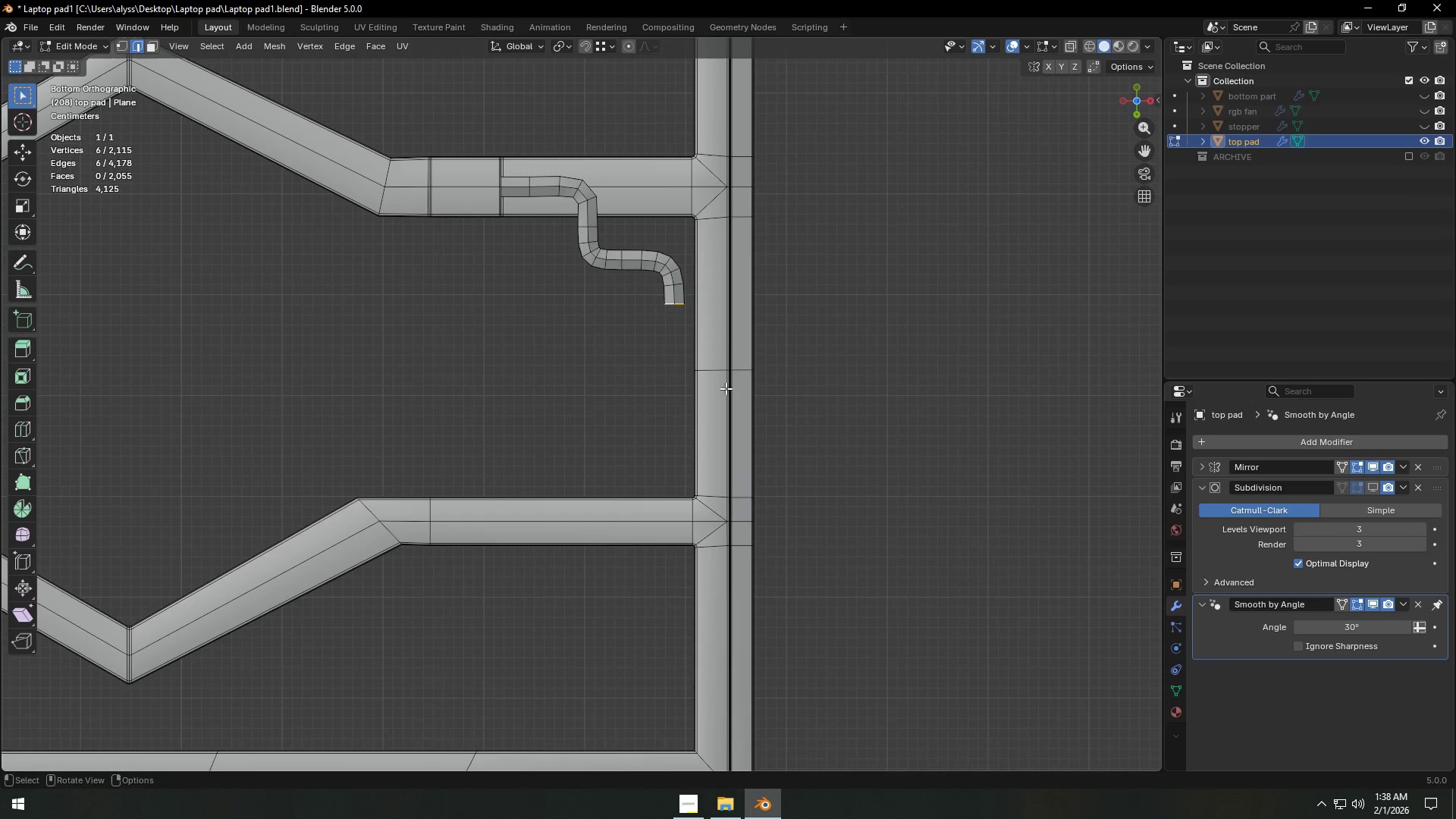 
key(E)
 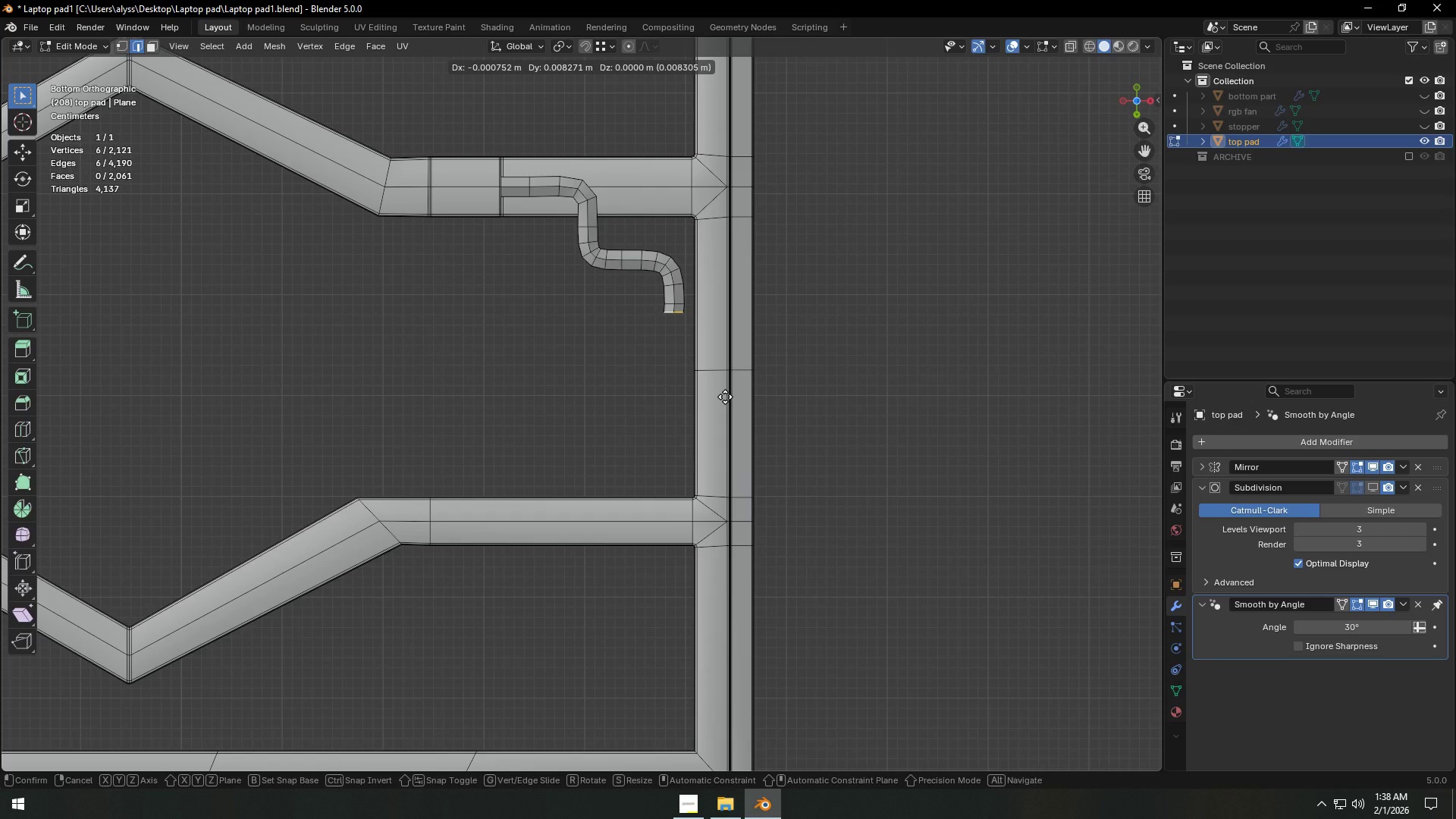 
key(Y)
 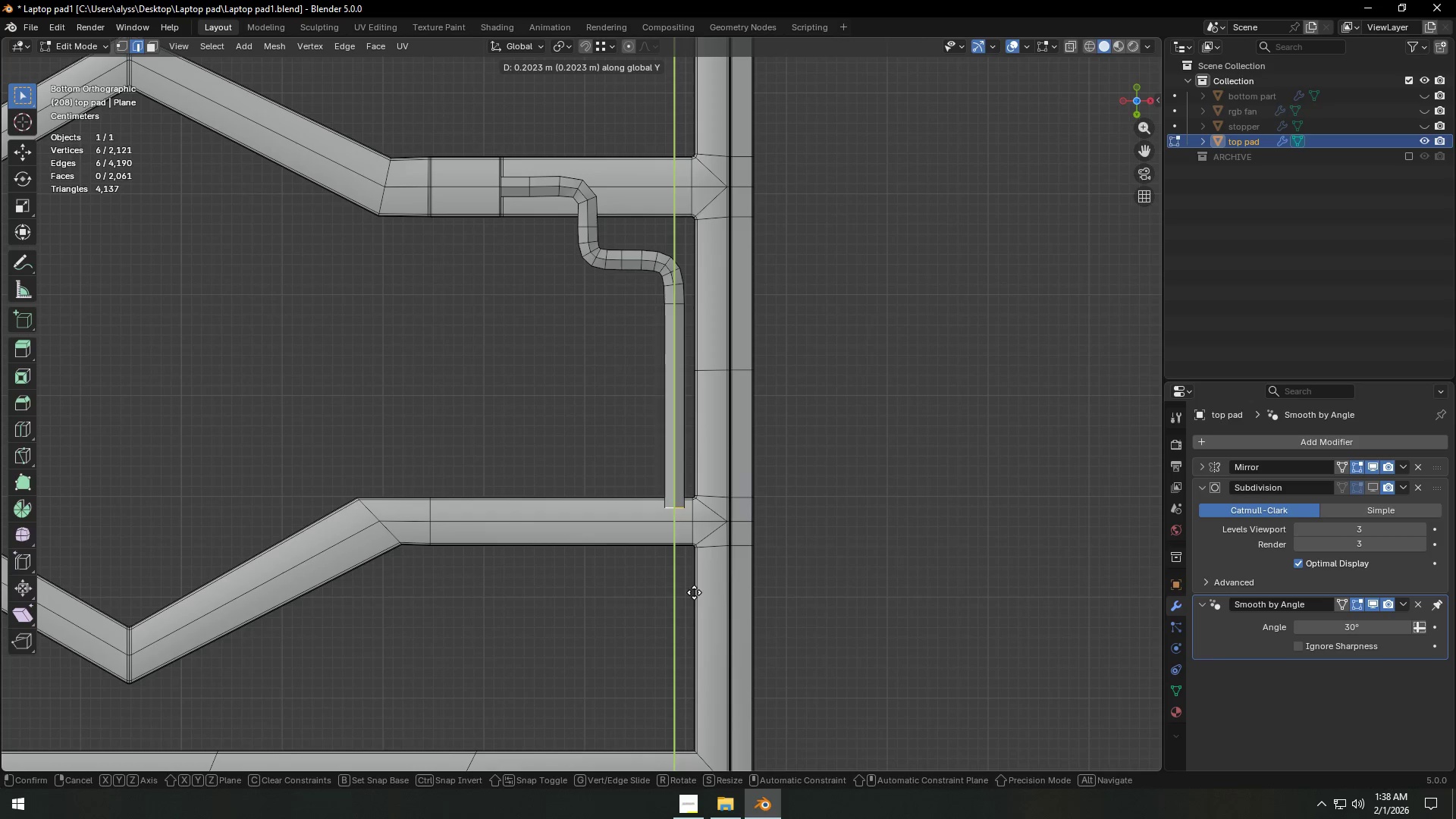 
left_click([694, 592])
 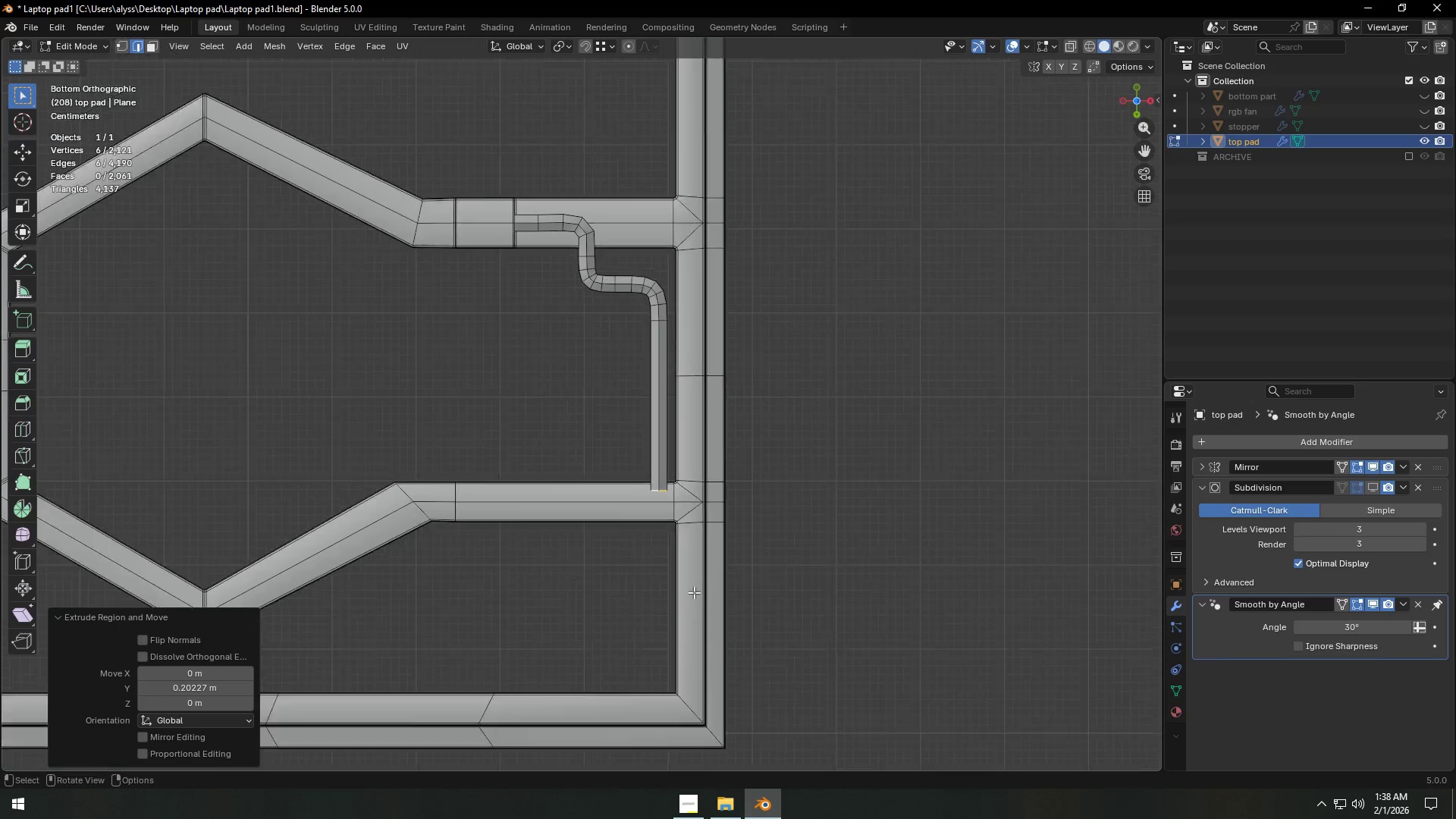 
scroll: coordinate [698, 575], scroll_direction: down, amount: 2.0
 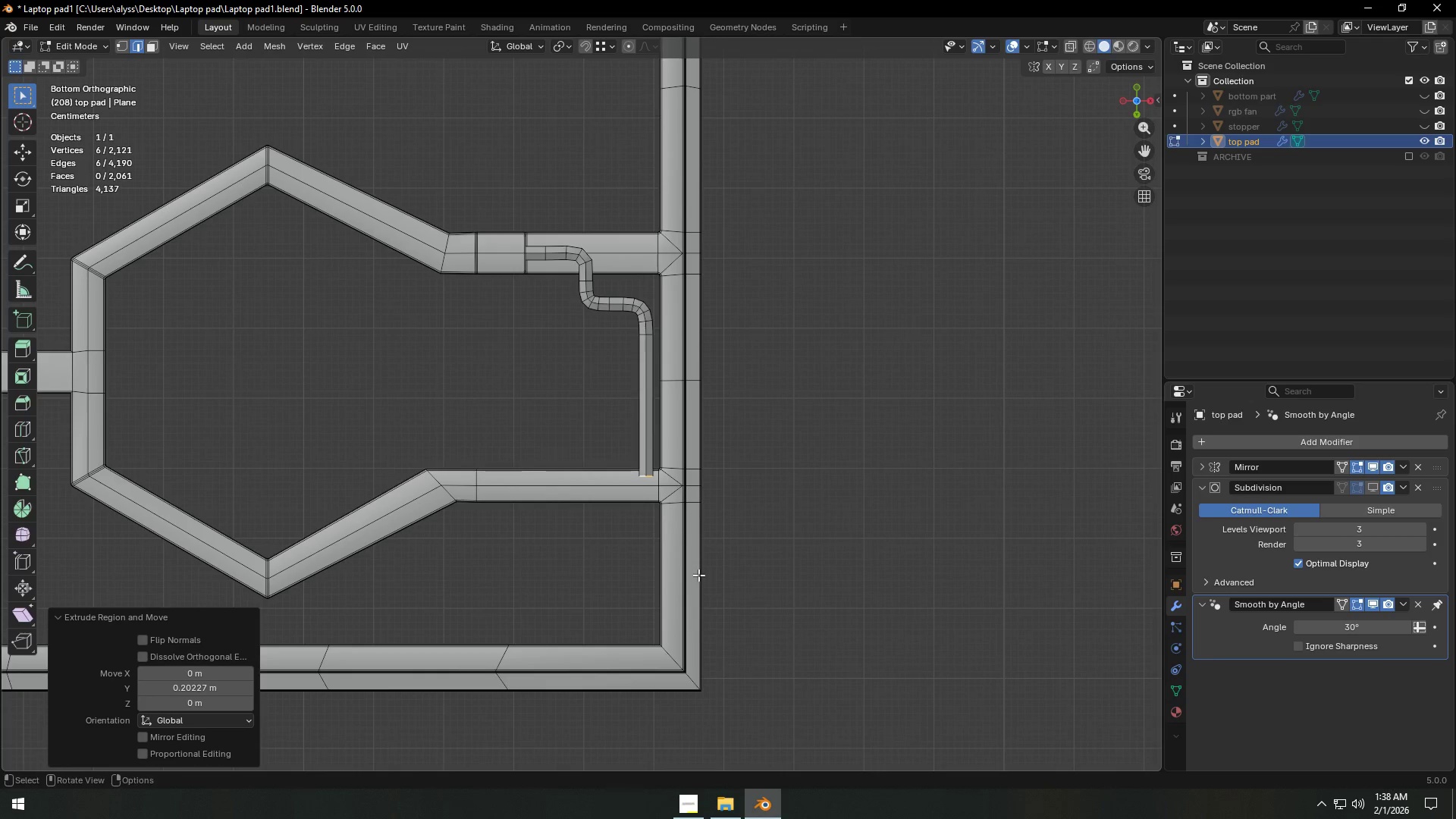 
type(gy)
 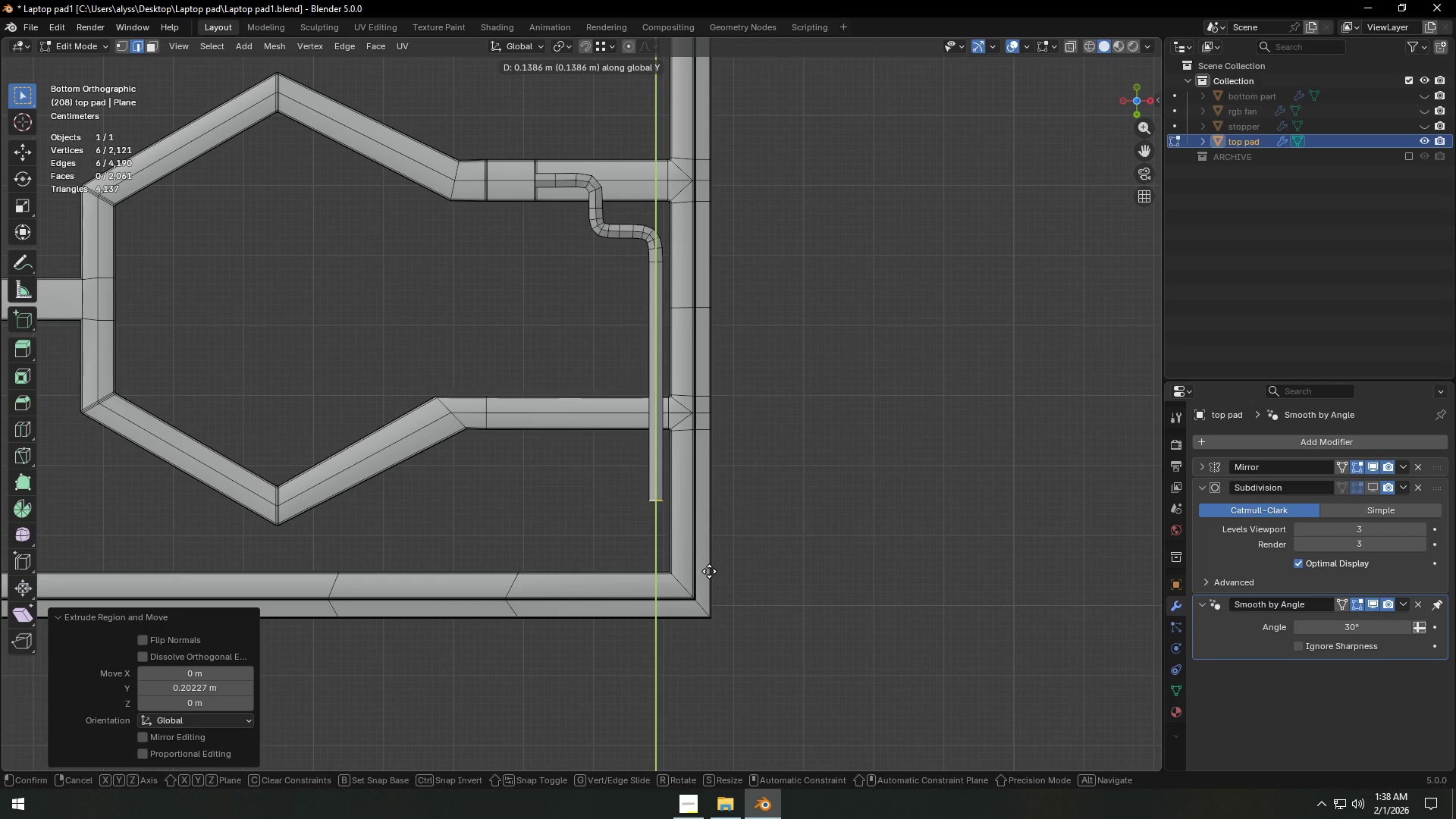 
wait(7.41)
 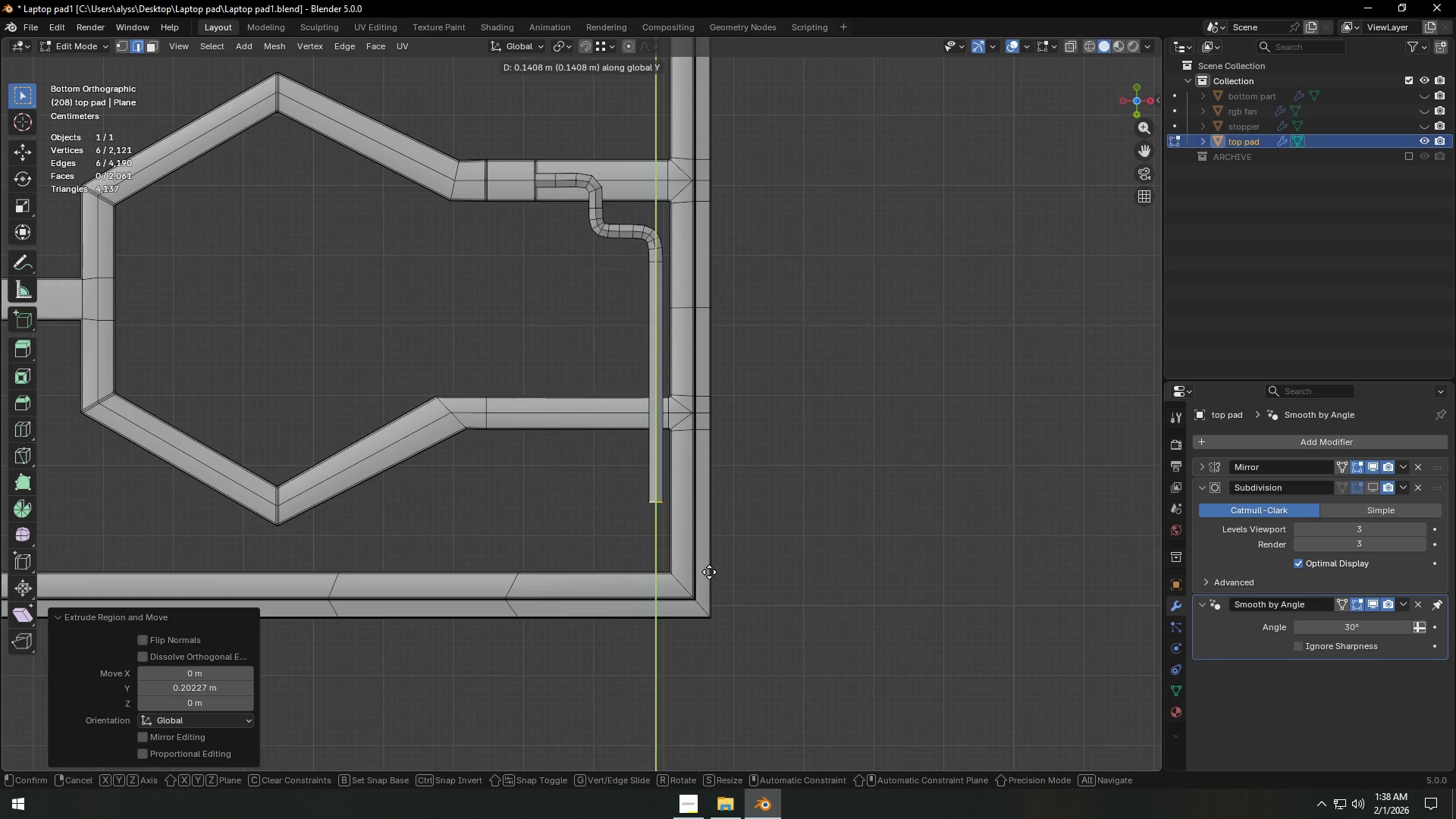 
left_click([710, 582])
 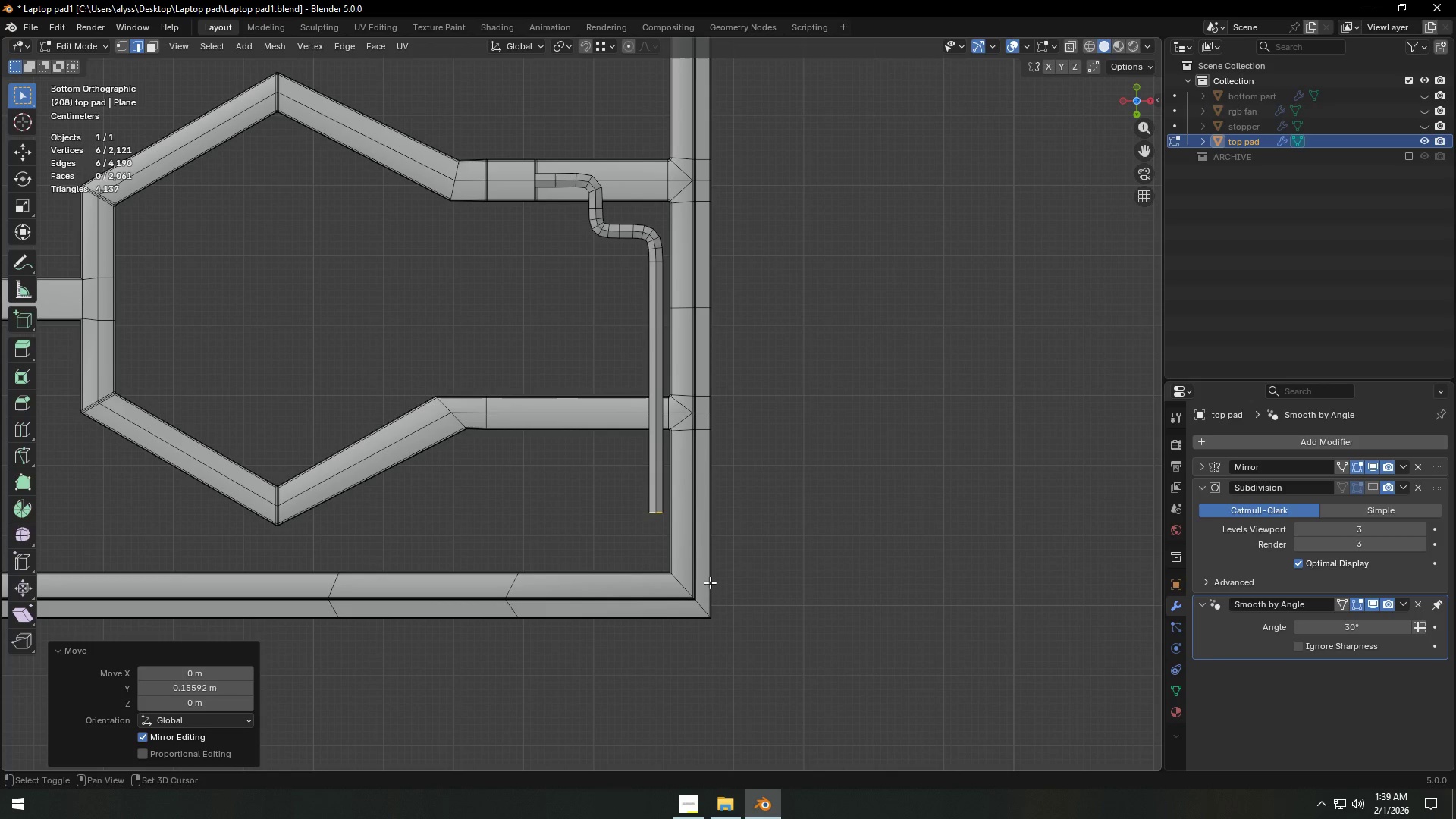 
hold_key(key=ShiftLeft, duration=0.42)
 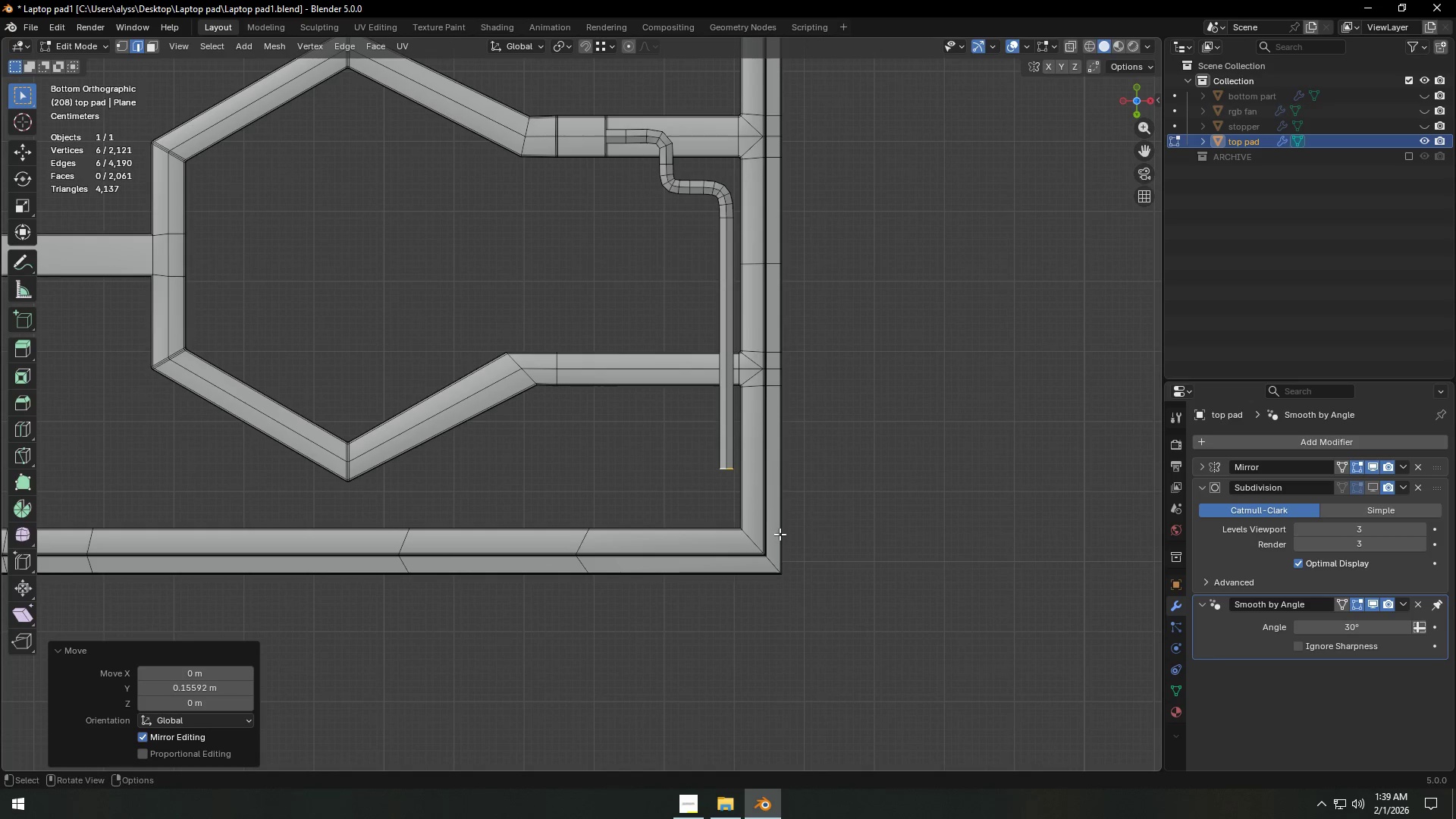 
key(Shift+ShiftLeft)
 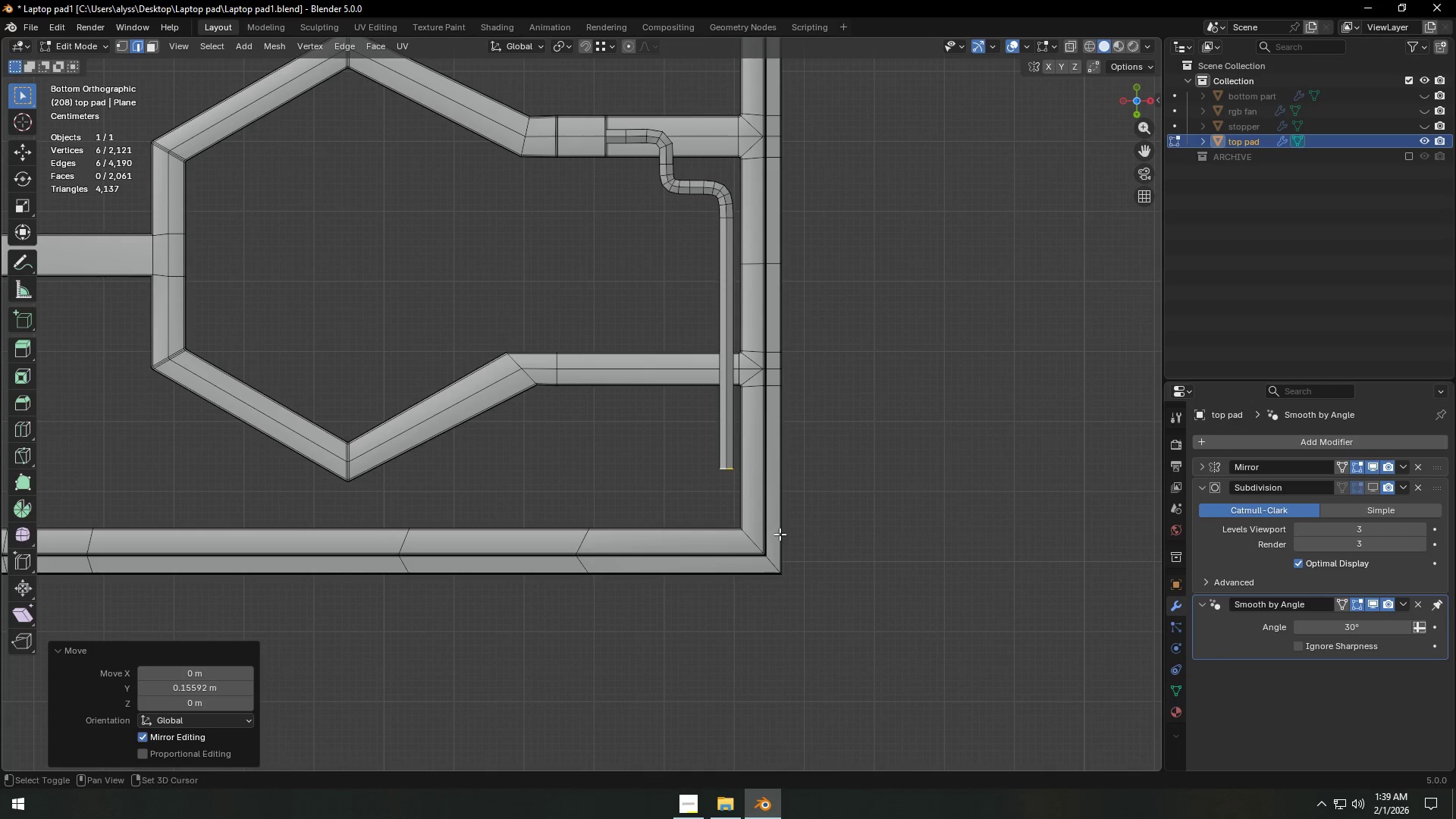 
key(Shift+D)
 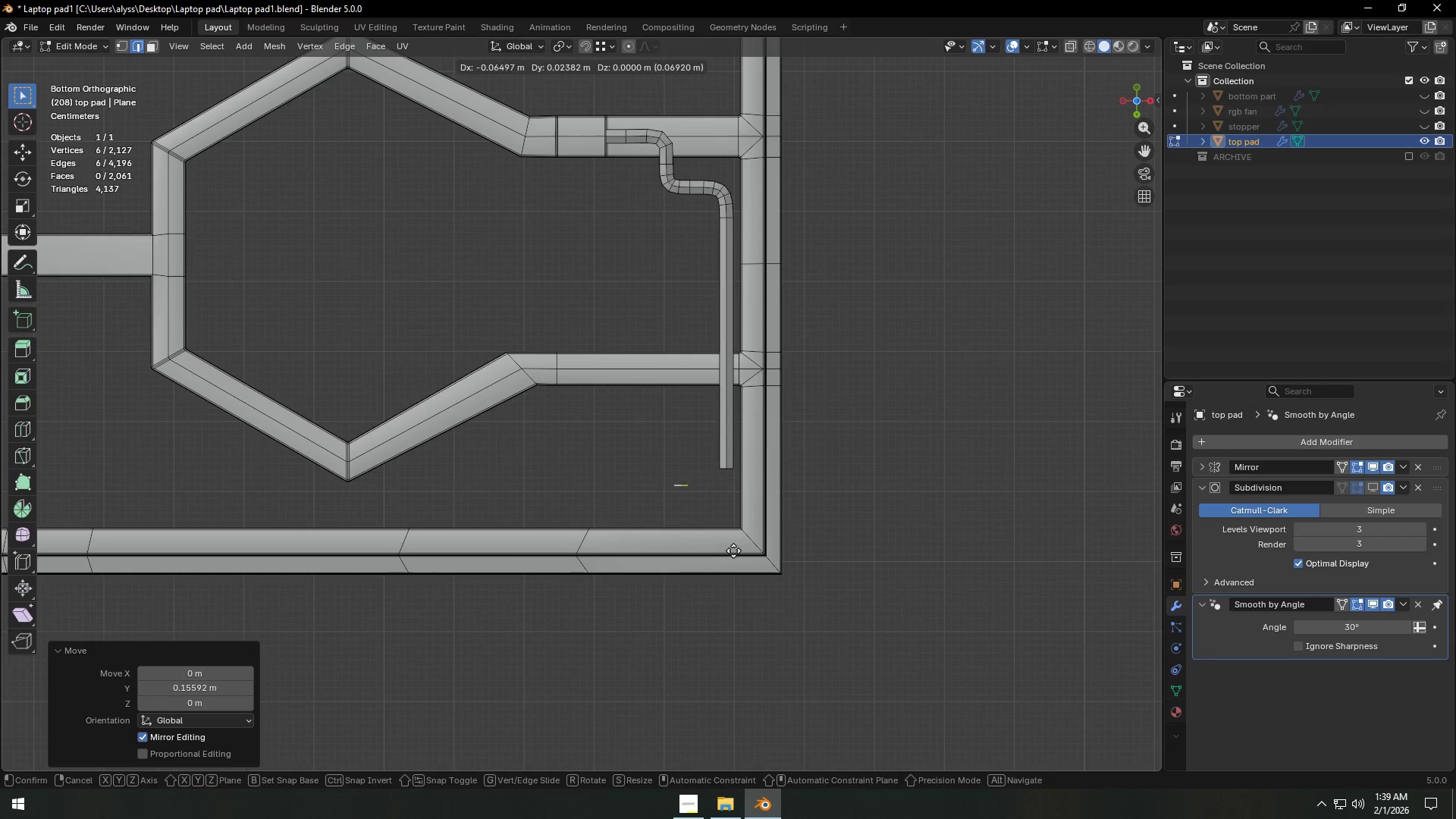 
left_click([729, 551])
 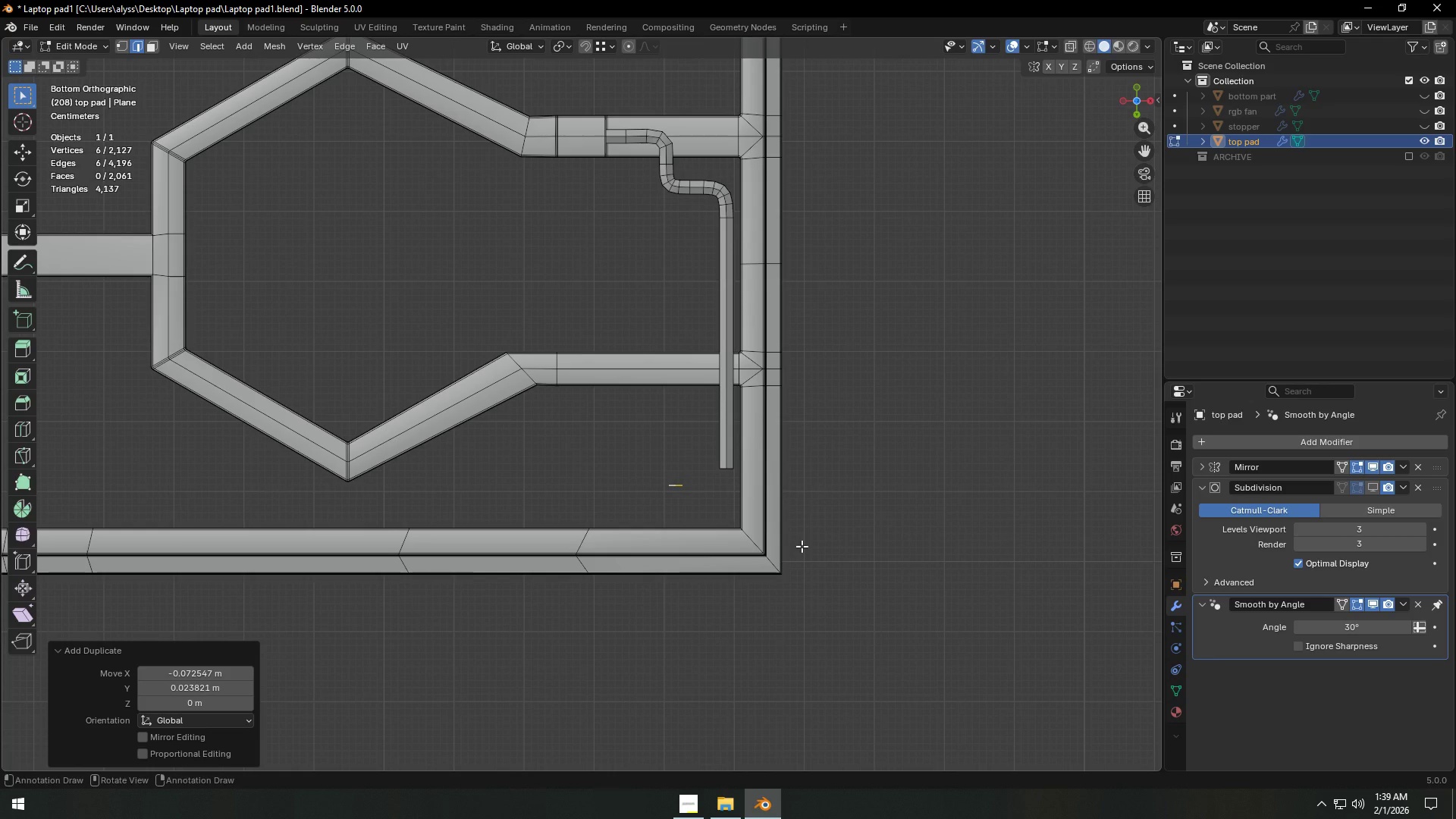 
key(R)
 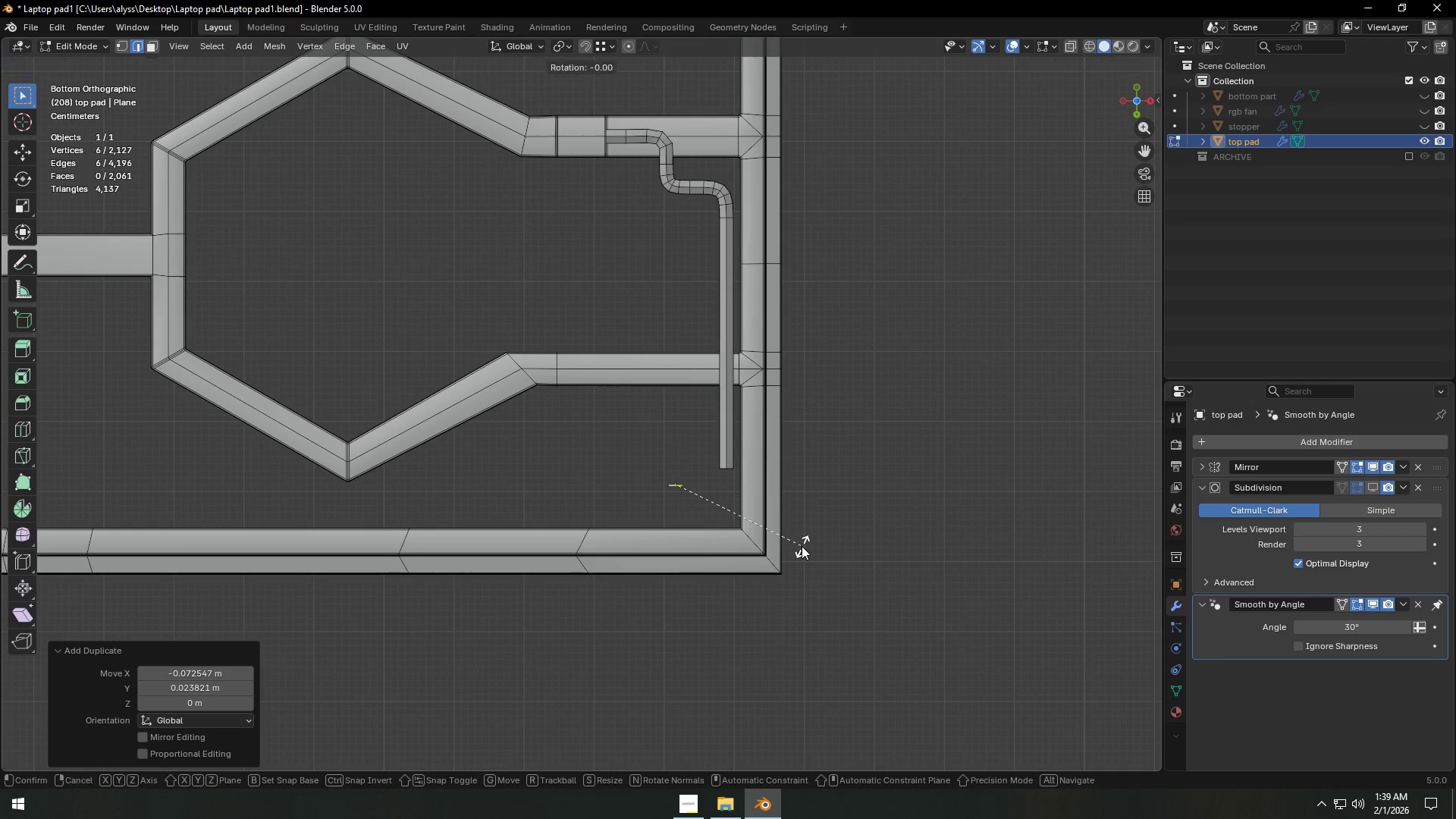 
key(Numpad9)
 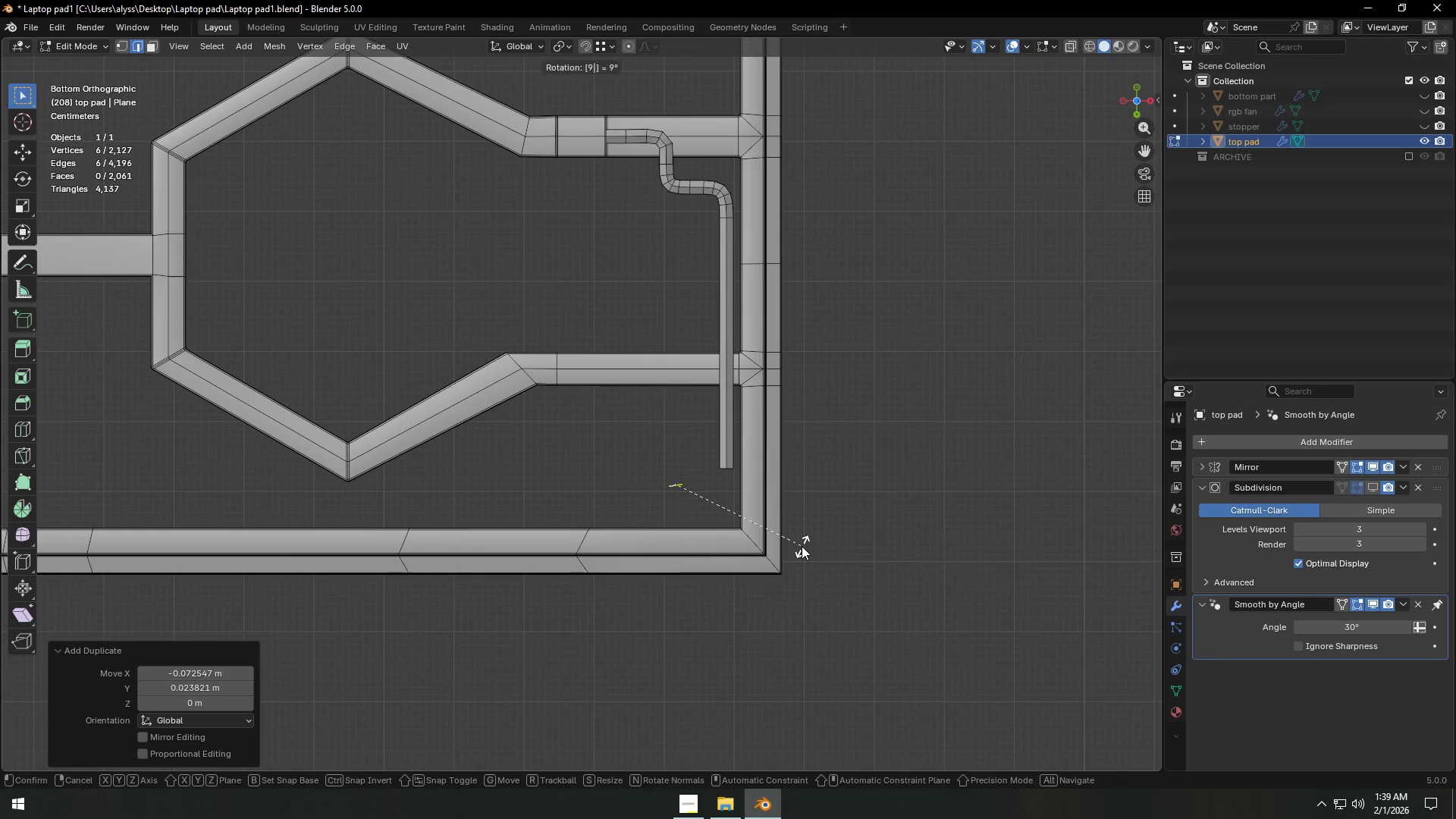 
key(Numpad0)
 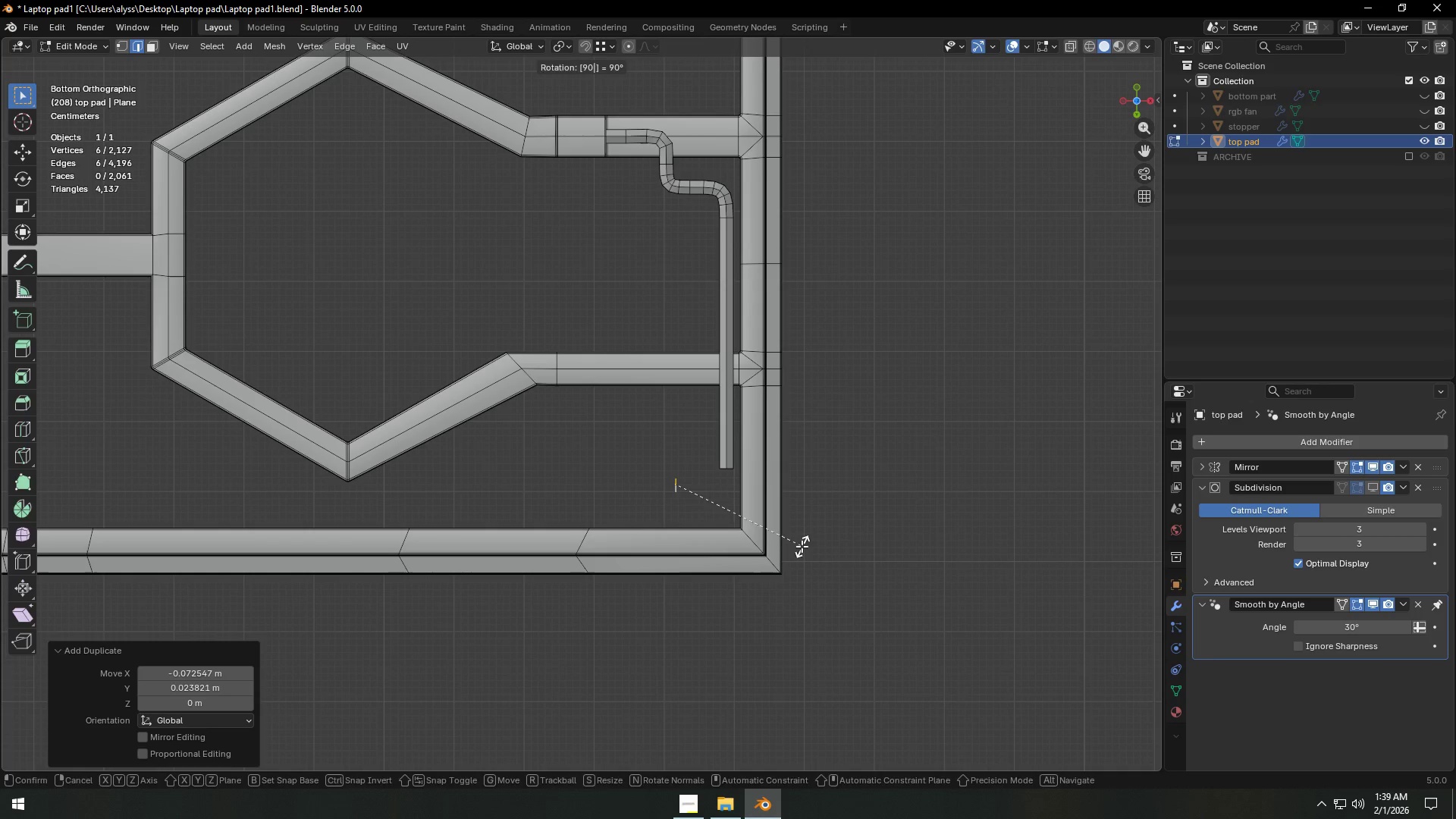 
key(NumpadEnter)
 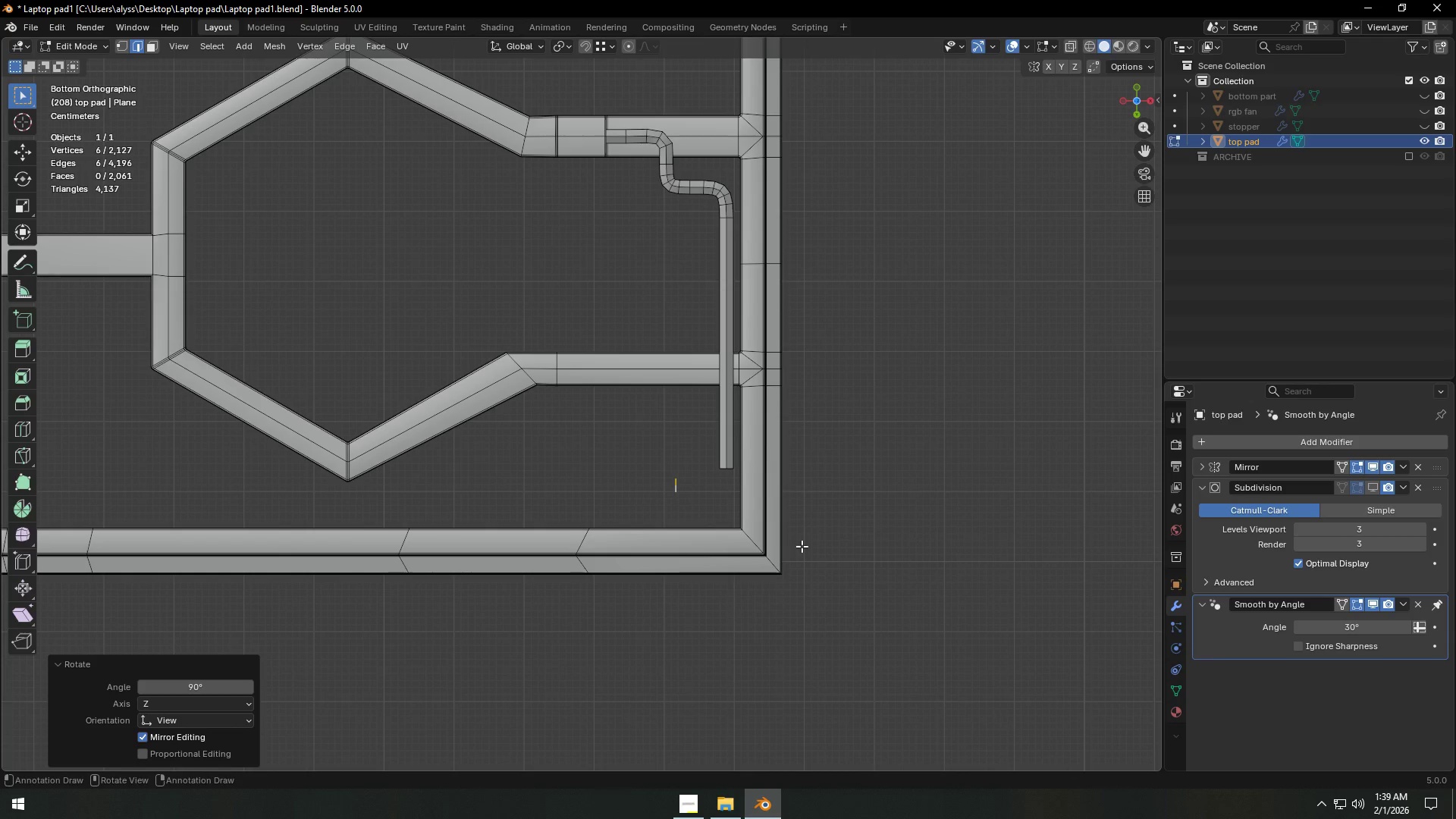 
scroll: coordinate [805, 543], scroll_direction: up, amount: 4.0
 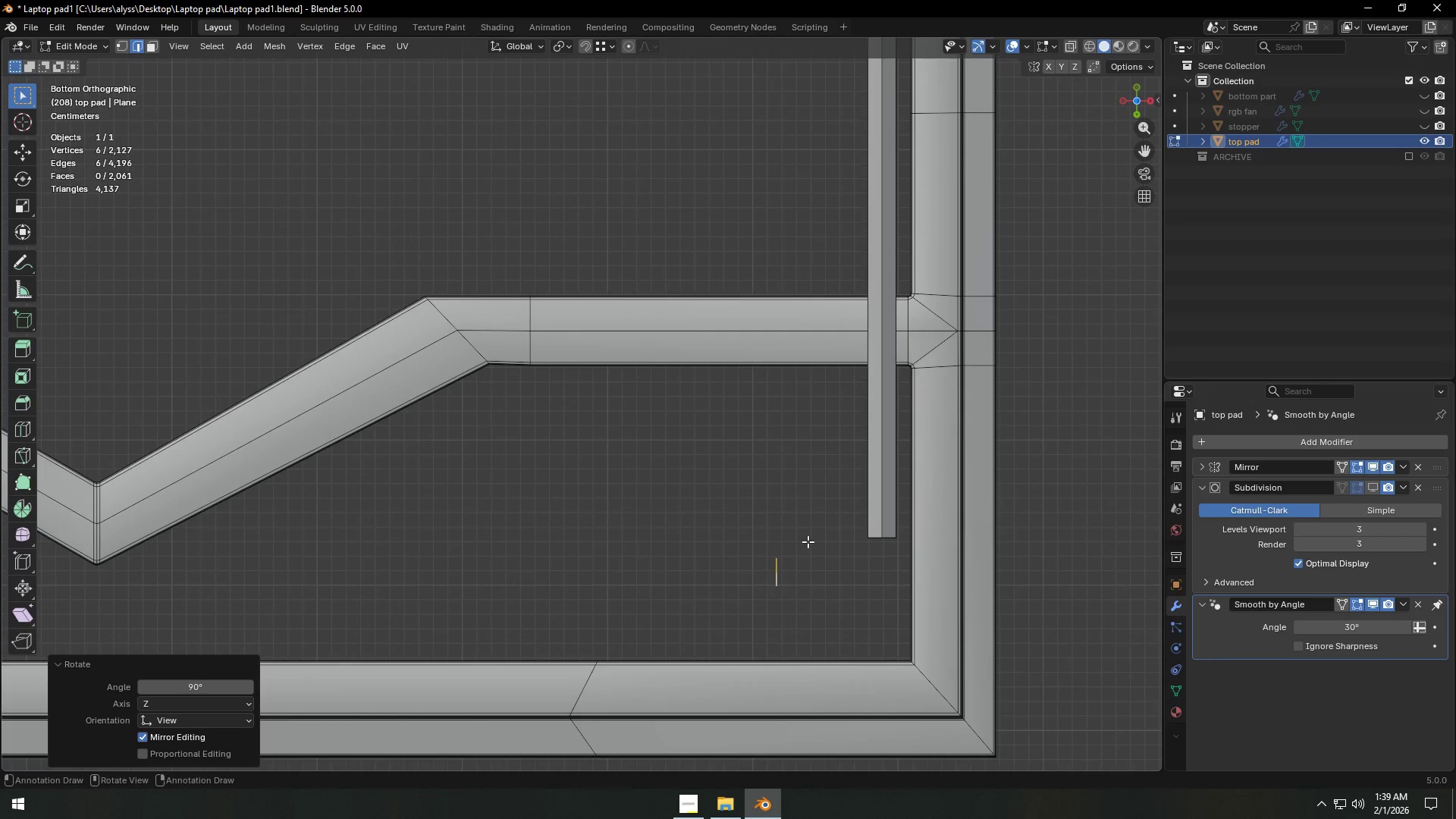 
hold_key(key=ShiftLeft, duration=0.31)
 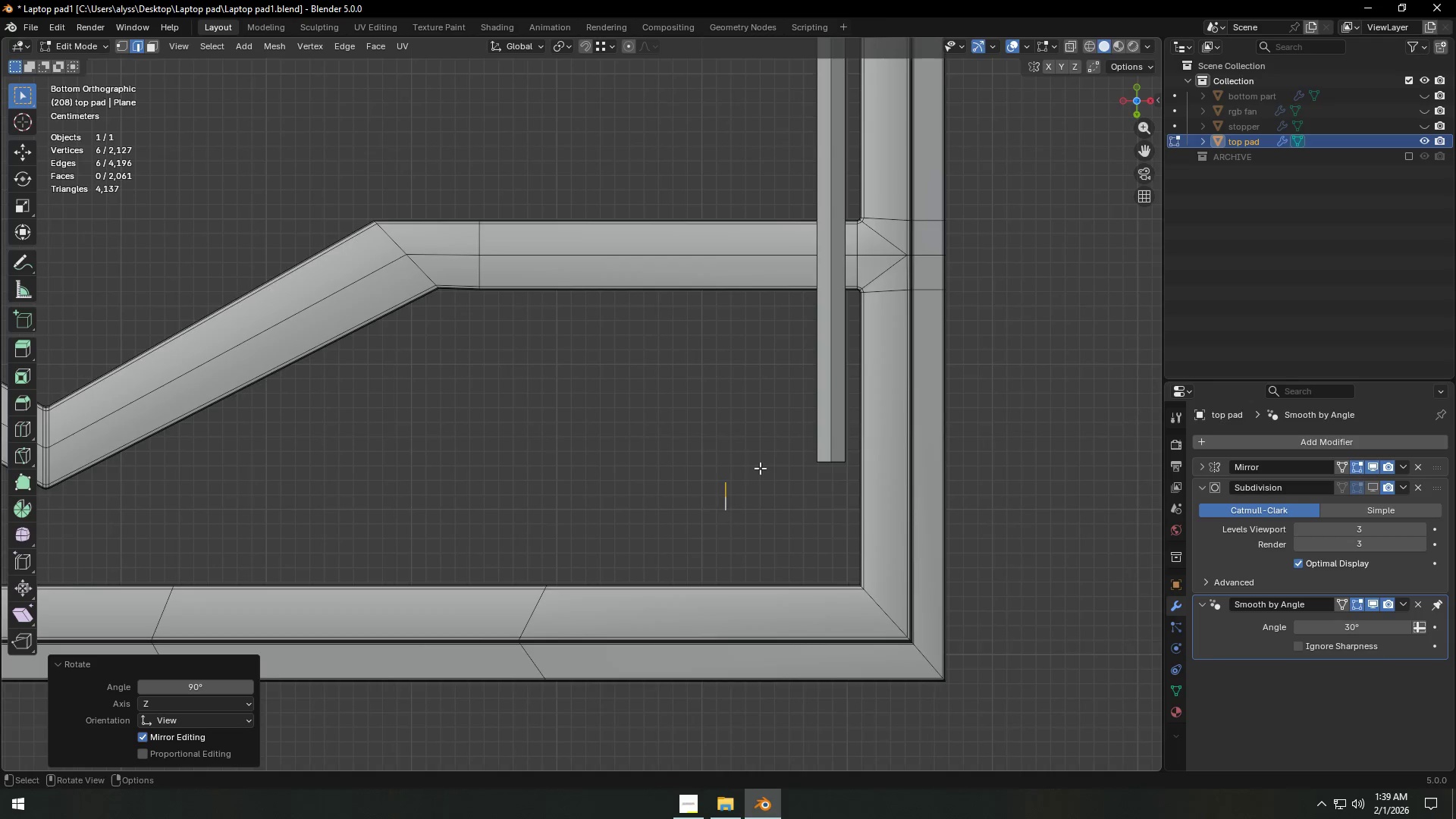 
scroll: coordinate [760, 469], scroll_direction: up, amount: 1.0
 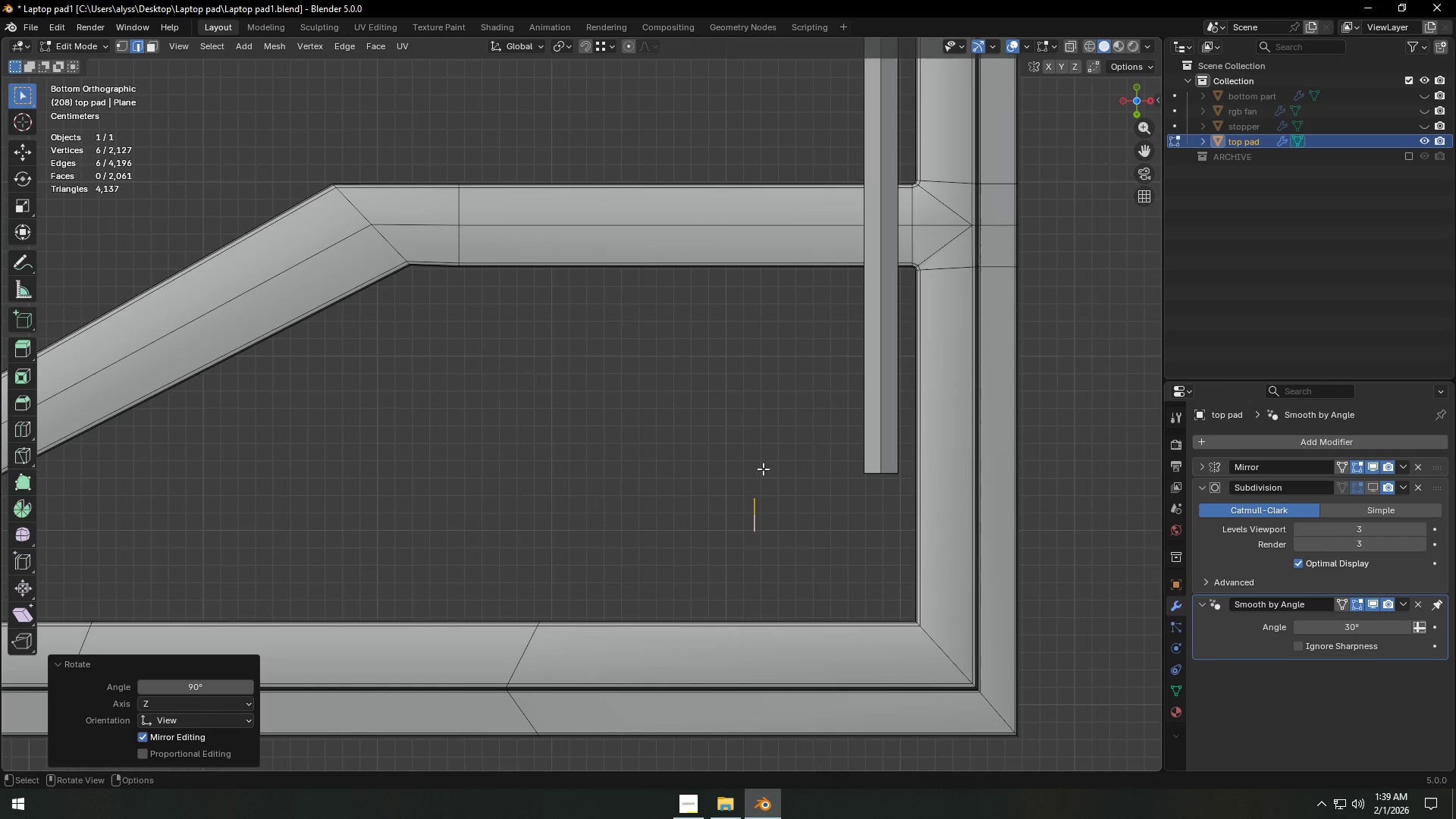 
key(Shift+ShiftLeft)
 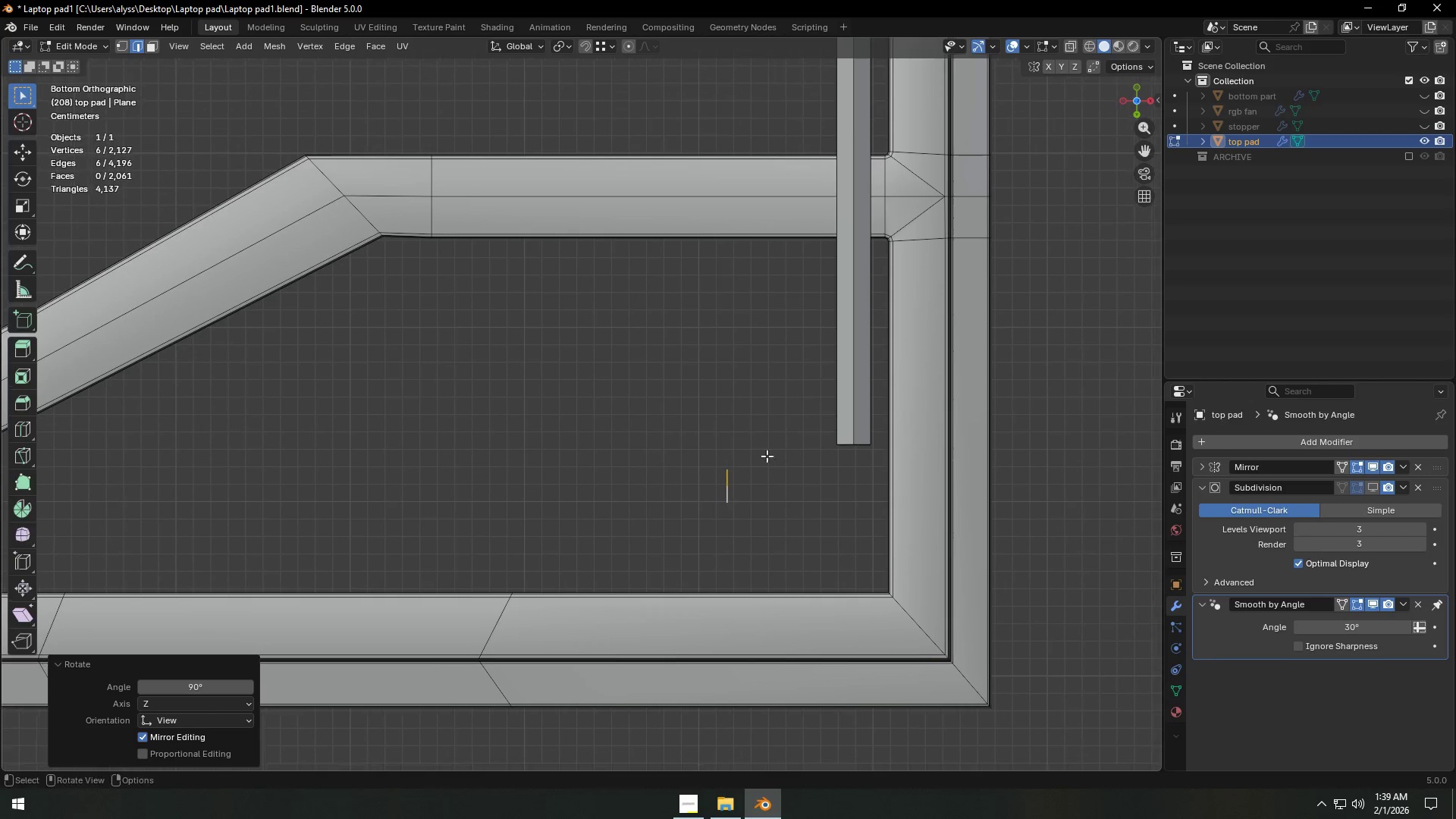 
key(G)
 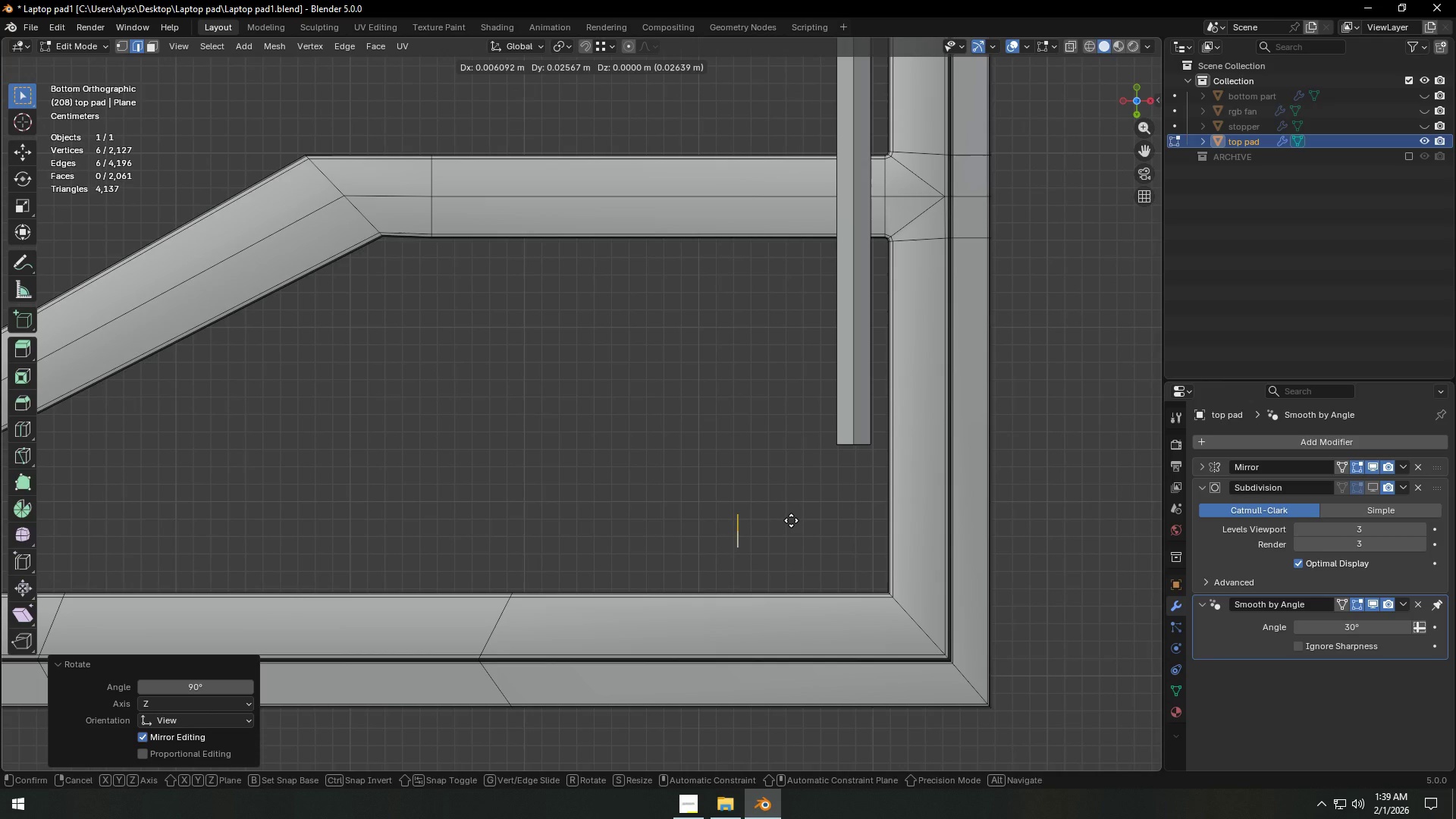 
left_click([791, 520])
 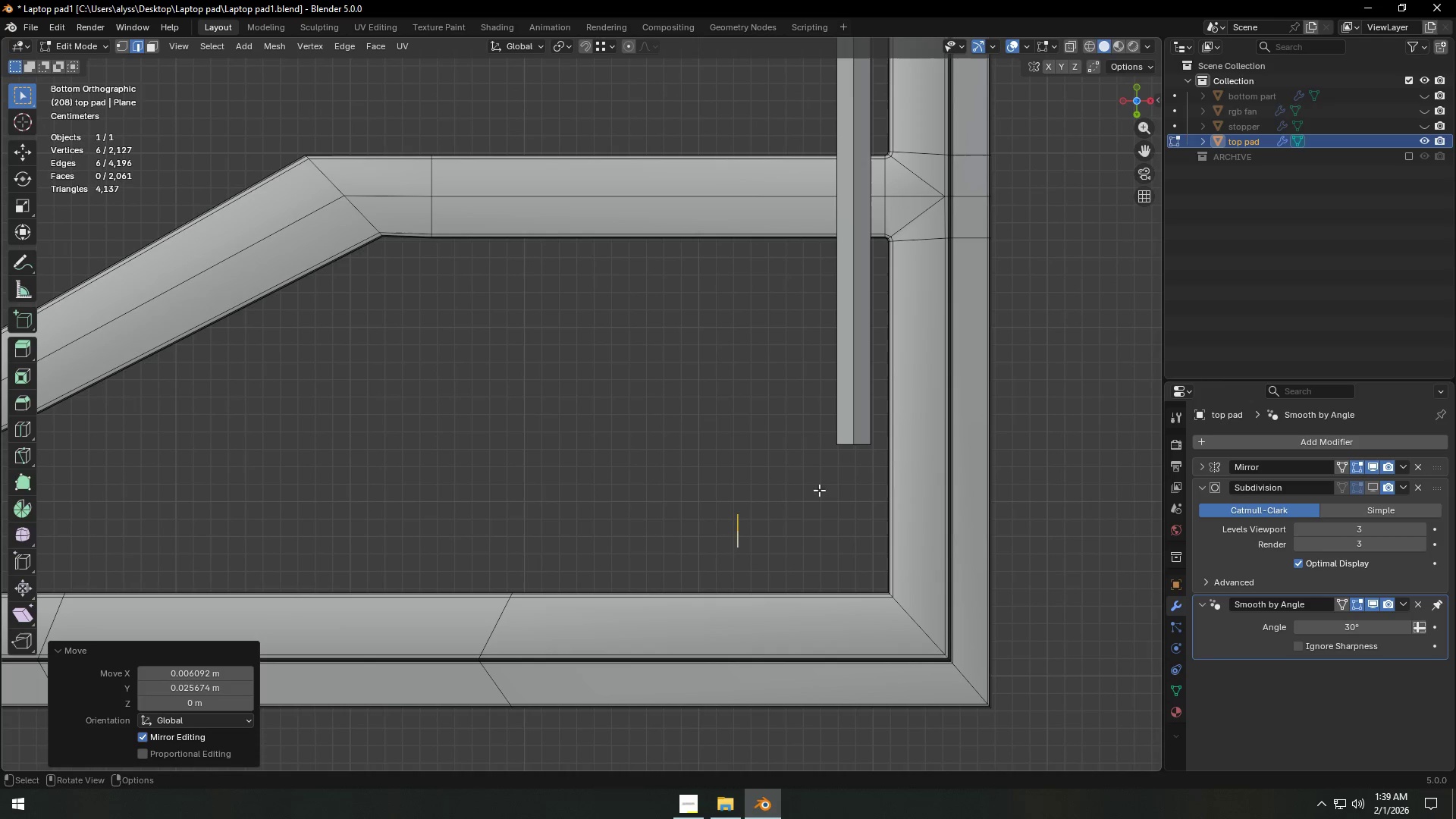 
hold_key(key=ShiftLeft, duration=0.86)
hold_key(key=AltLeft, duration=0.53)
left_click([843, 444])
 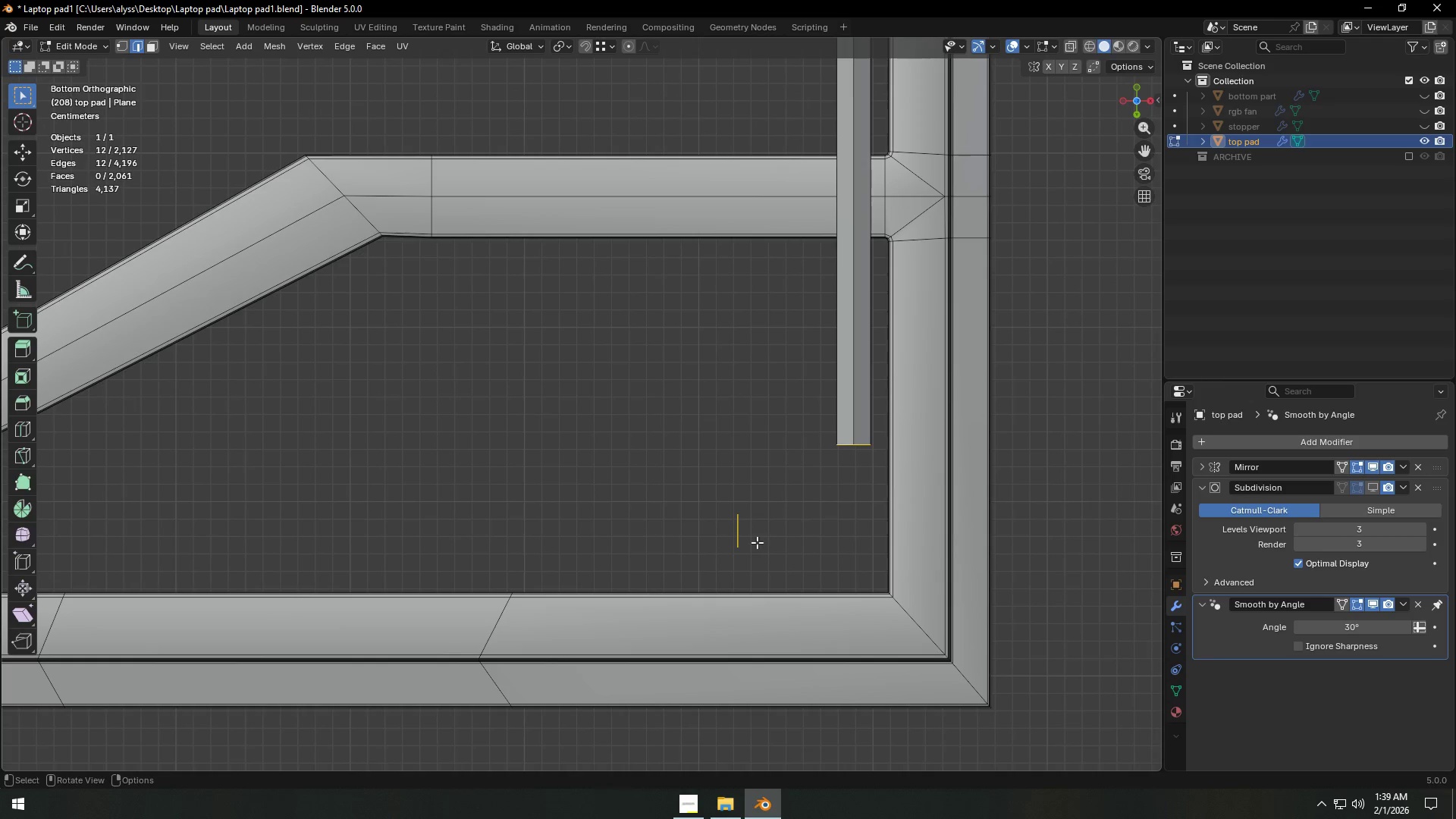 
right_click([739, 542])
 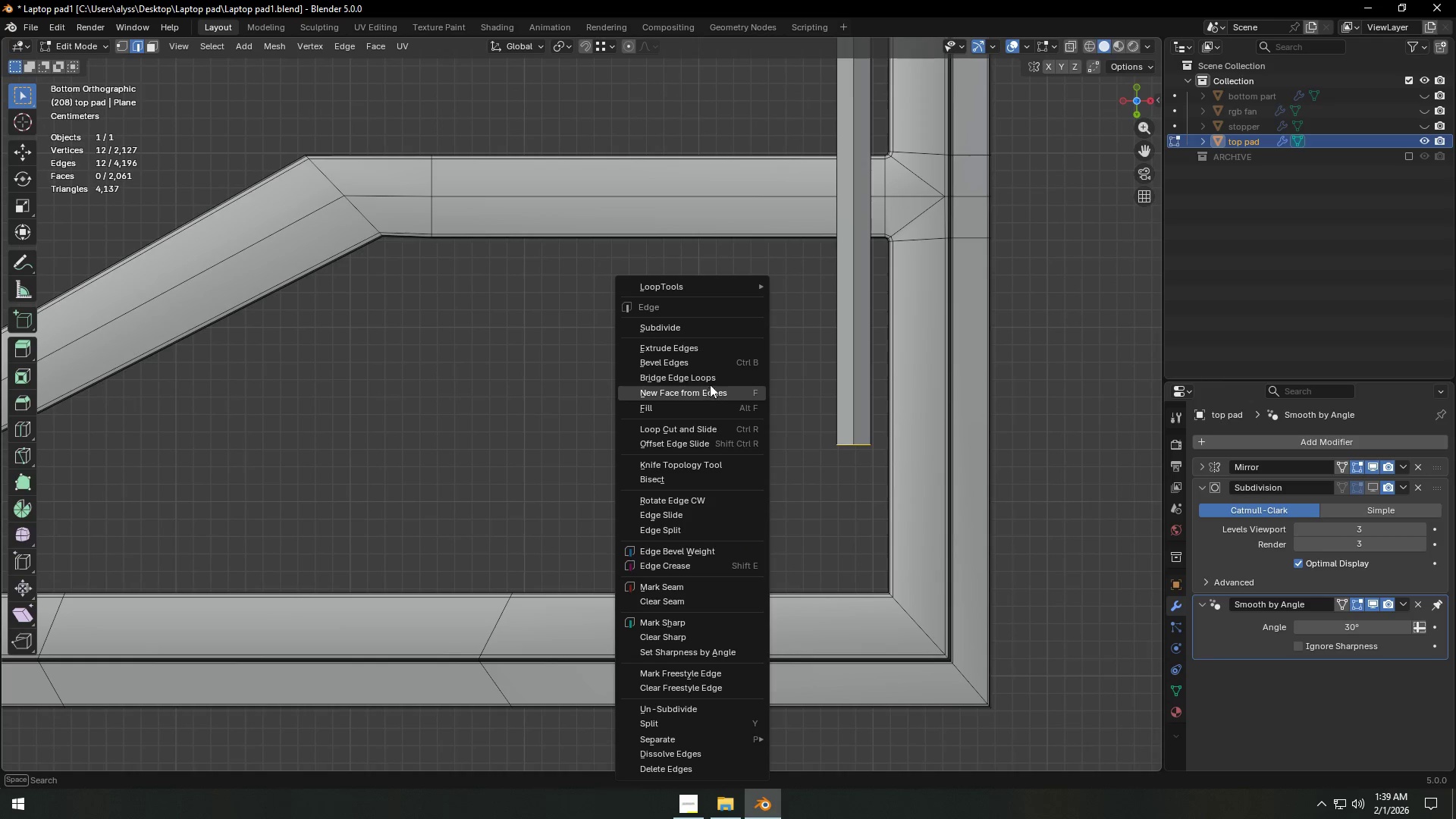 
left_click([711, 384])
 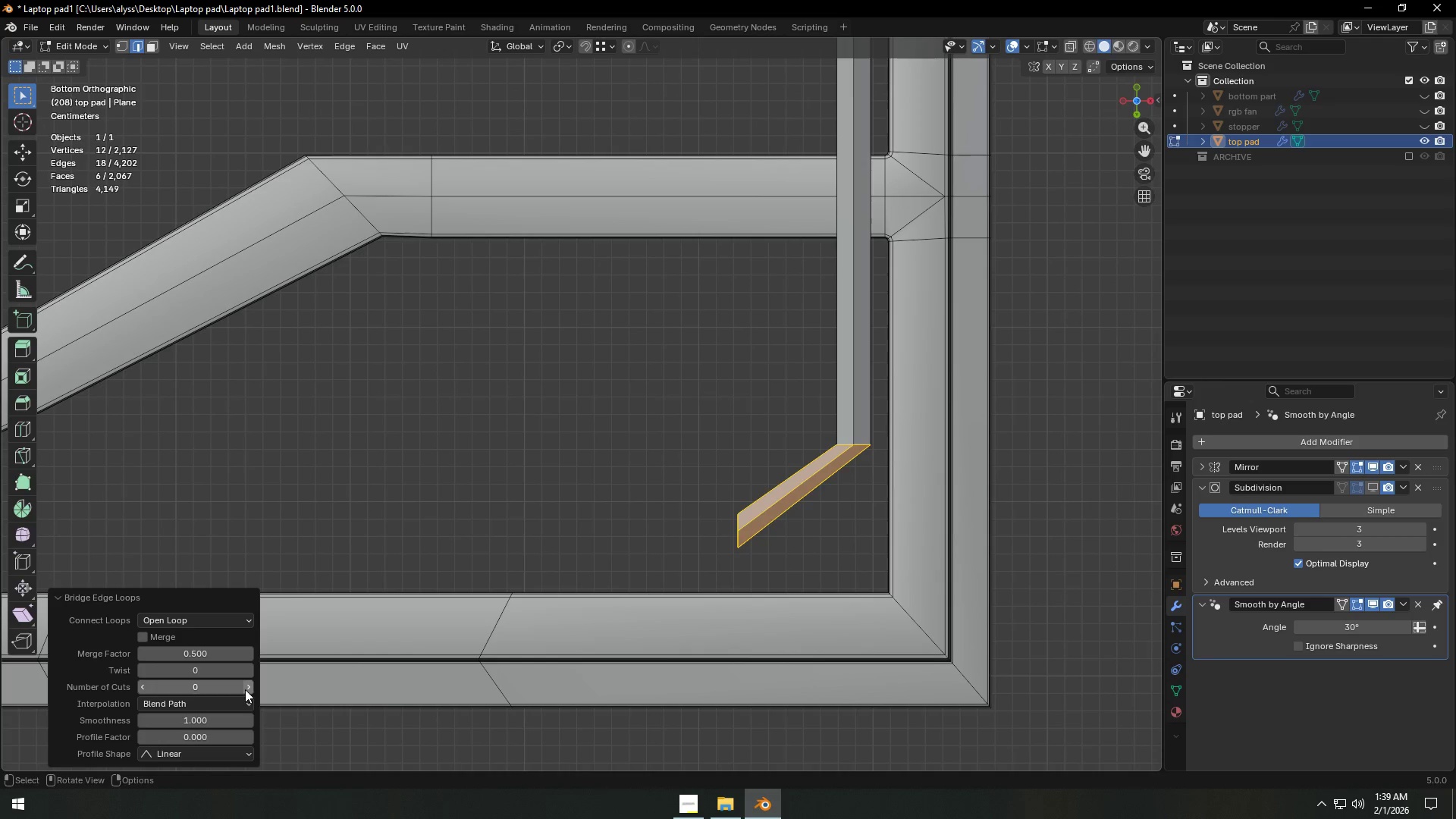 
double_click([245, 689])
 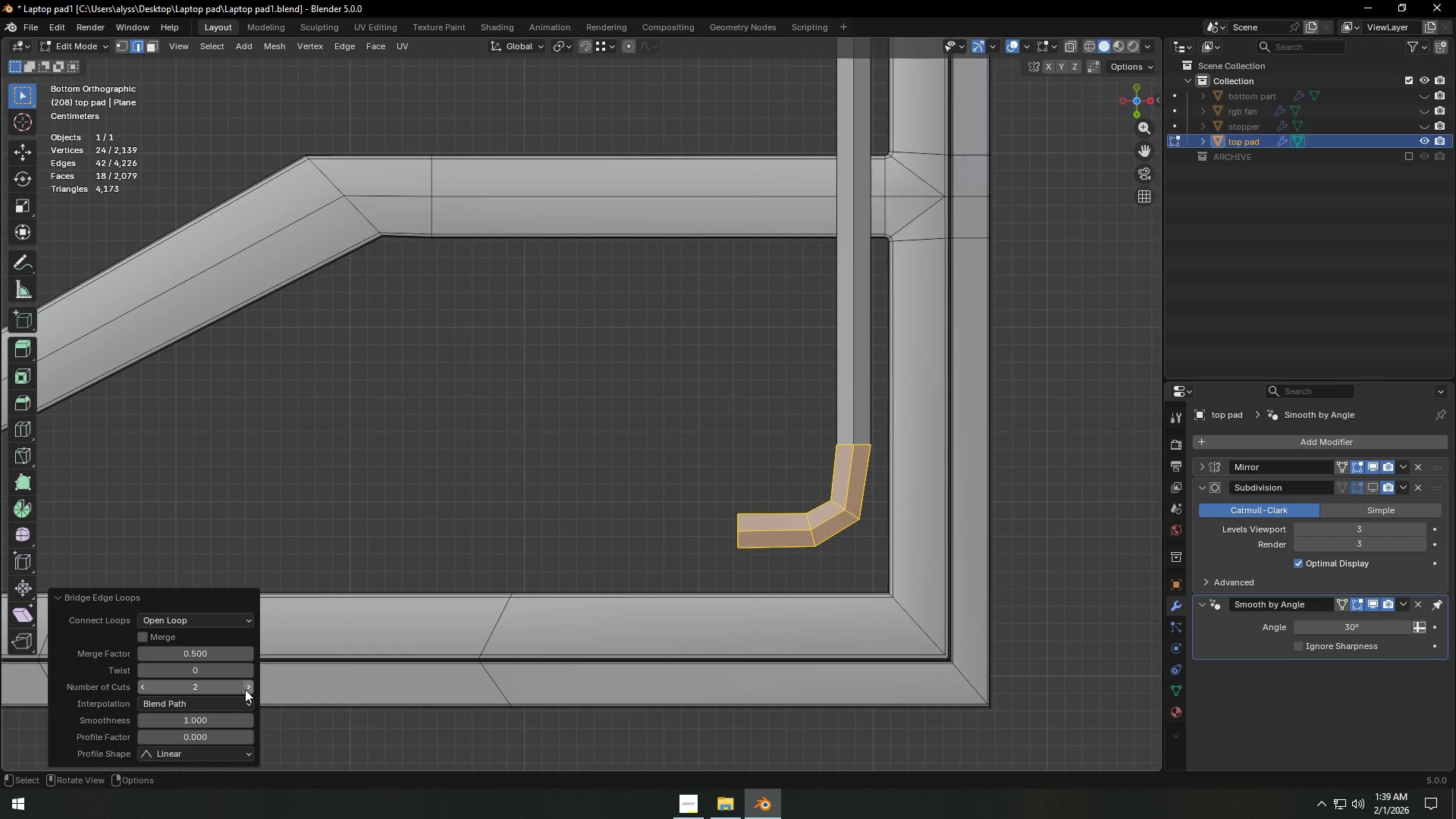 
left_click([245, 689])
 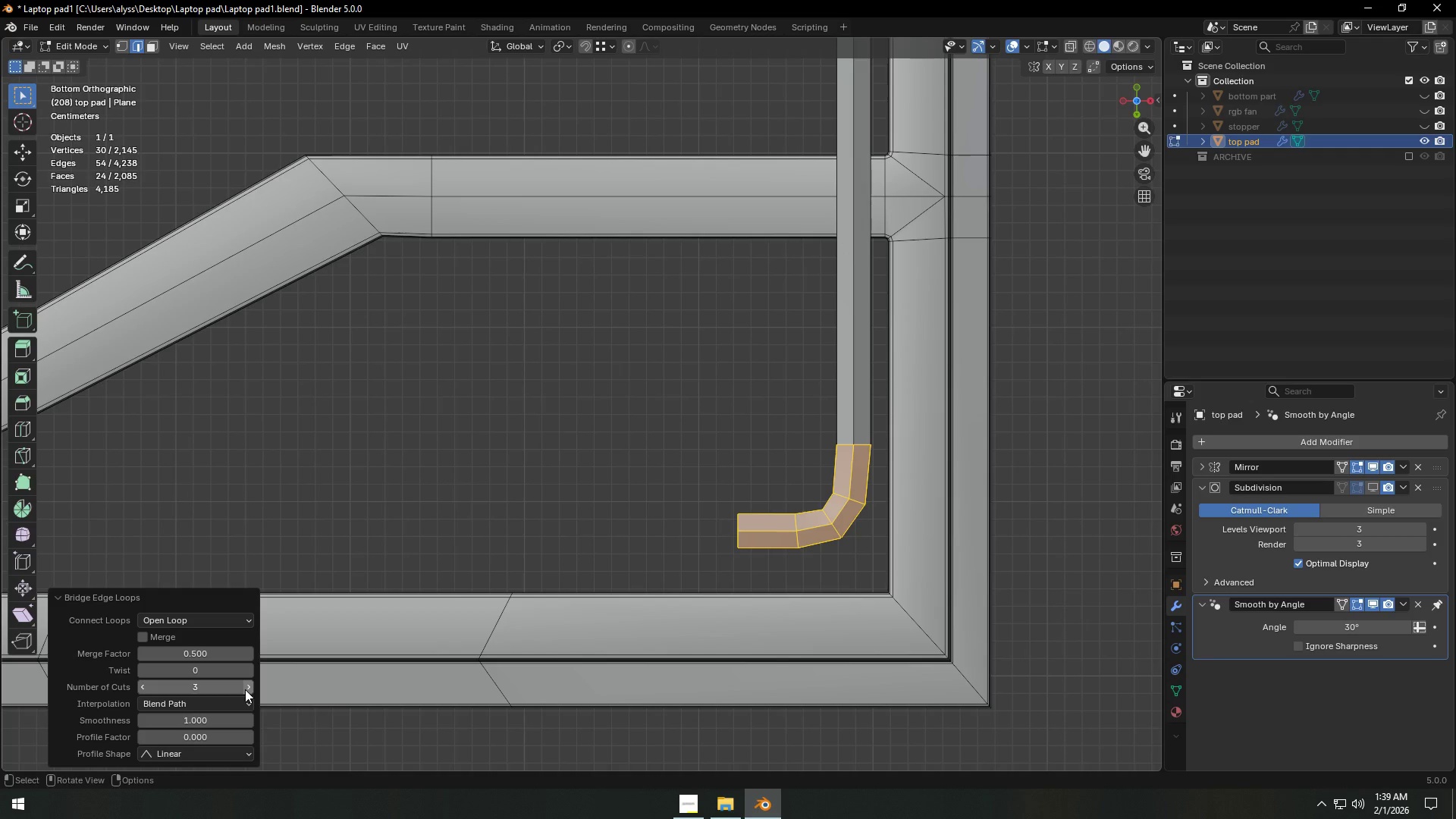 
left_click([245, 689])
 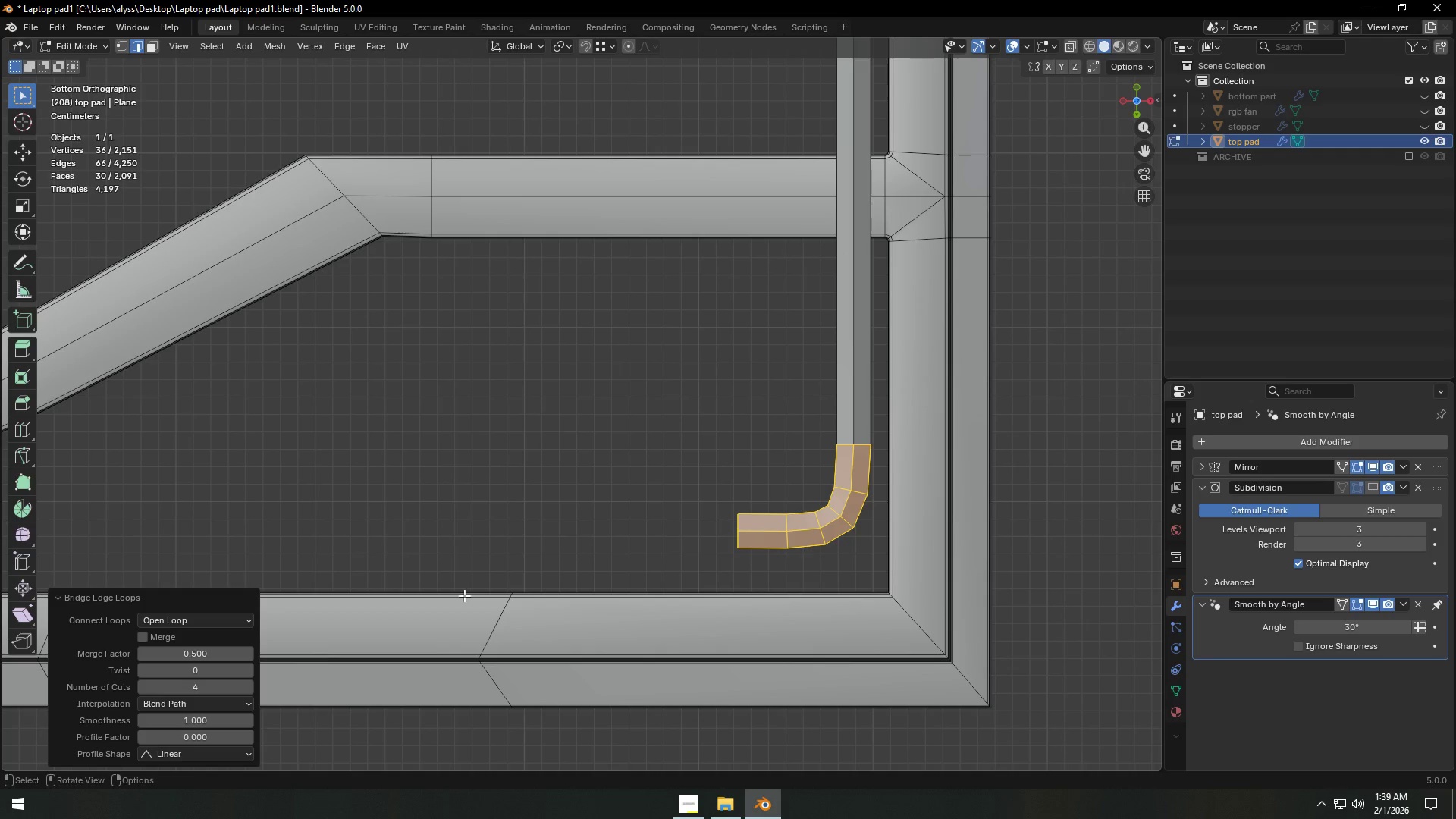 
left_click([645, 488])
 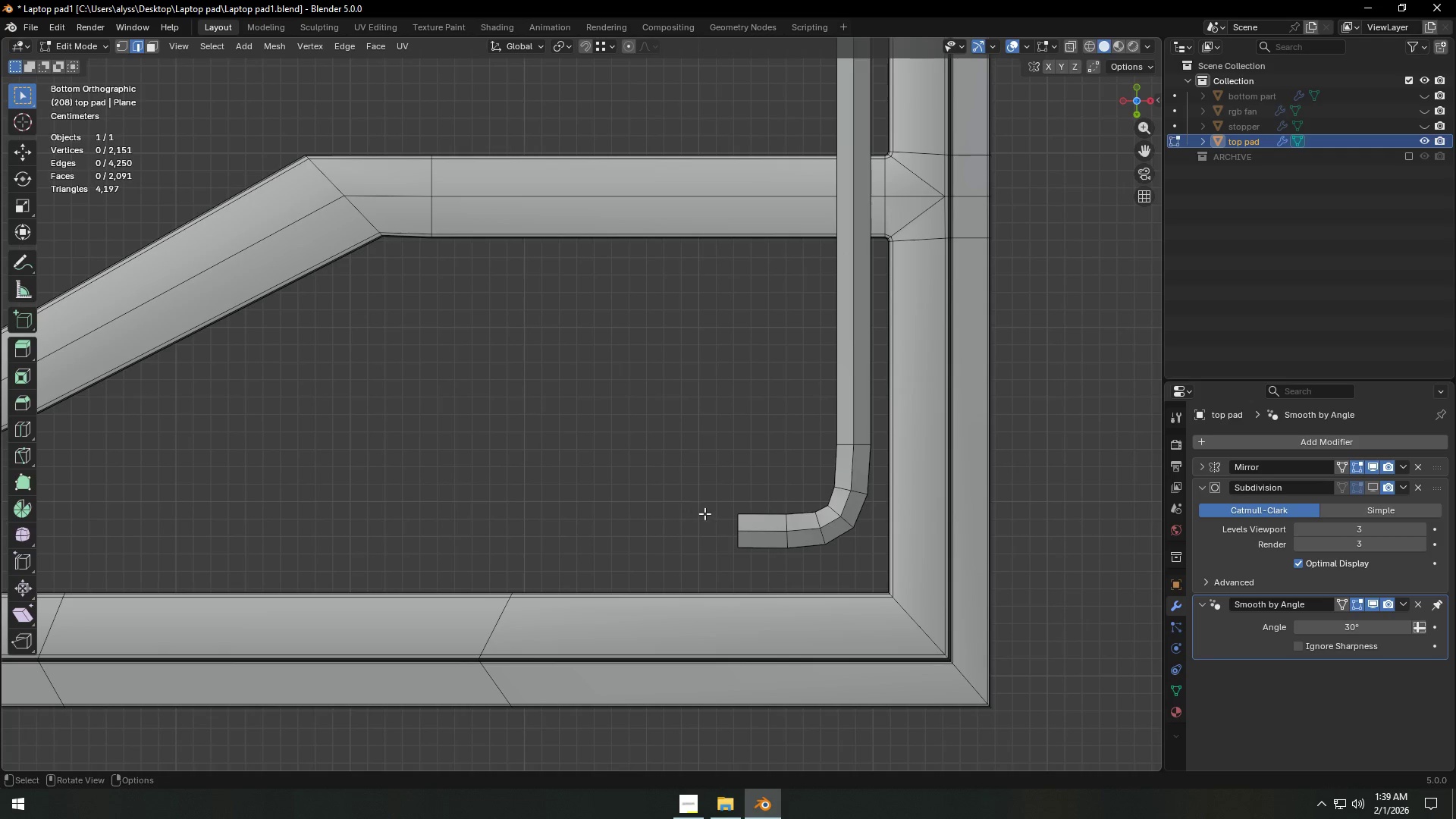 
hold_key(key=AltLeft, duration=0.7)
left_click([742, 519])
 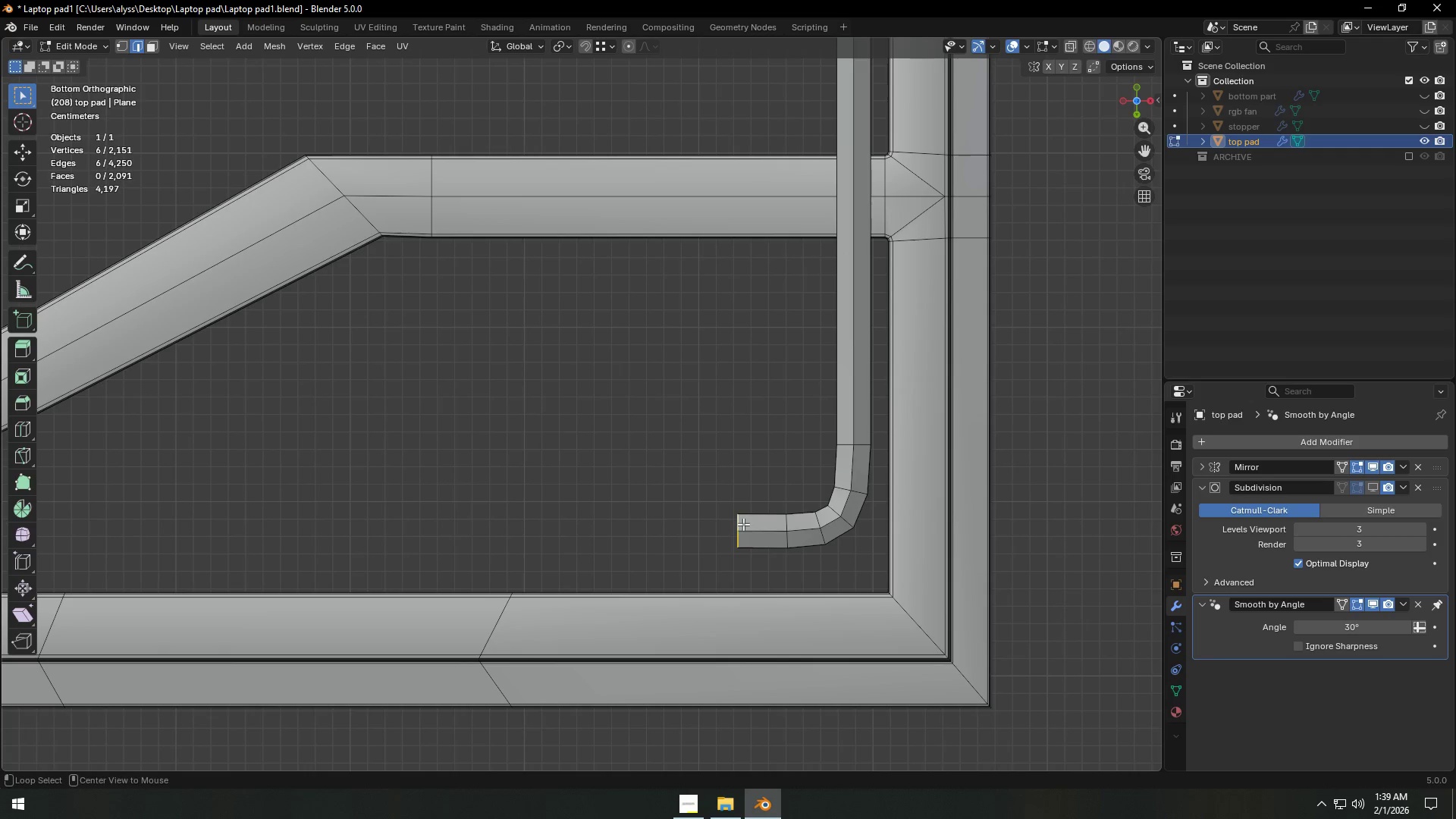 
hold_key(key=ShiftLeft, duration=0.31)
 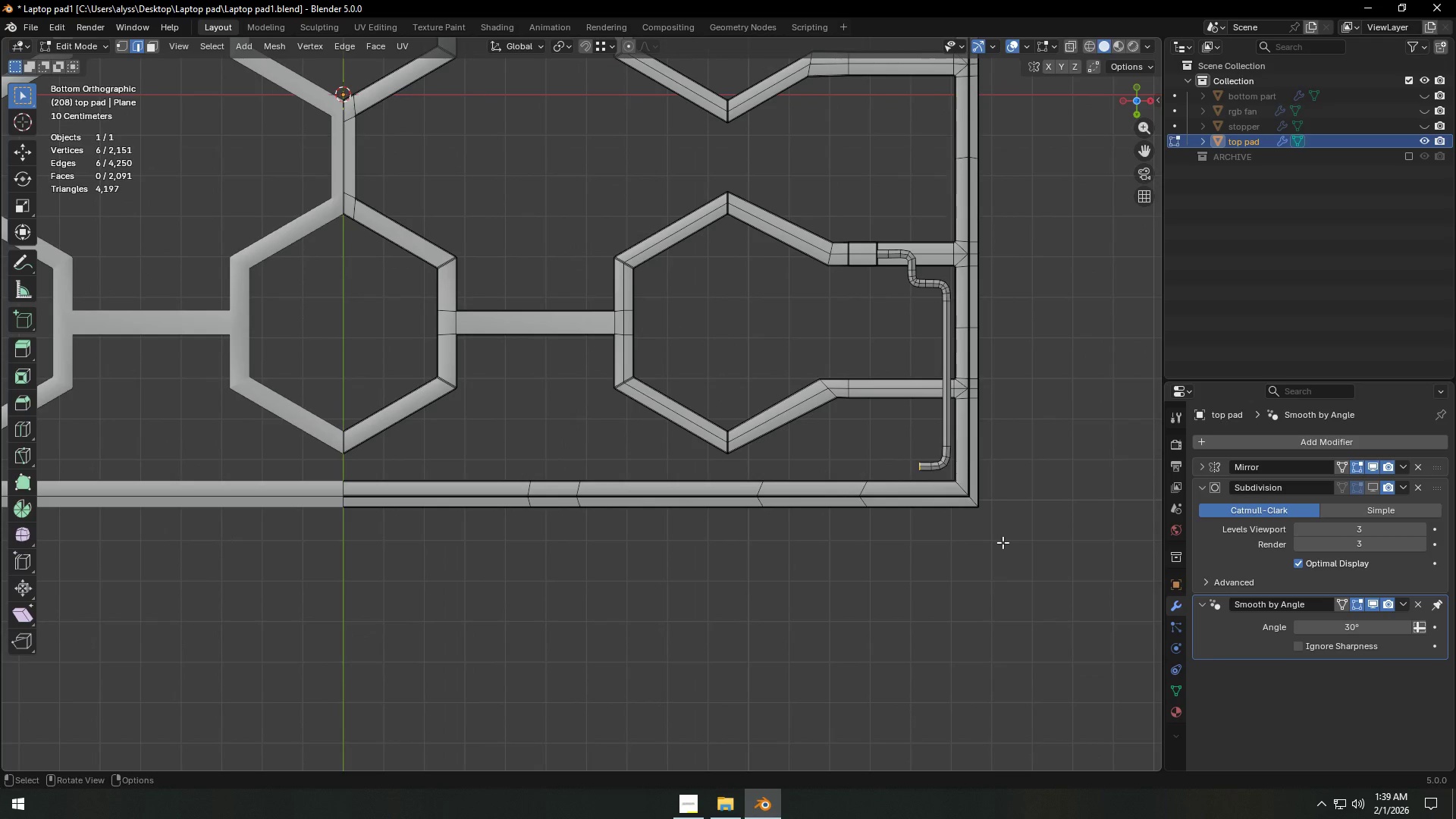 
scroll: coordinate [743, 525], scroll_direction: down, amount: 8.0
 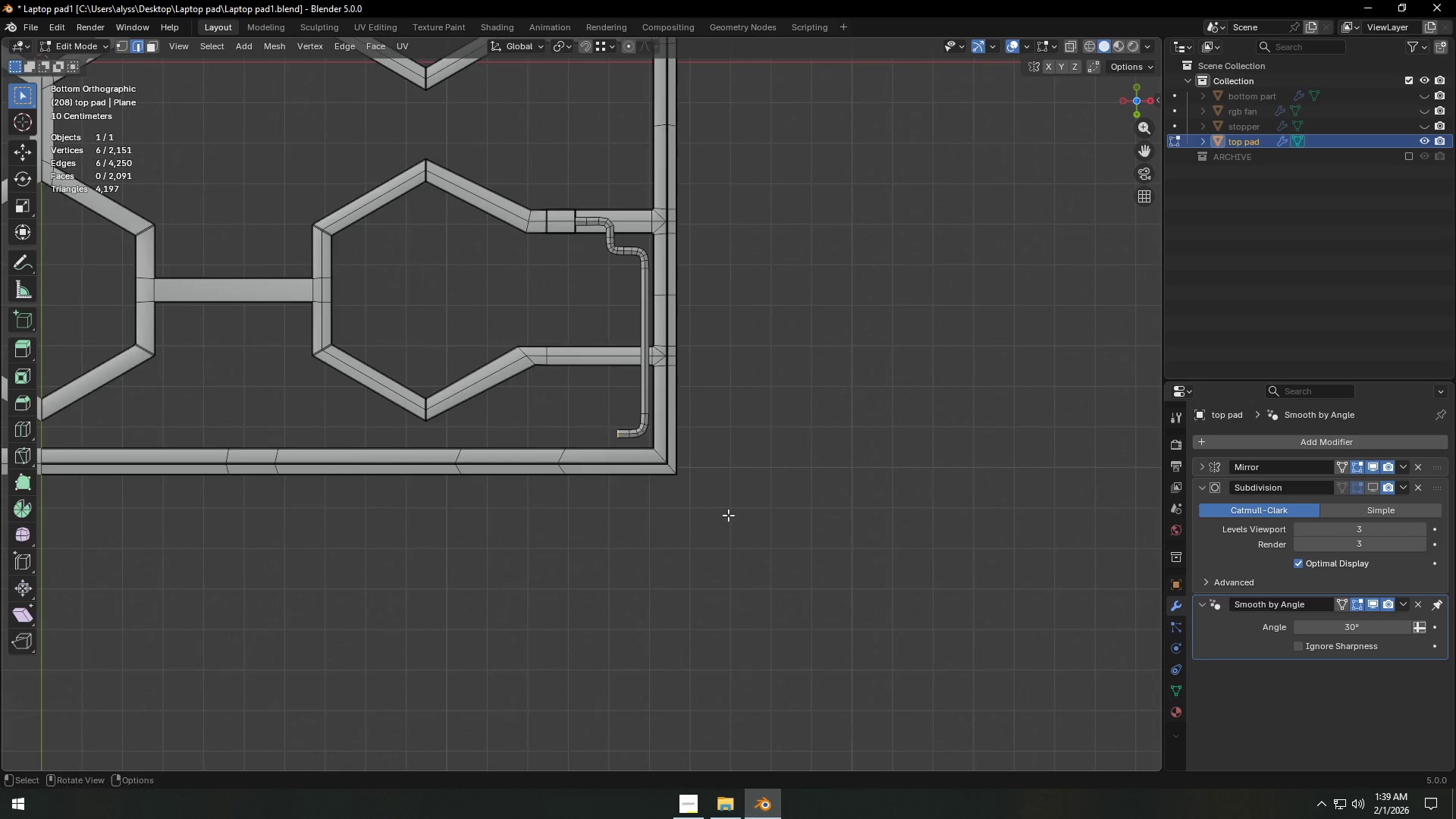 
type(ex)
 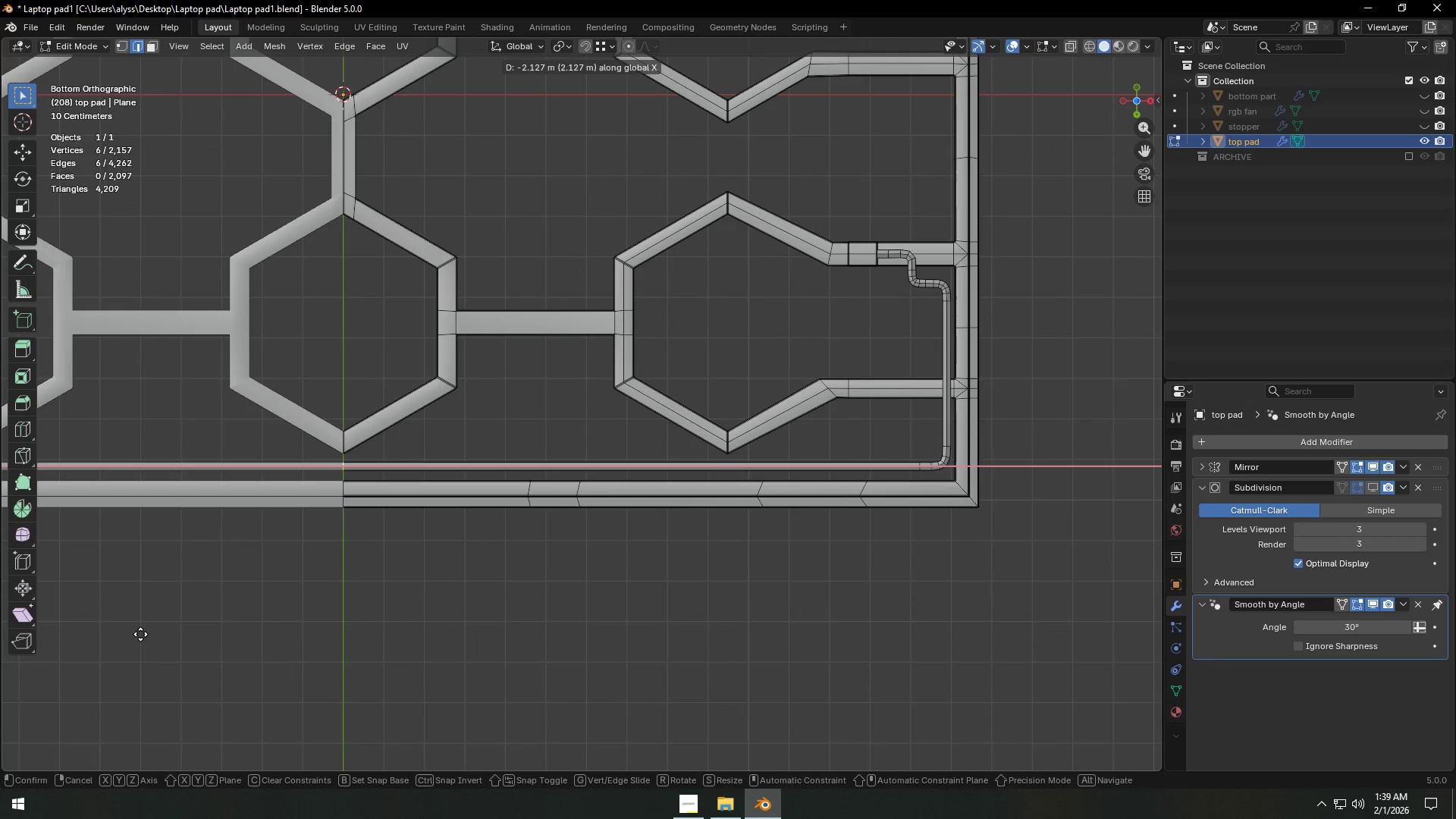 
left_click([140, 634])
 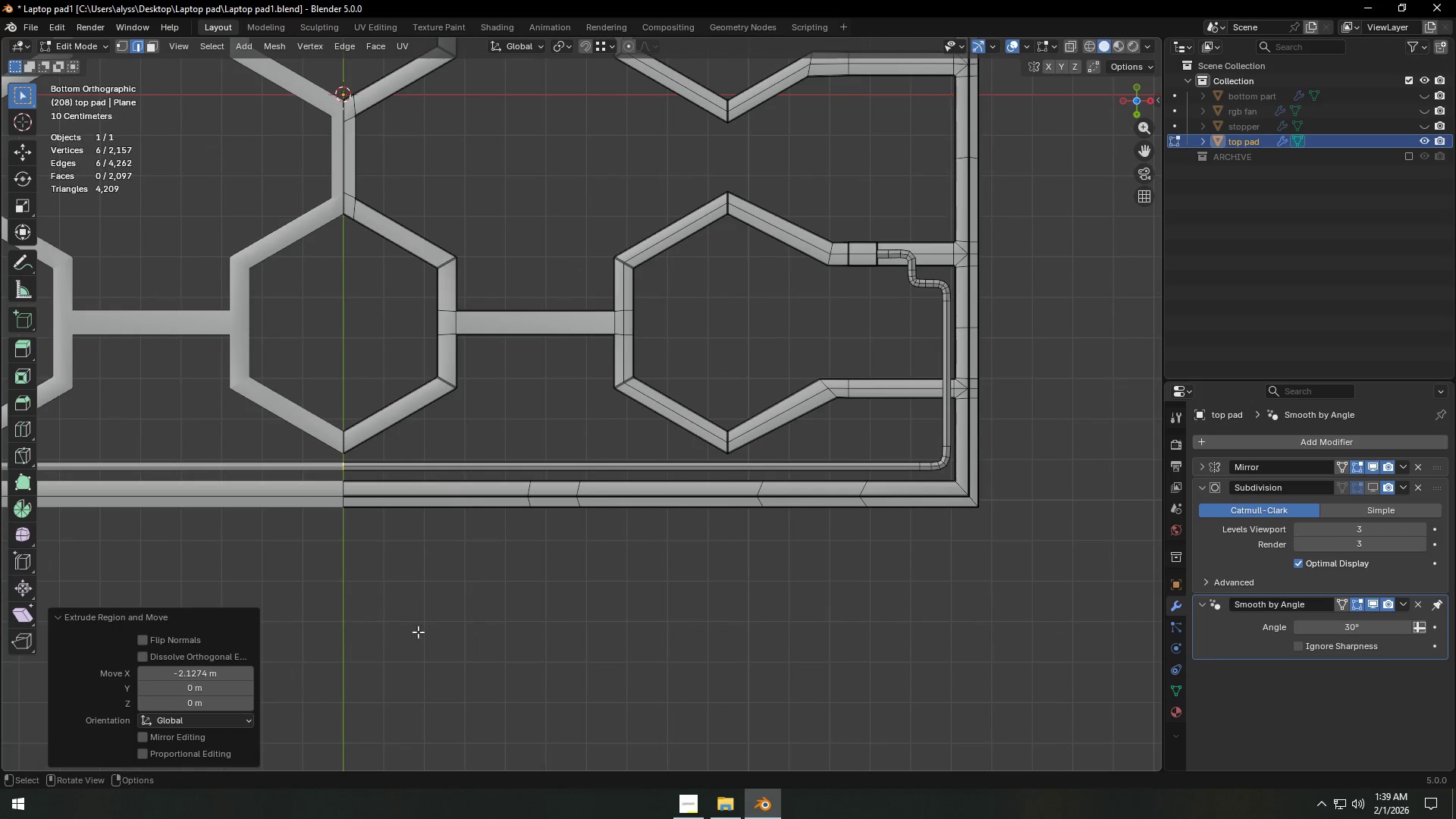 
left_click([428, 632])
 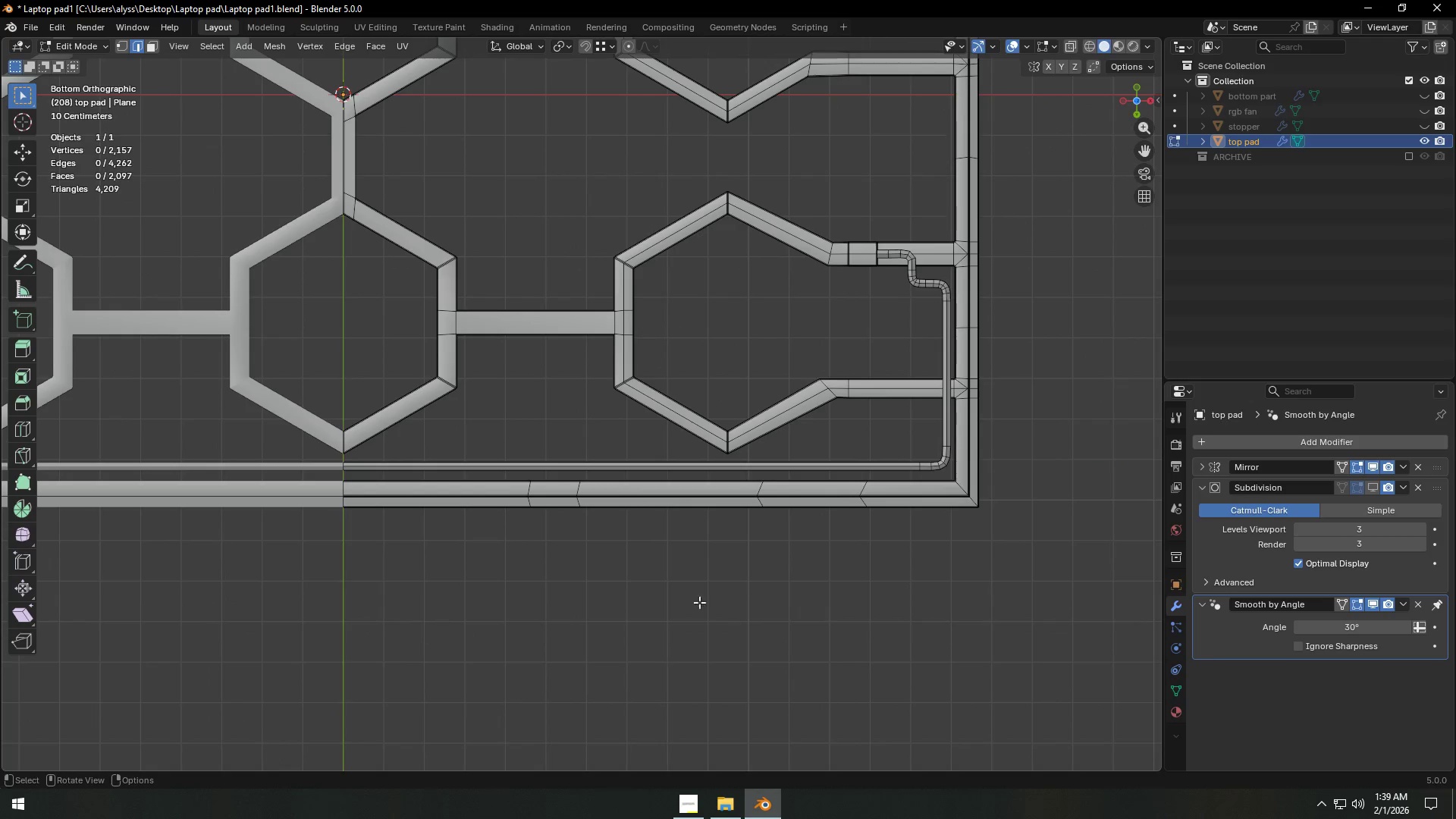 
scroll: coordinate [816, 593], scroll_direction: down, amount: 2.0
 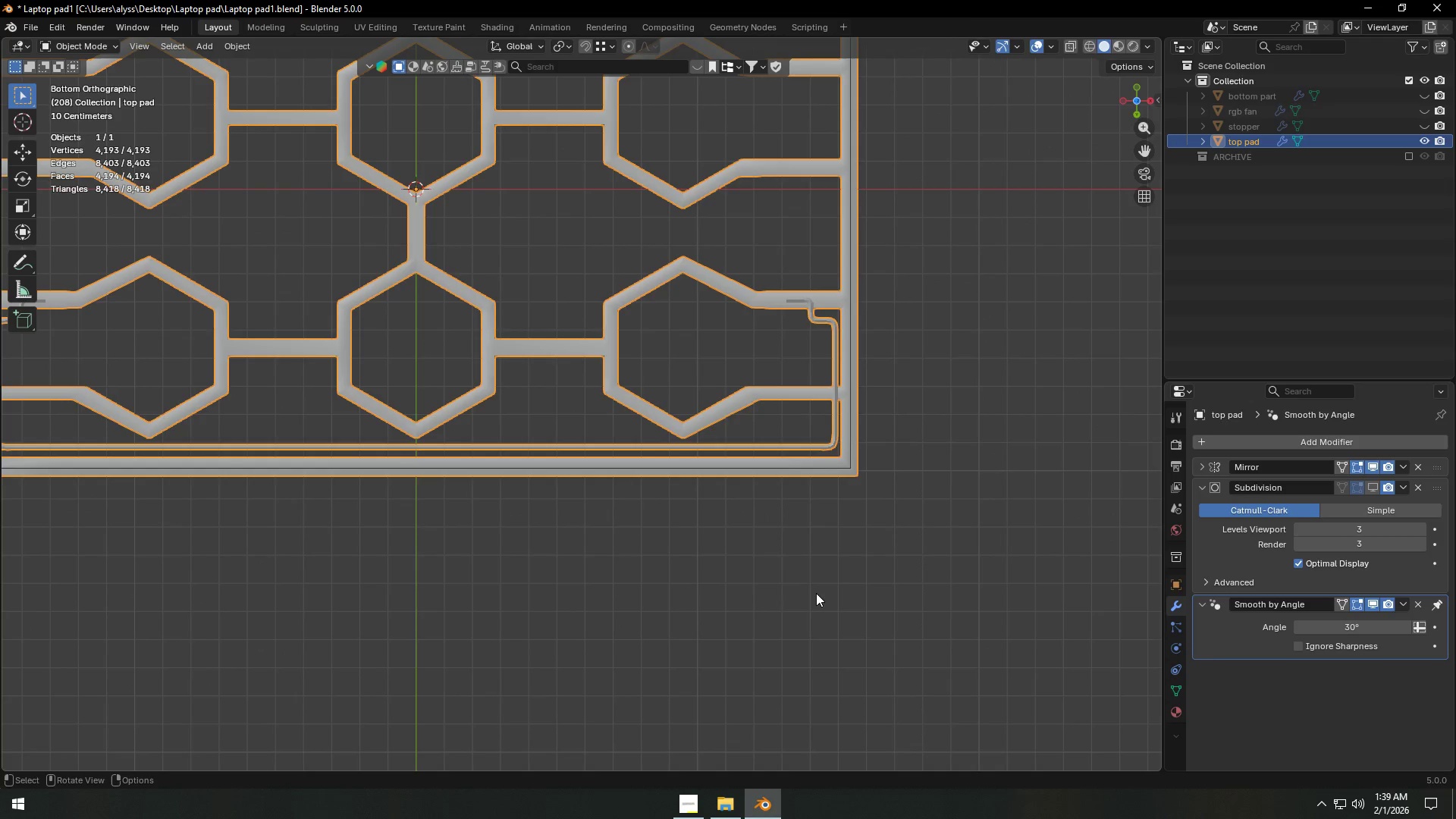 
key(Tab)
 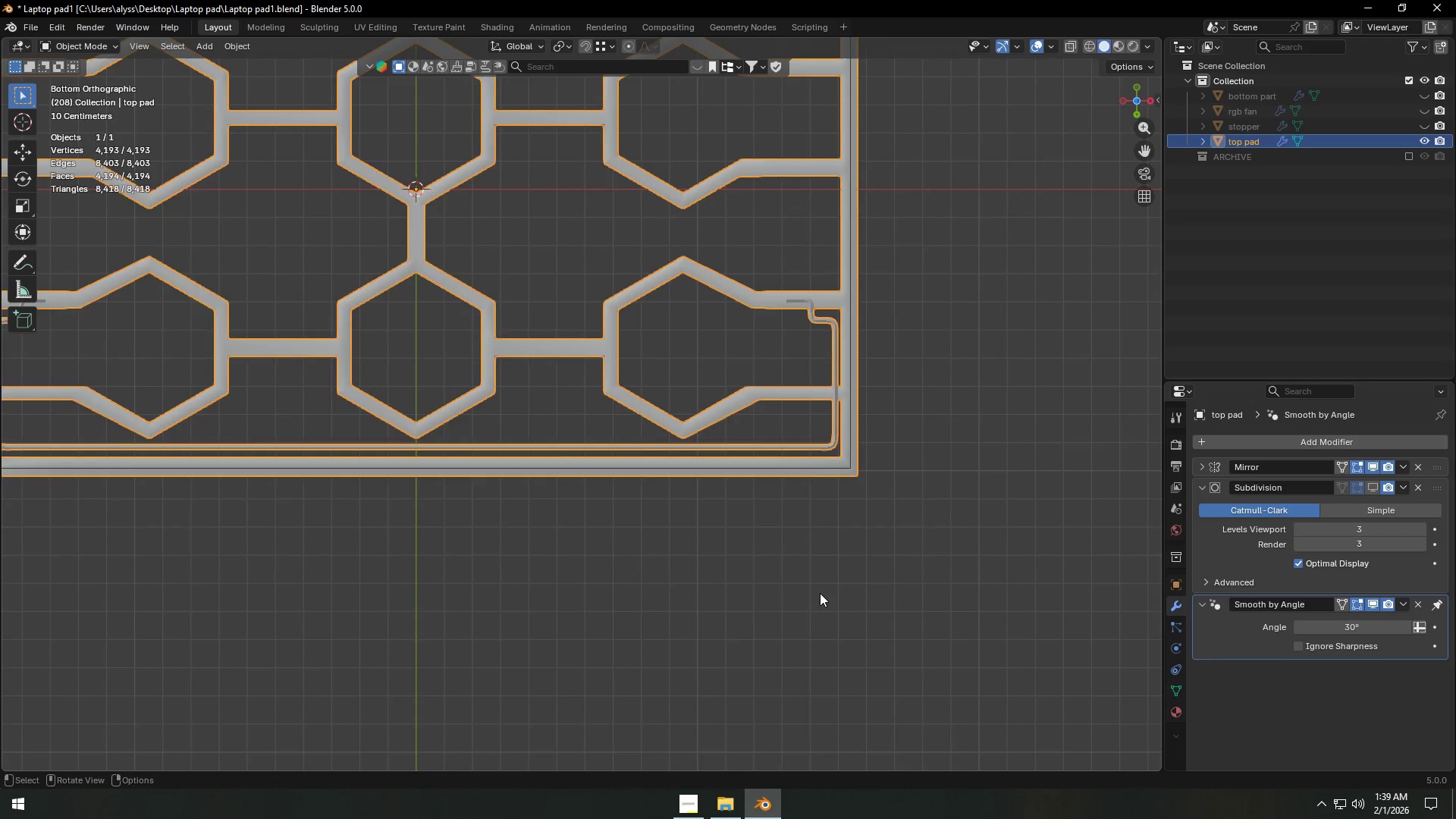 
scroll: coordinate [820, 593], scroll_direction: down, amount: 1.0
 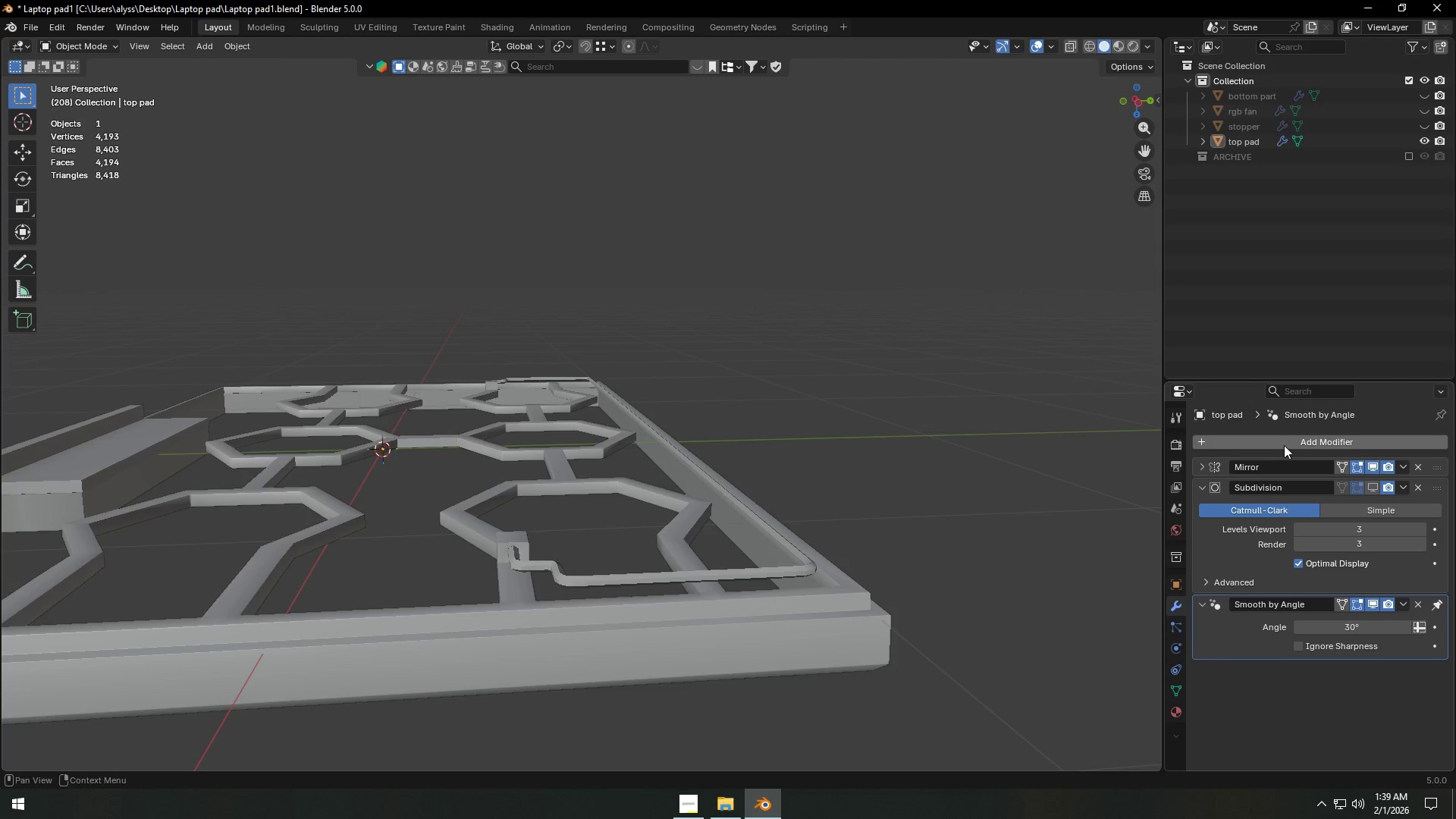 
left_click([1370, 484])
 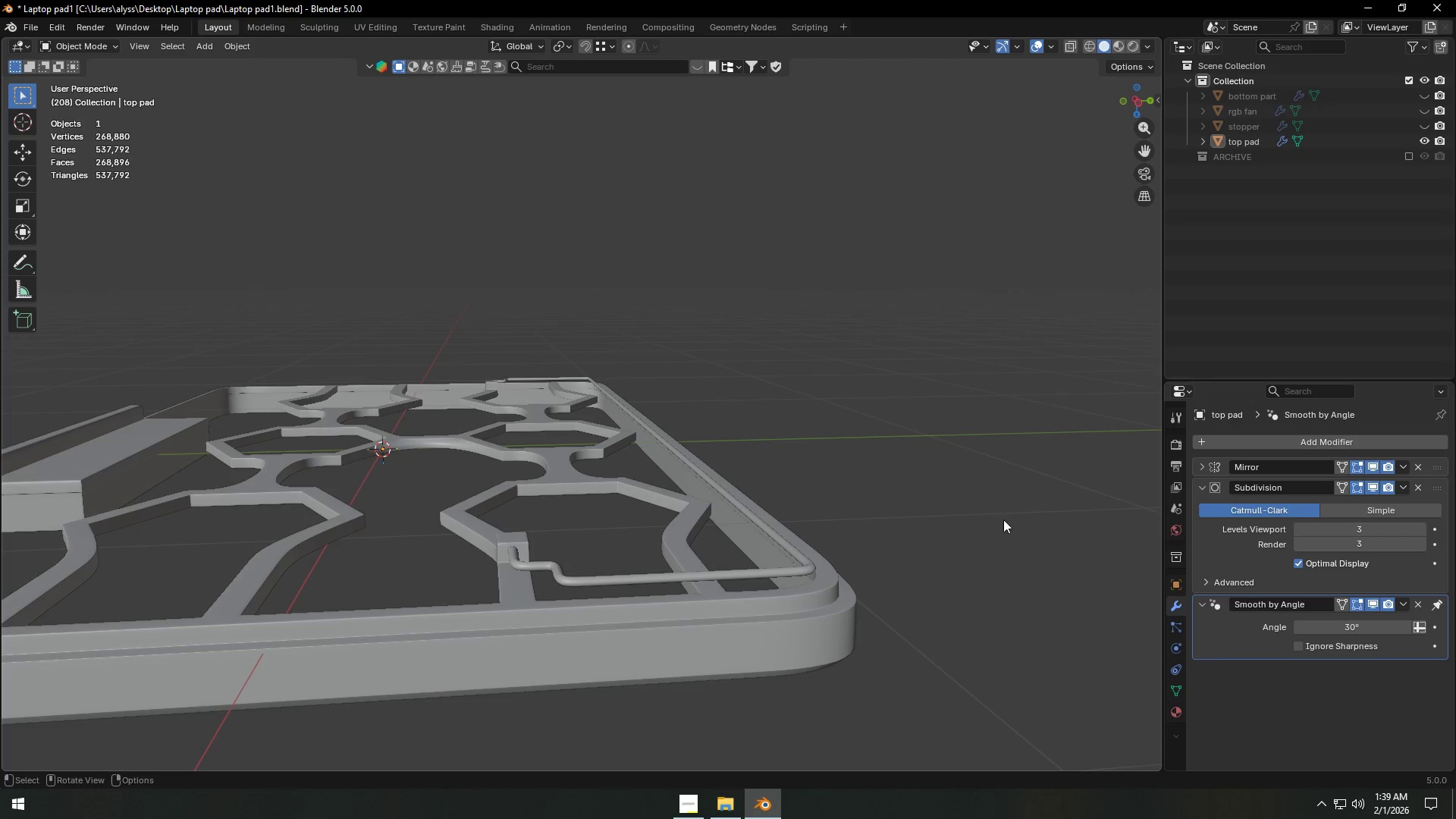 
left_click([971, 514])
 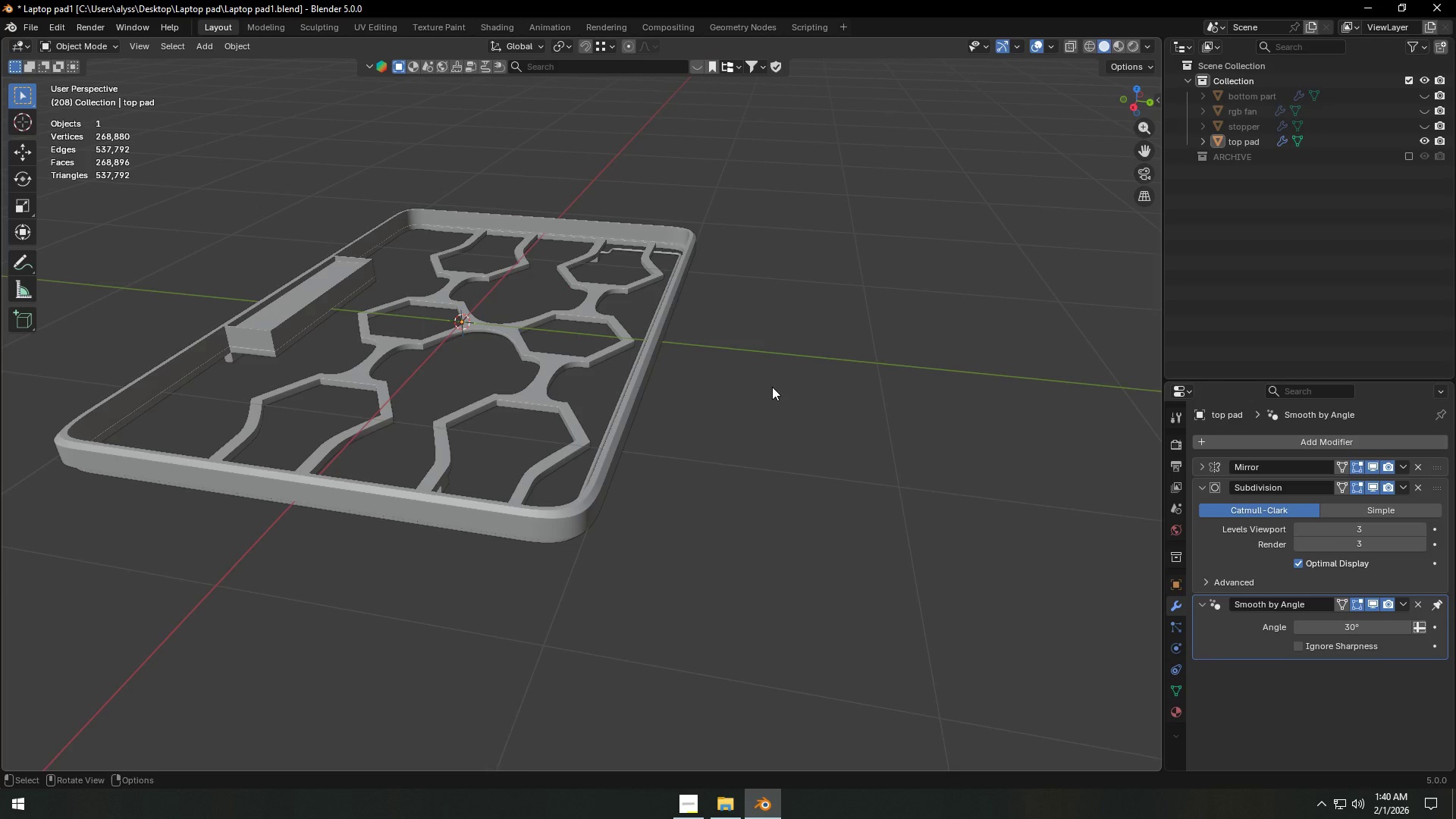 
wait(36.58)
 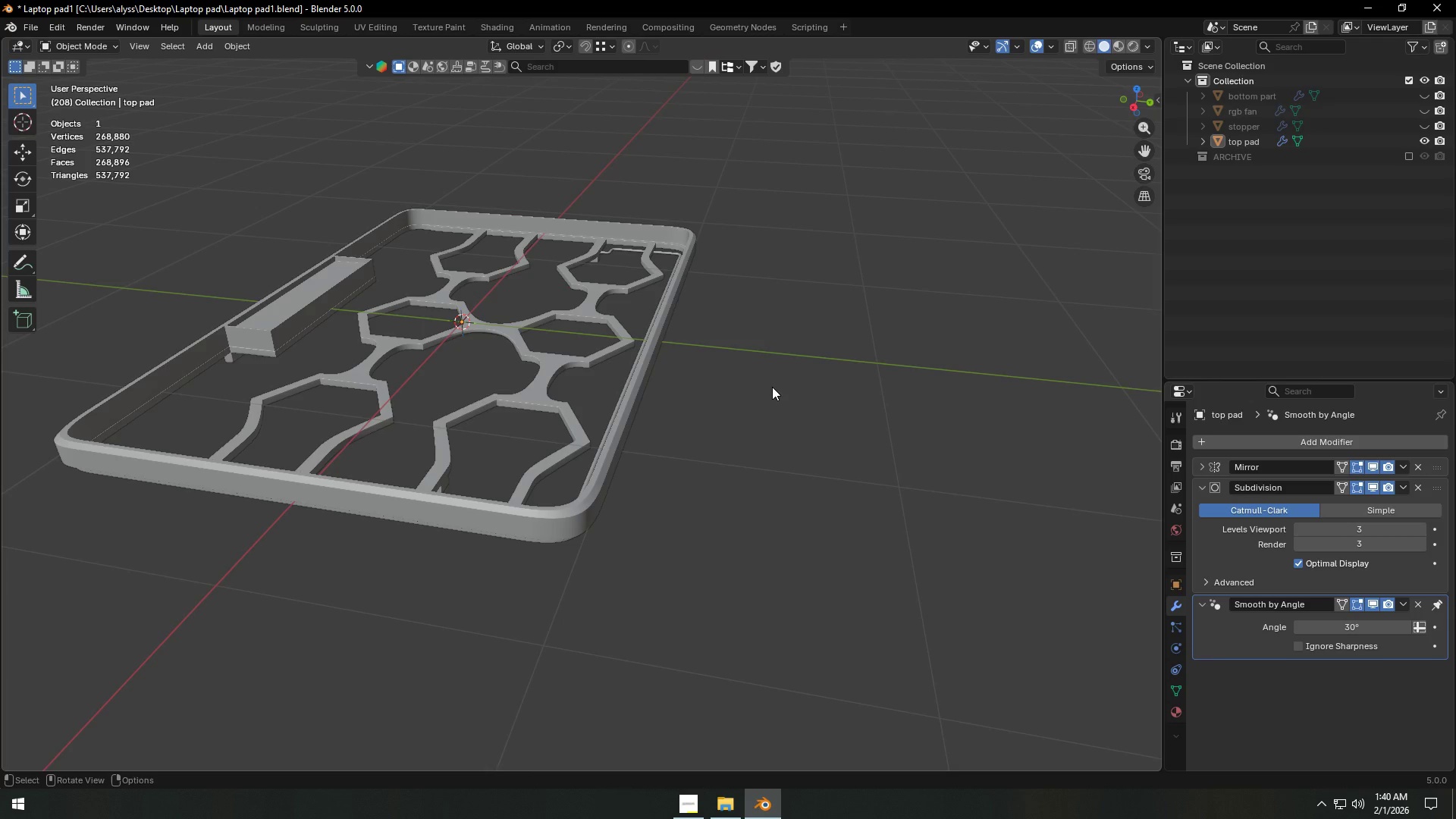 
scroll: coordinate [743, 476], scroll_direction: up, amount: 4.0
 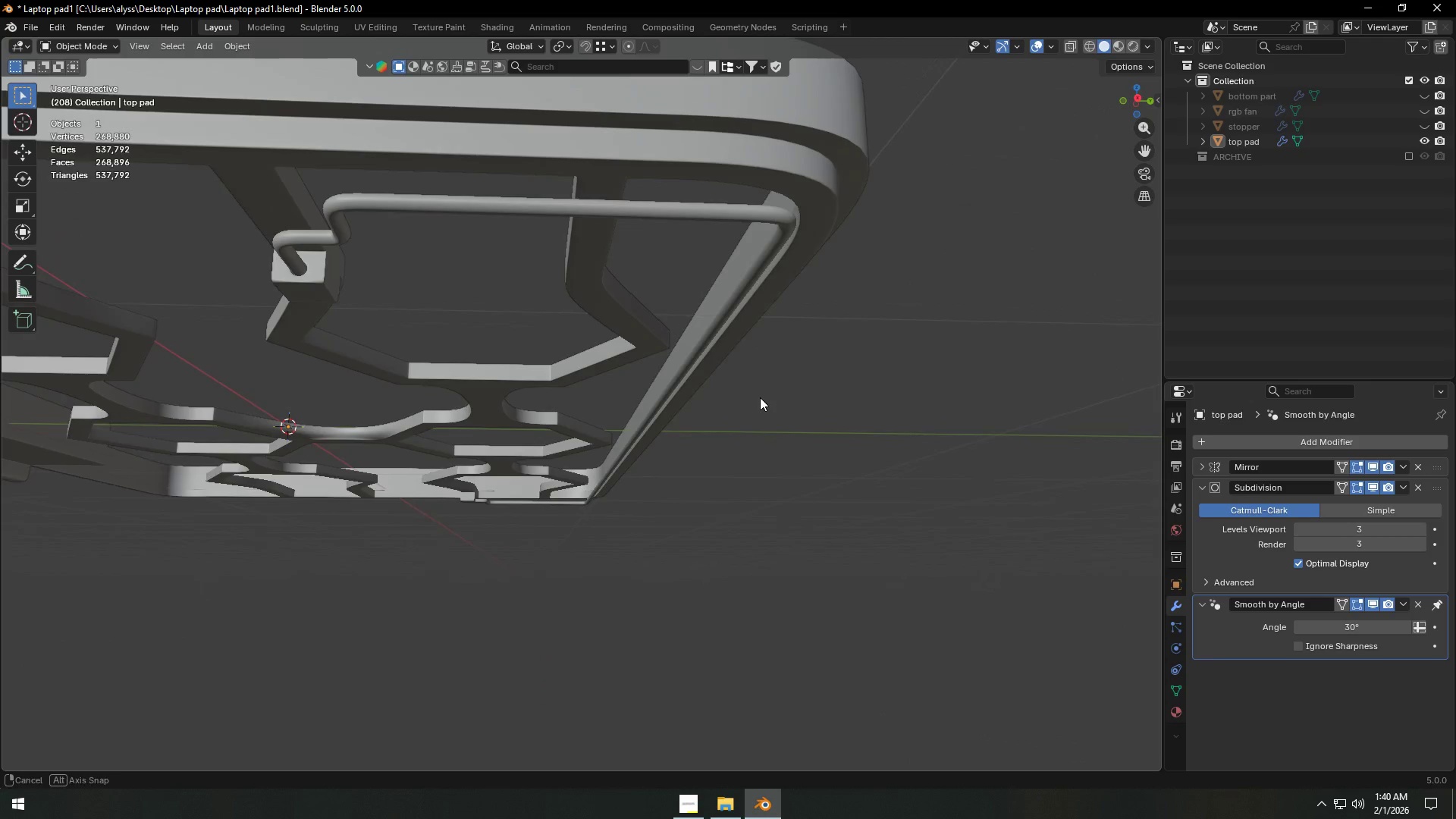 
scroll: coordinate [761, 399], scroll_direction: down, amount: 1.0
 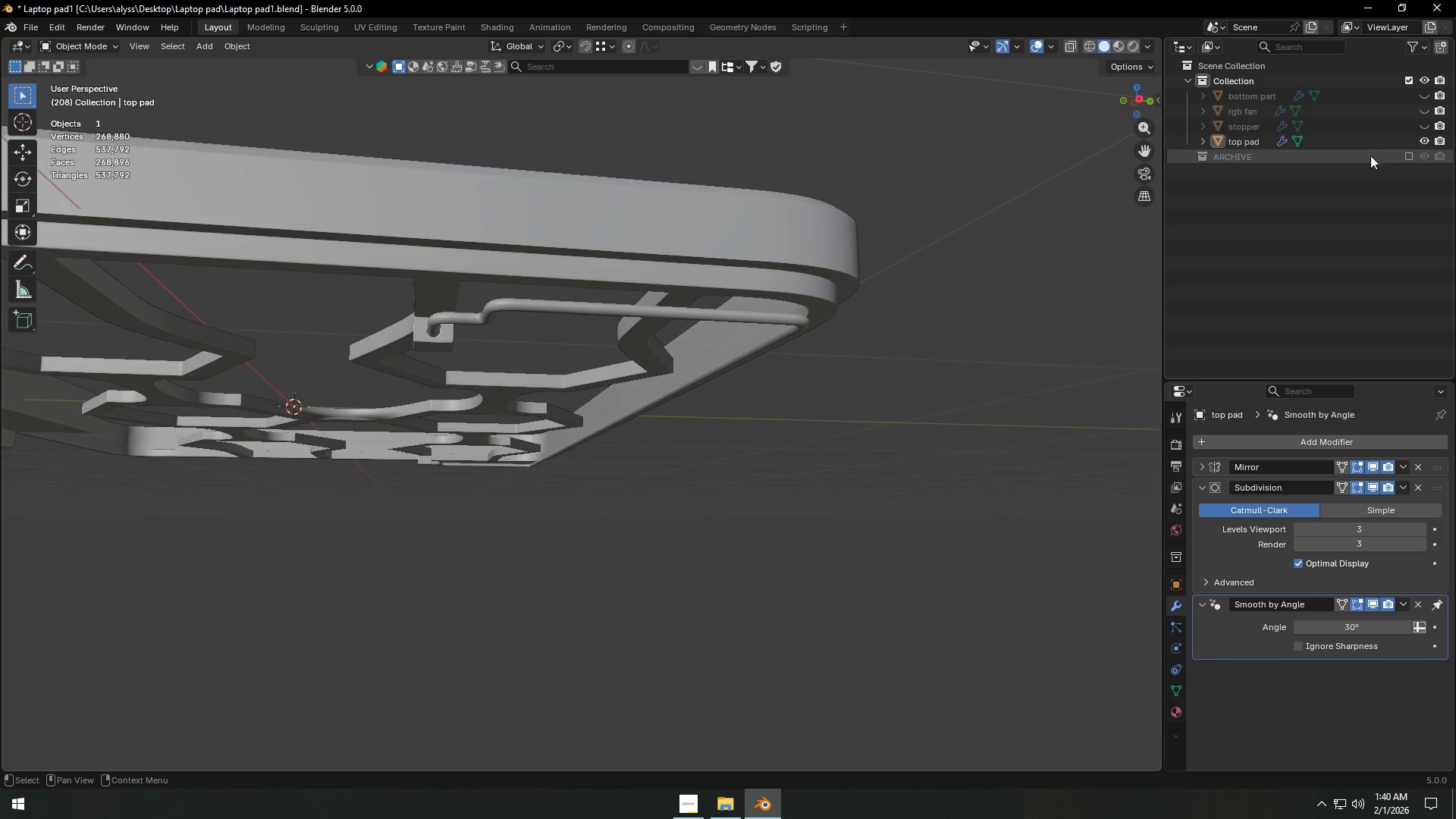 
left_click([1429, 94])
 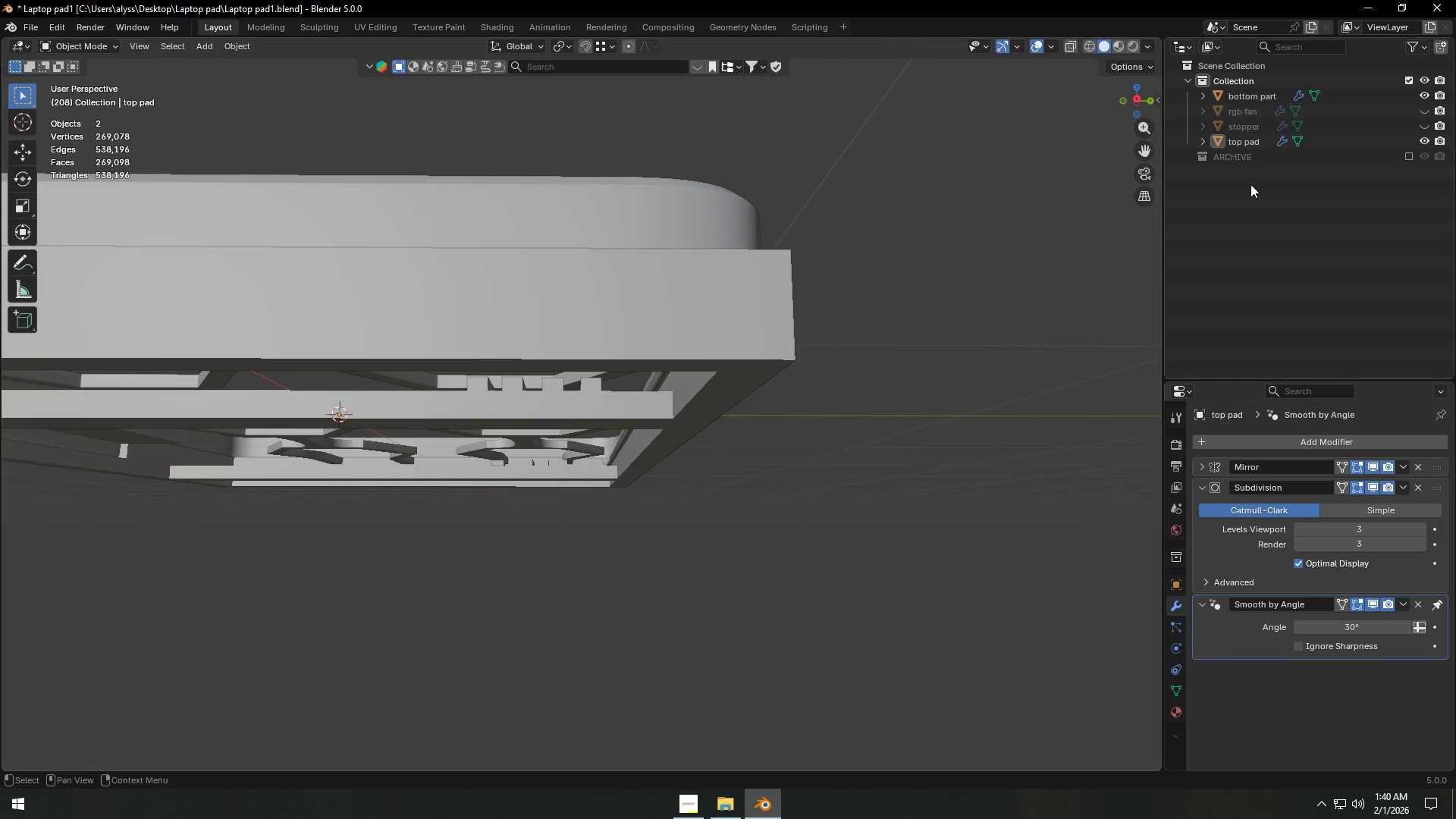 
wait(5.23)
 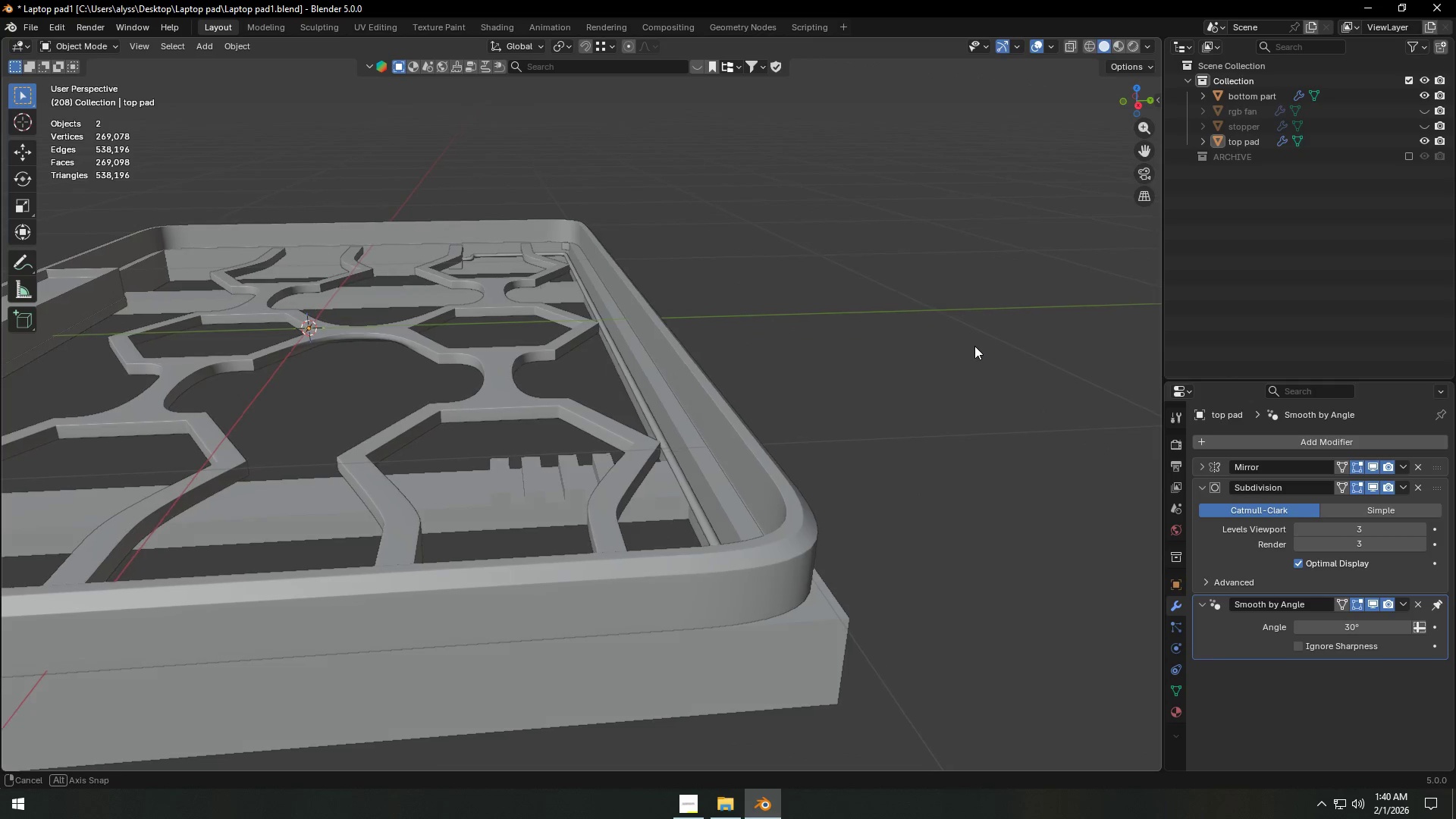 
left_click([1427, 108])
 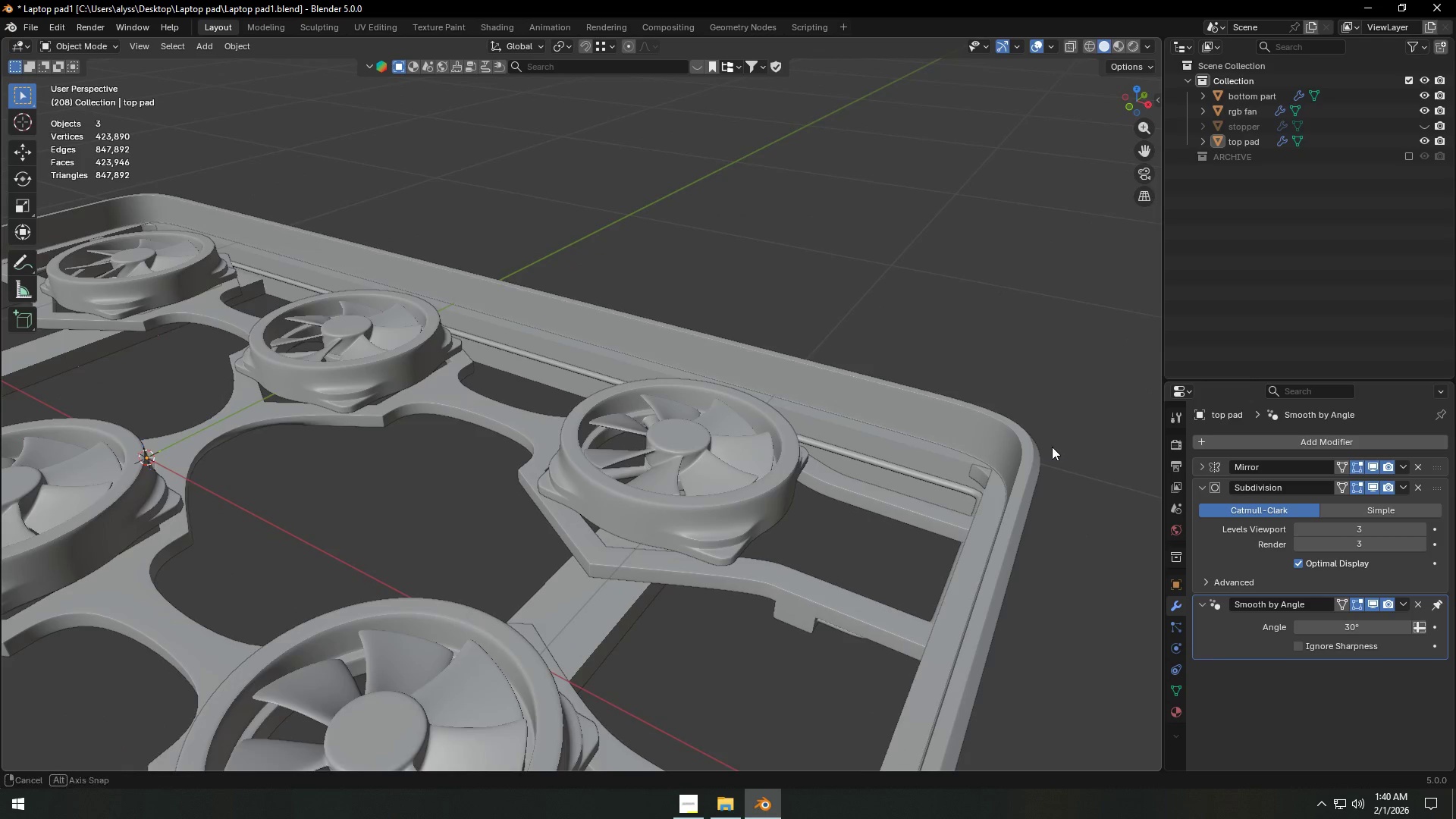 
wait(5.91)
 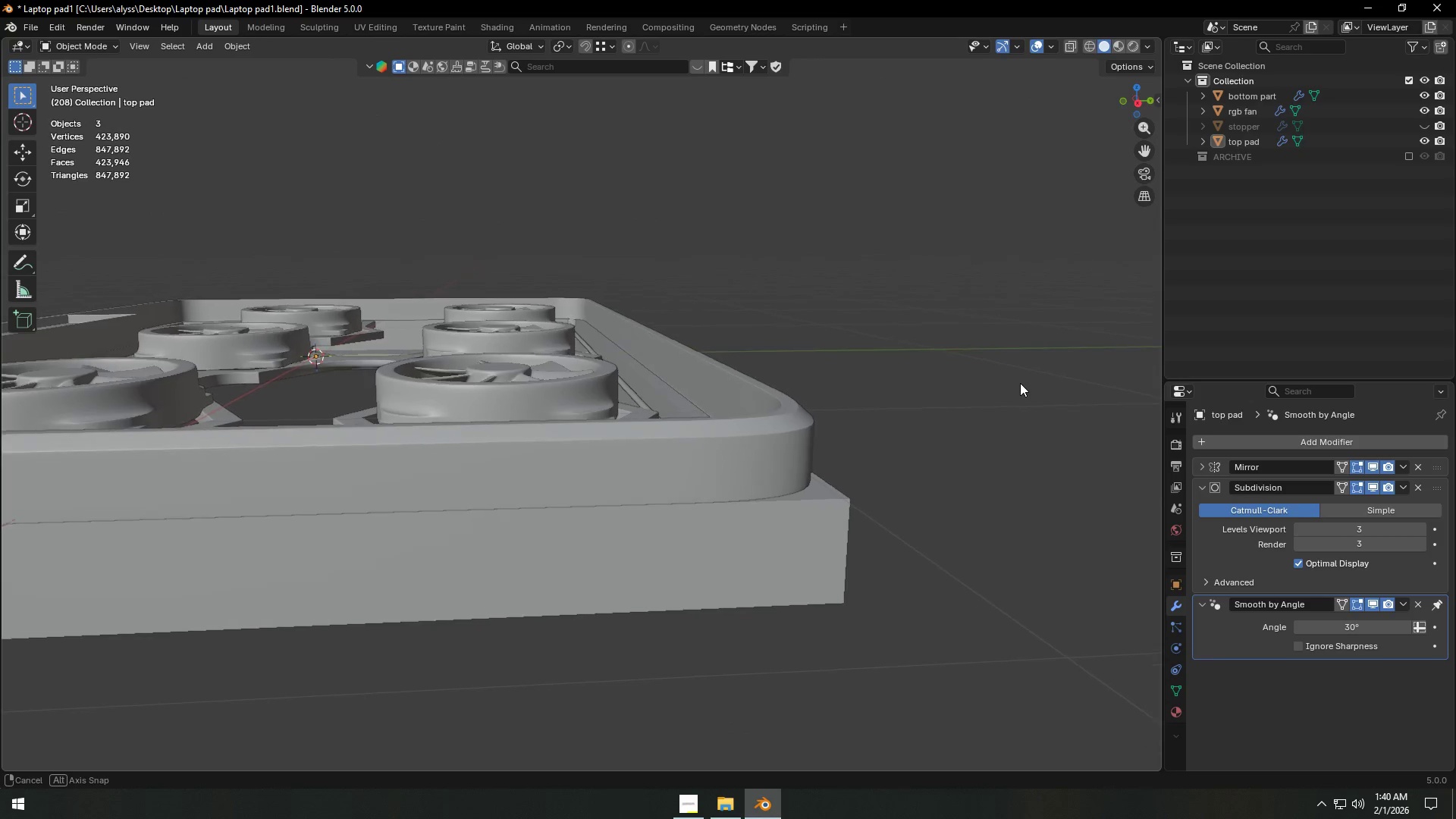 
scroll: coordinate [874, 519], scroll_direction: down, amount: 4.0
 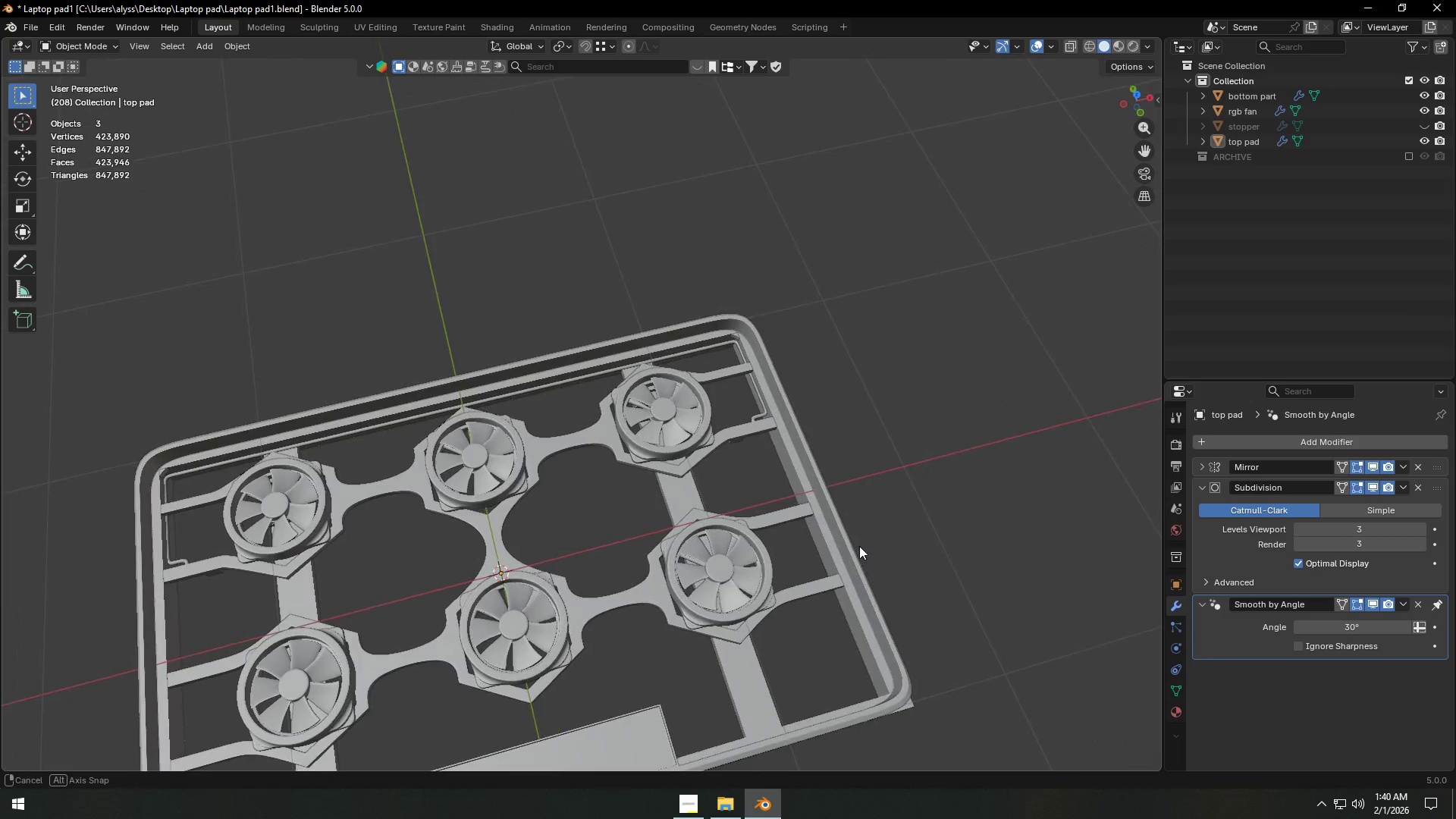 
scroll: coordinate [856, 547], scroll_direction: up, amount: 3.0
 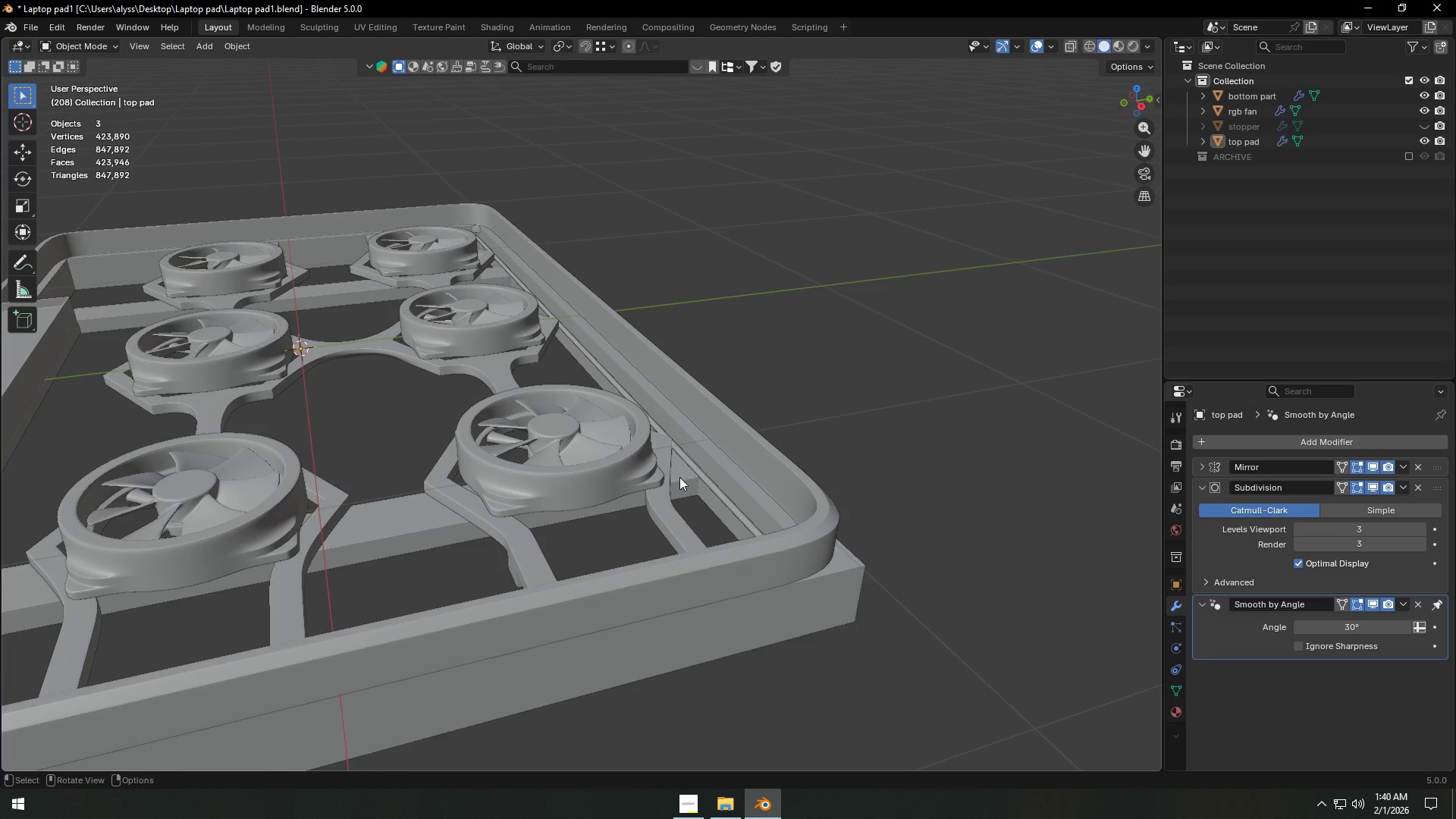 
left_click([974, 459])
 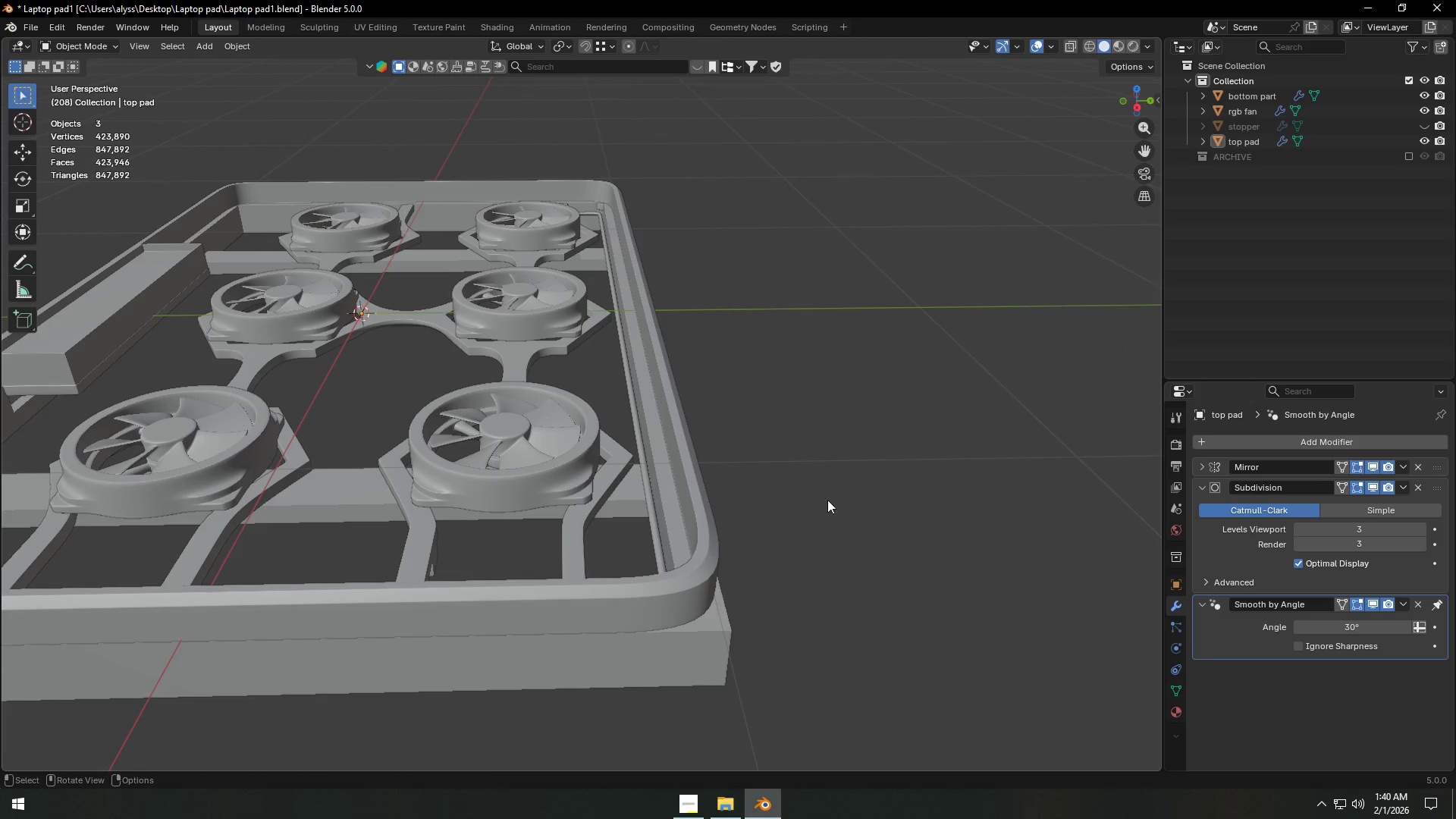 
scroll: coordinate [821, 506], scroll_direction: down, amount: 2.0
 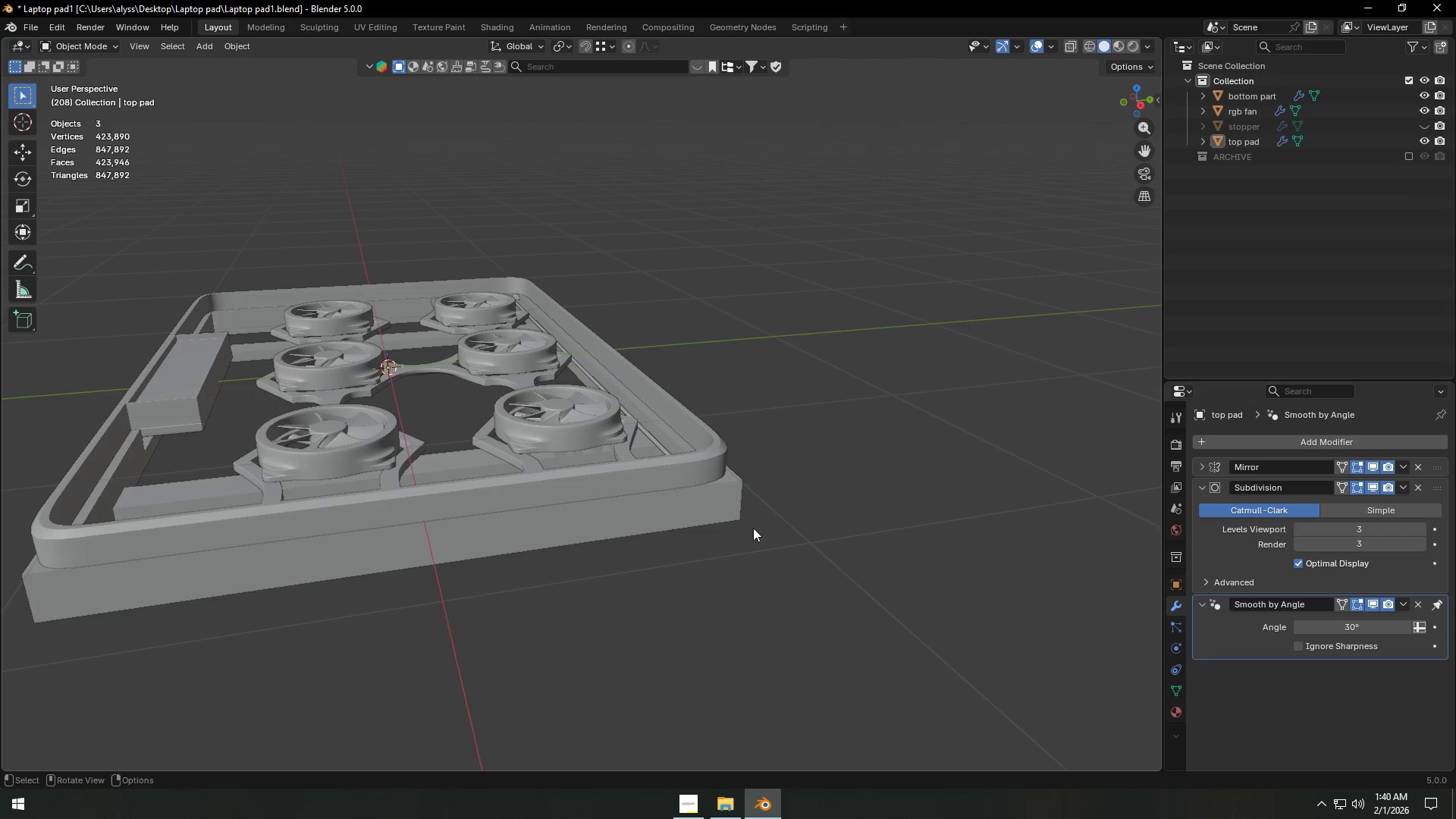 
left_click([690, 513])
 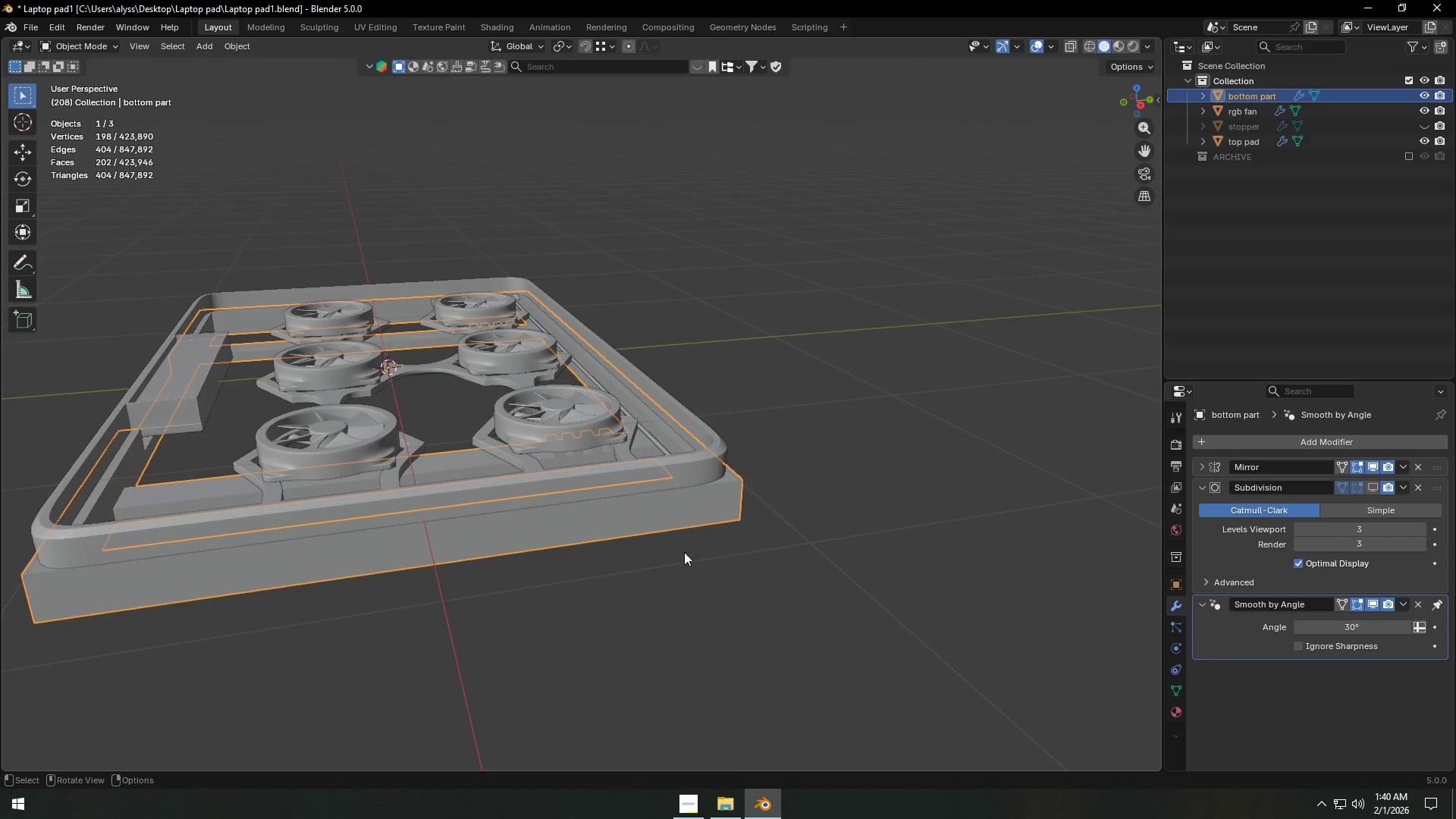 
left_click([724, 563])
 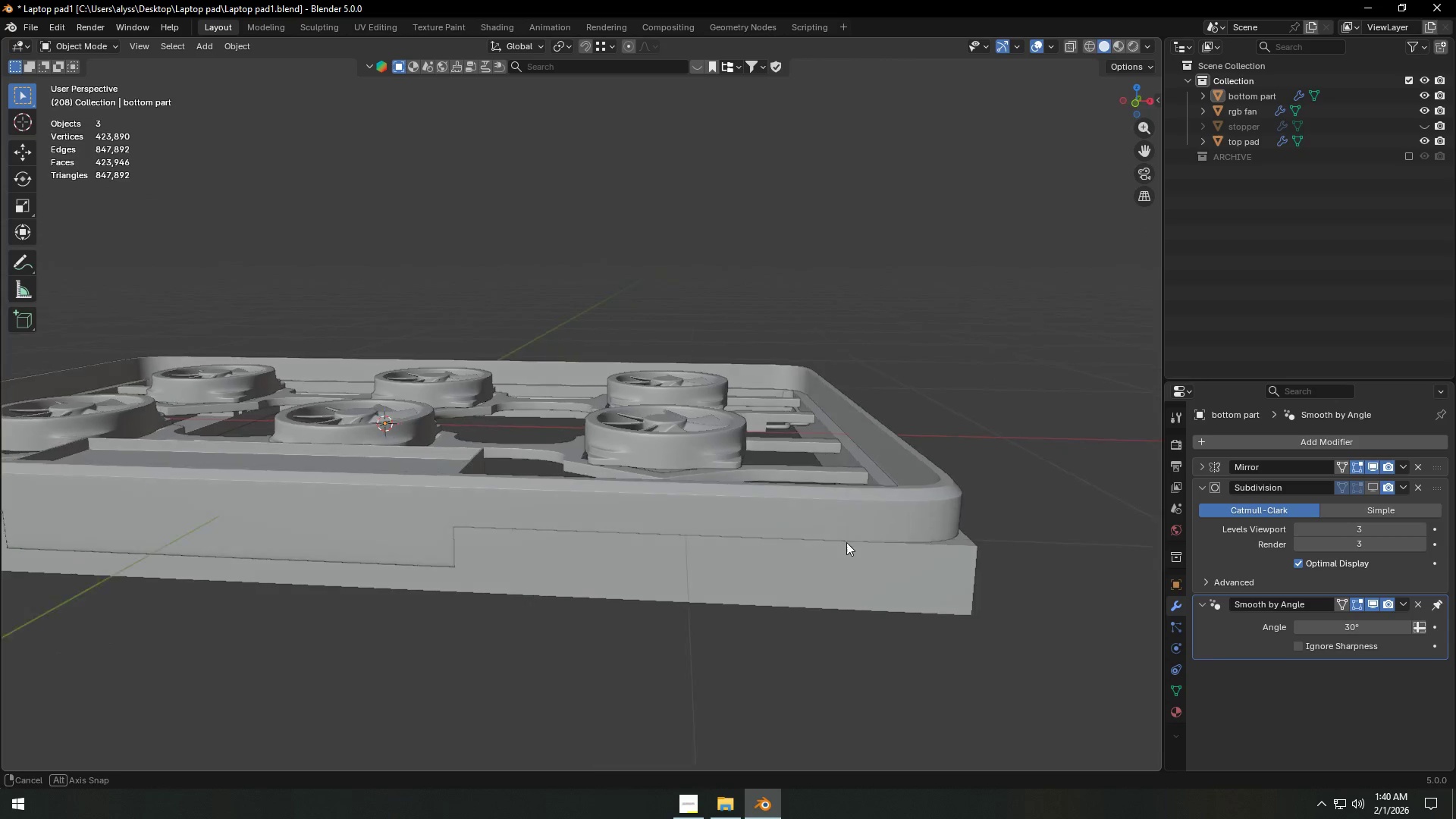 
scroll: coordinate [848, 542], scroll_direction: down, amount: 2.0
 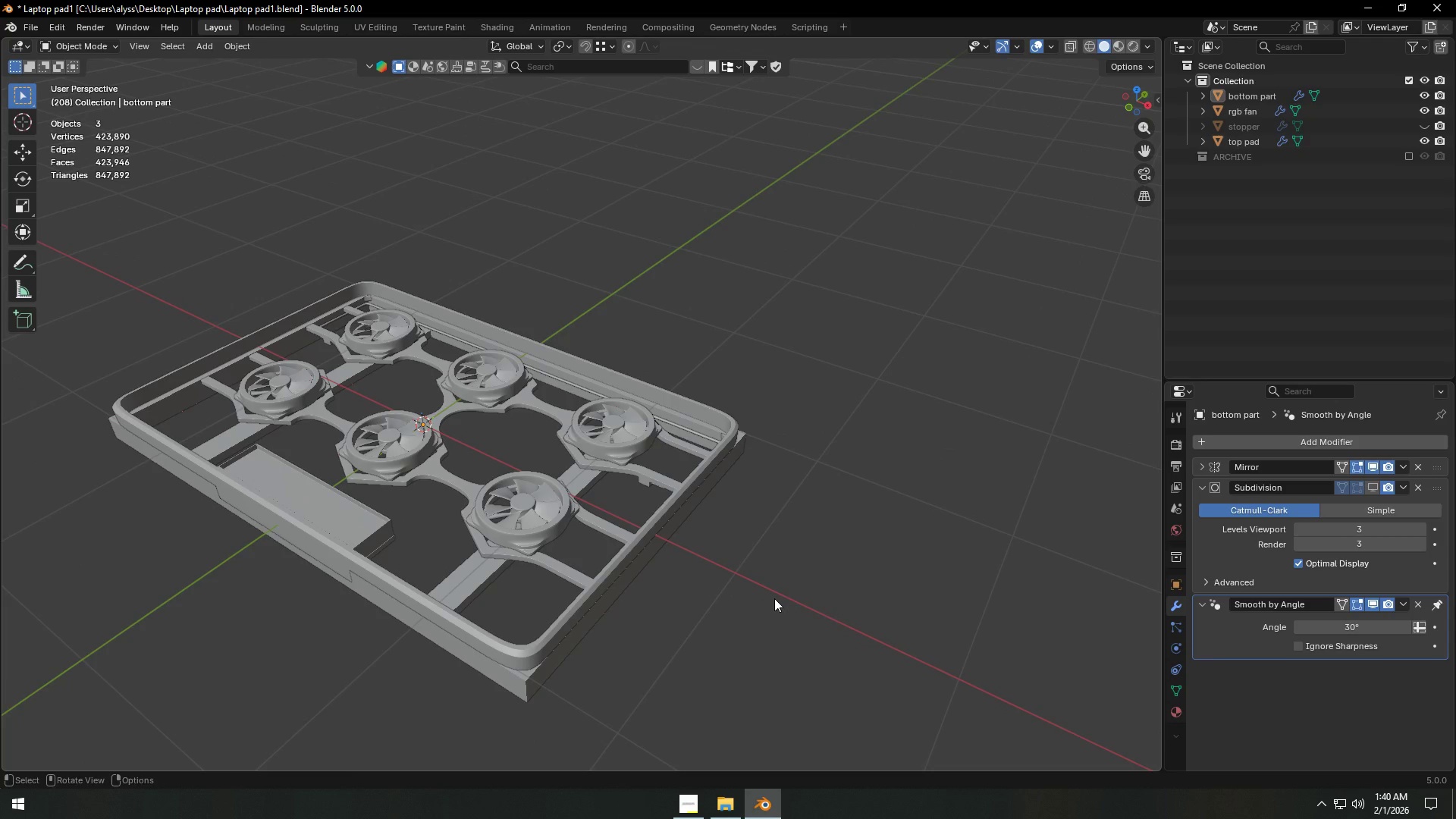 
scroll: coordinate [692, 585], scroll_direction: up, amount: 2.0
 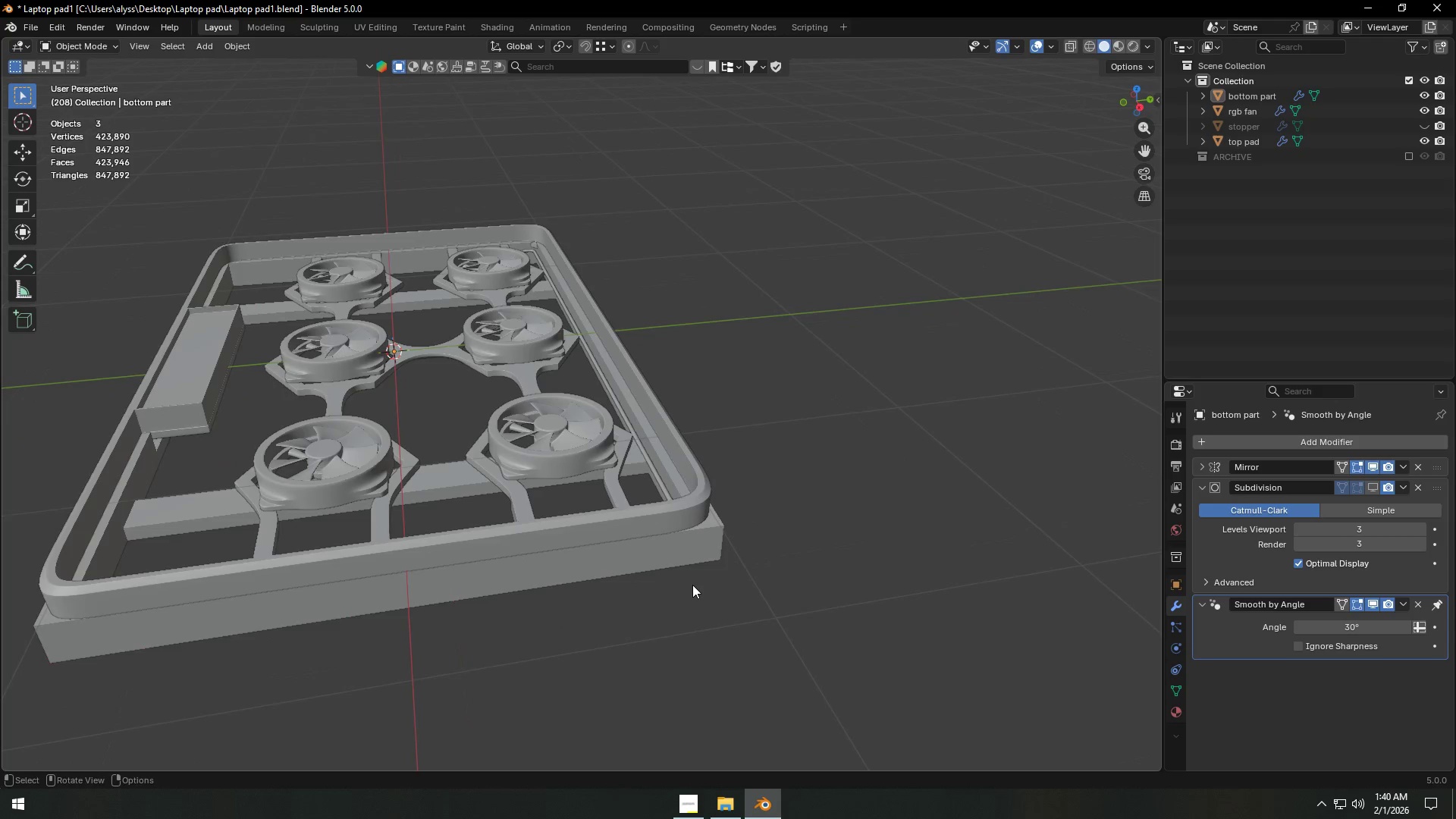 
wait(5.33)
 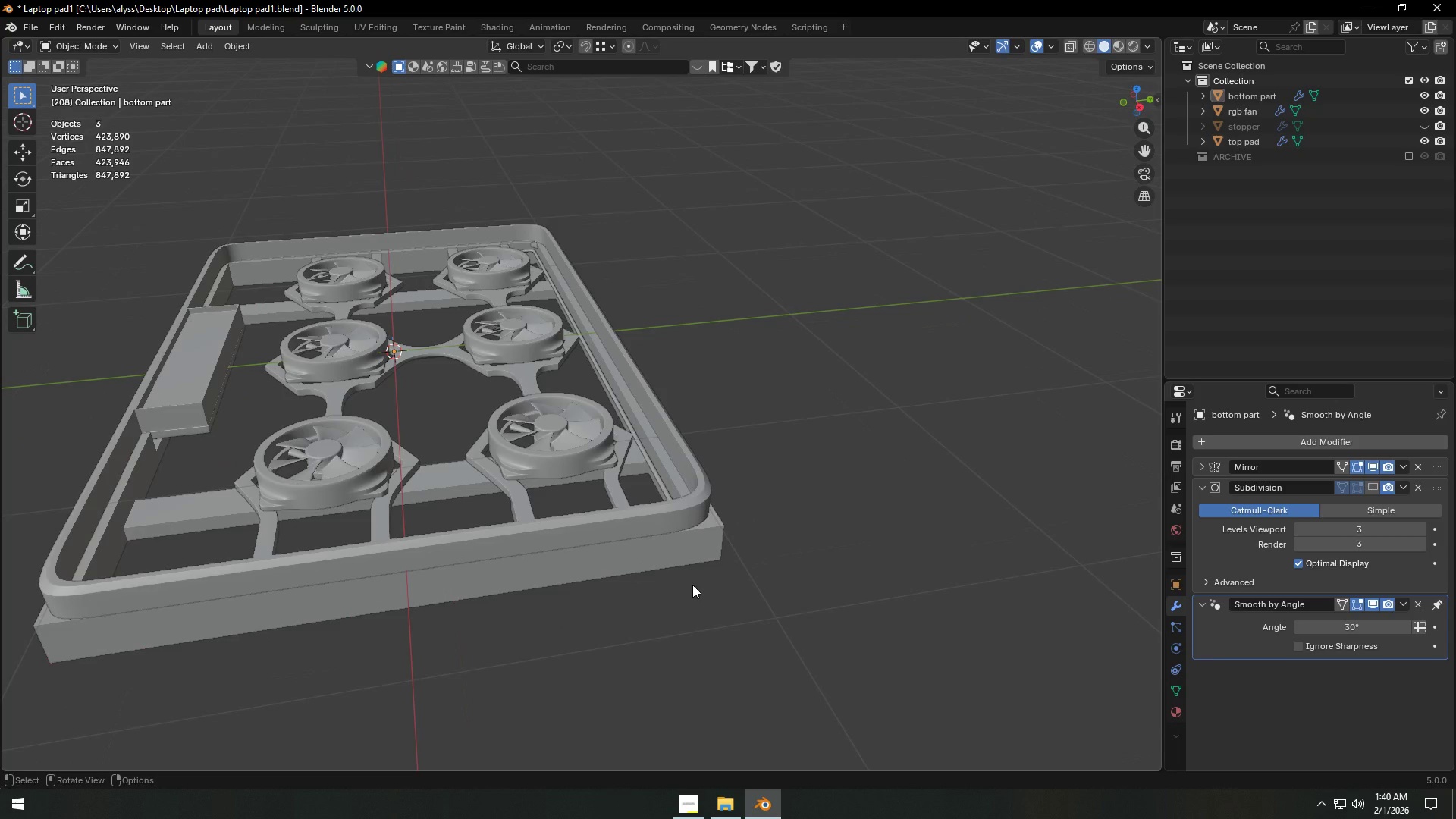 
left_click([1426, 91])
 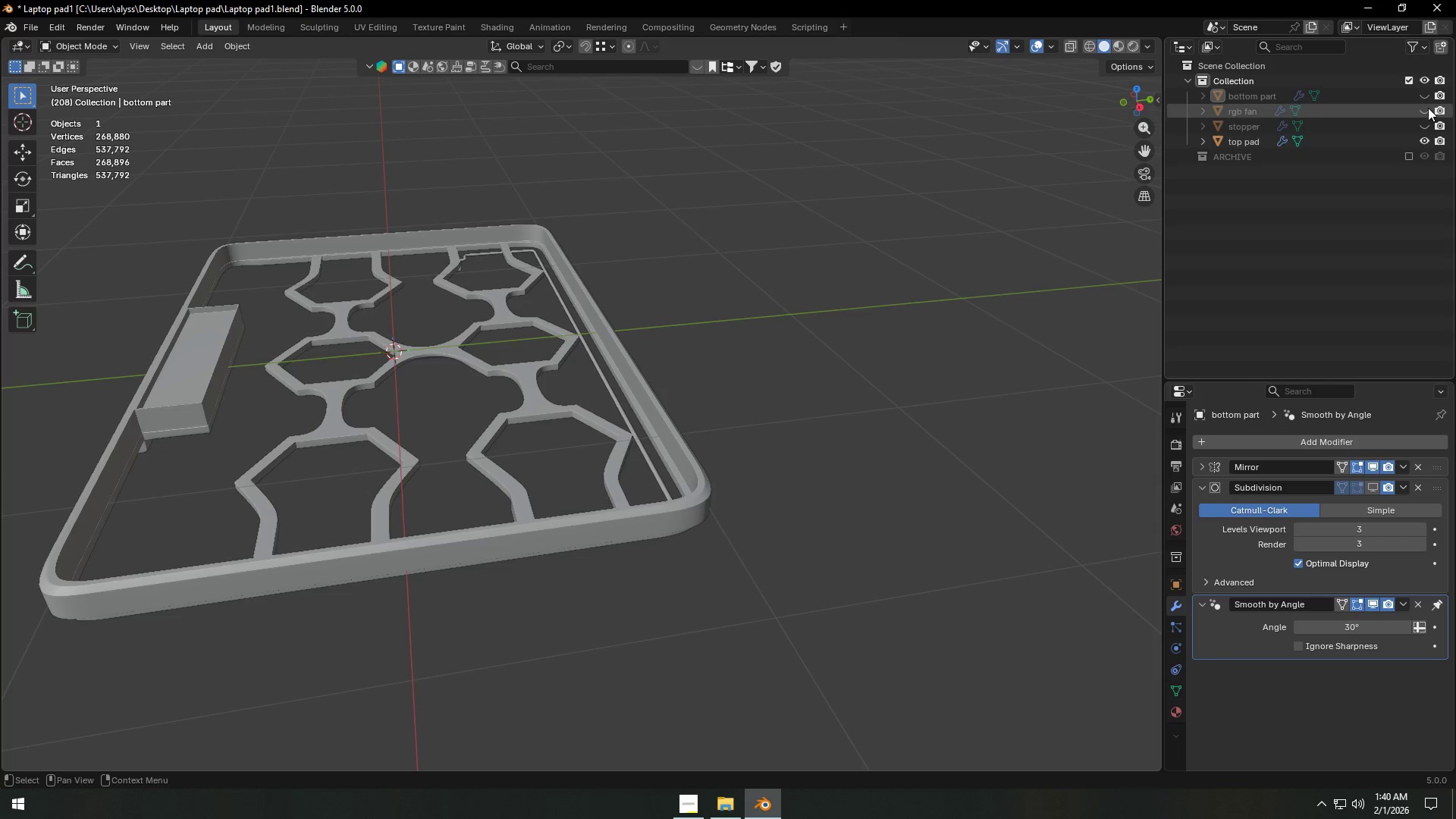 
double_click([1423, 140])
 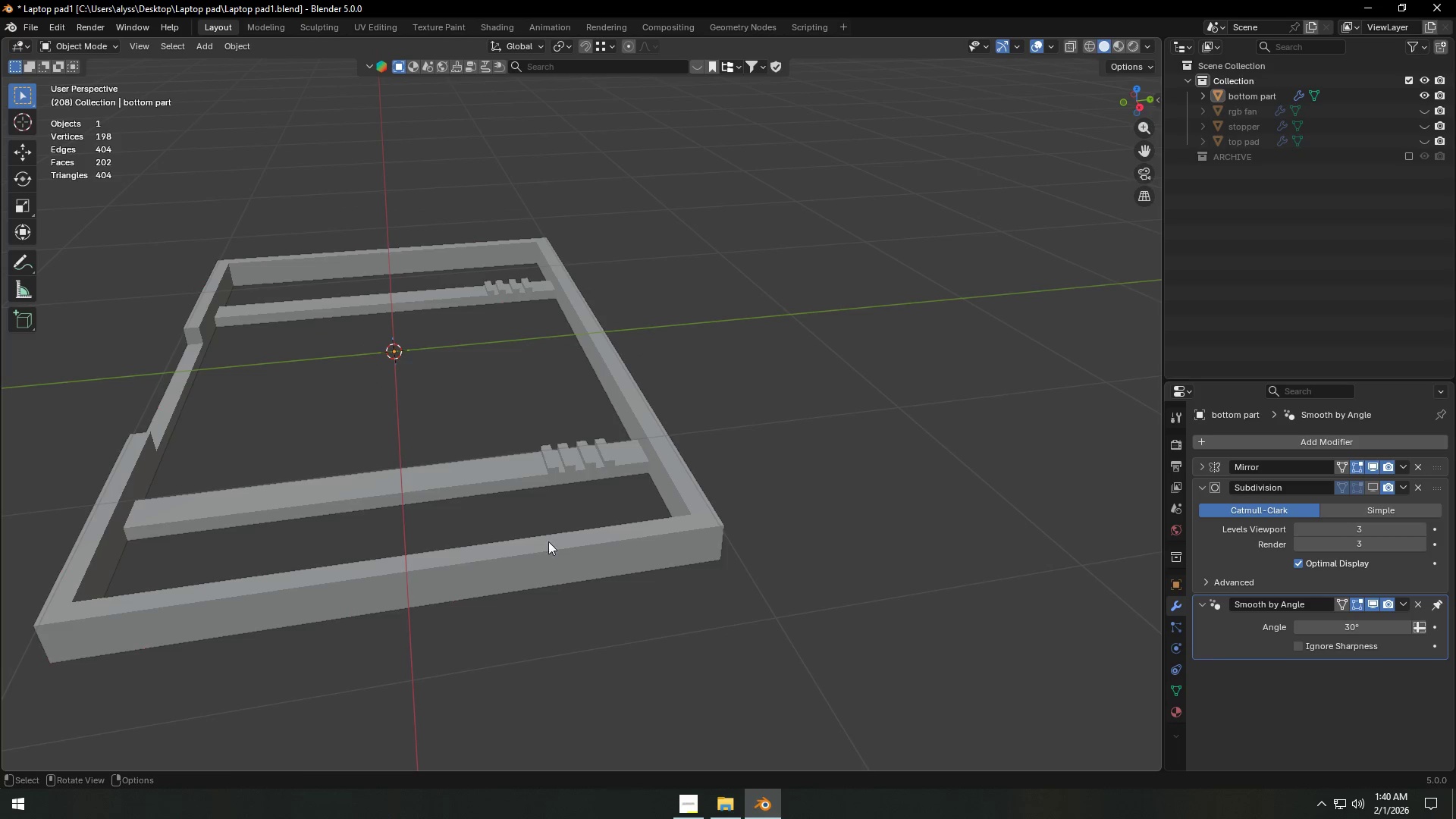 
left_click([427, 497])
 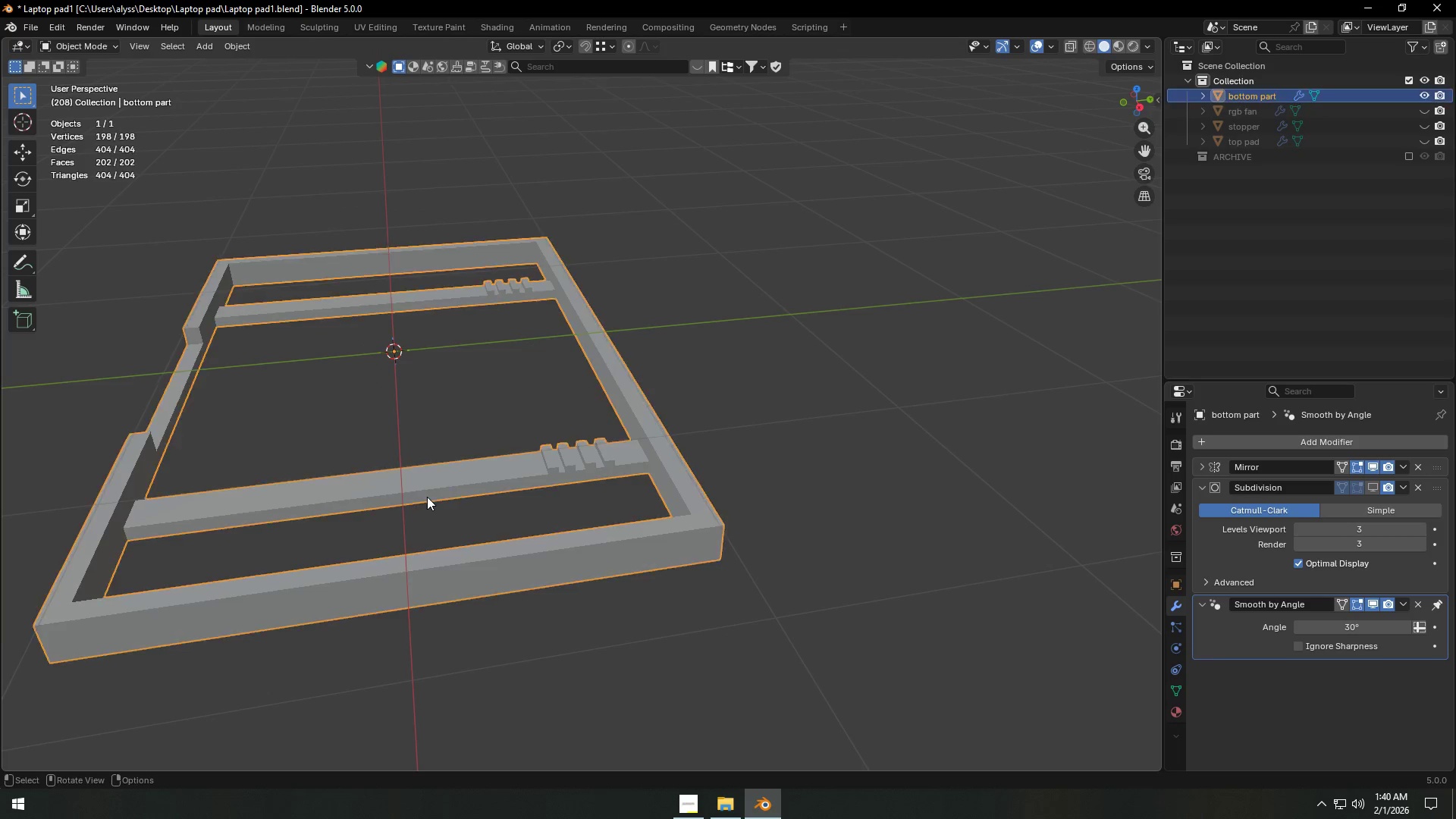 
key(Tab)
 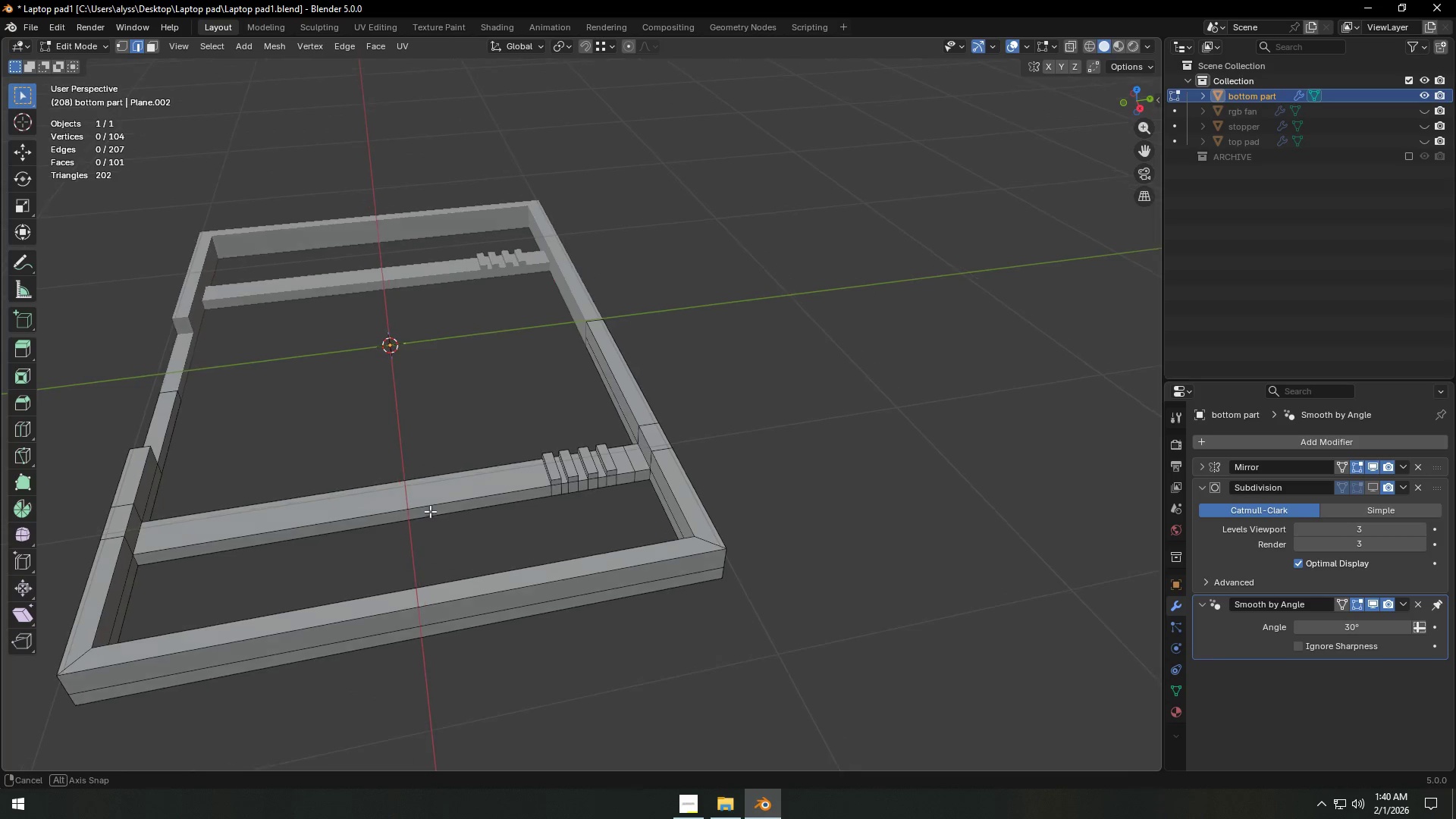 
key(Shift+ShiftLeft)
 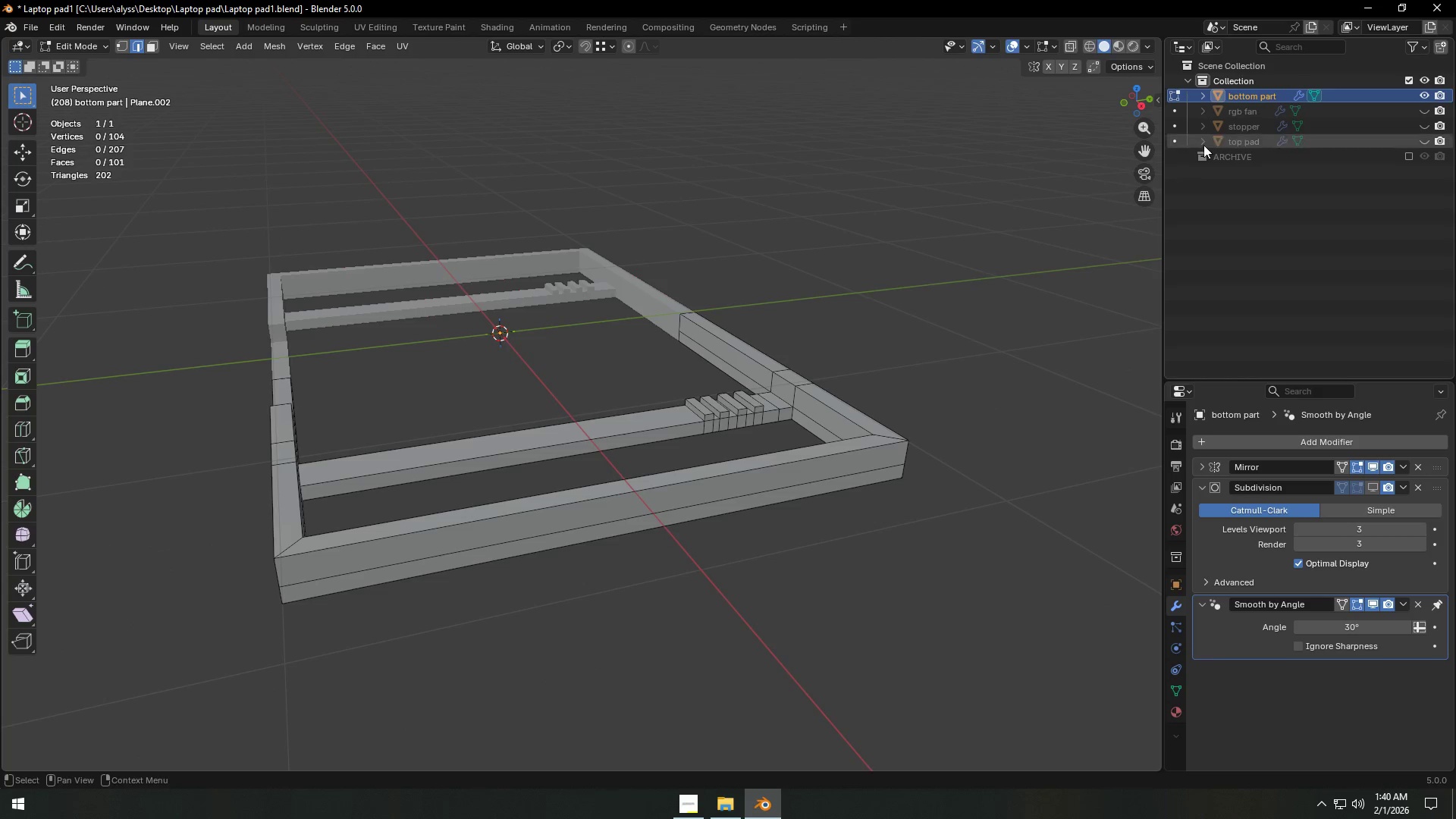 
wait(5.58)
 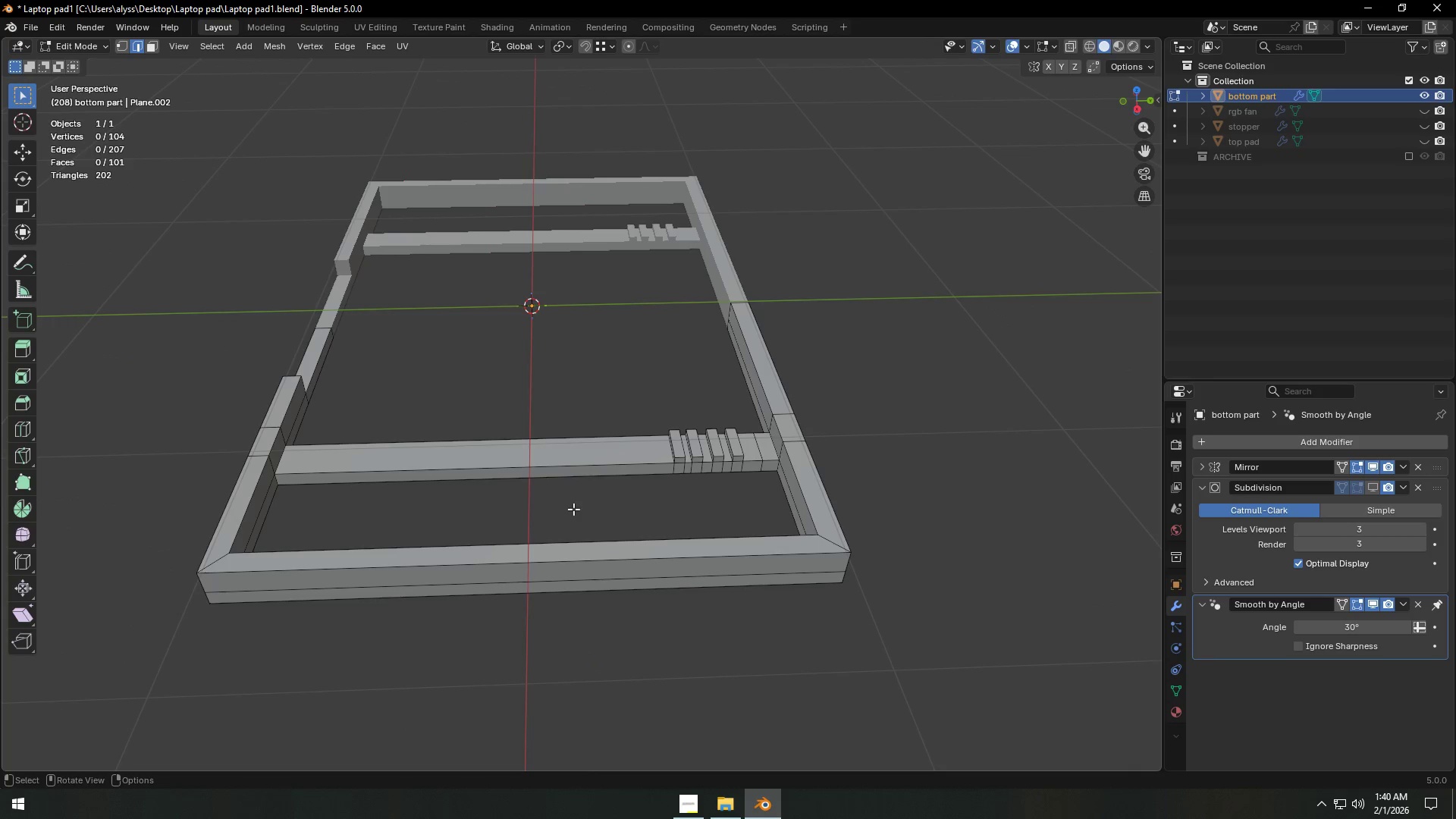 
left_click([1425, 136])
 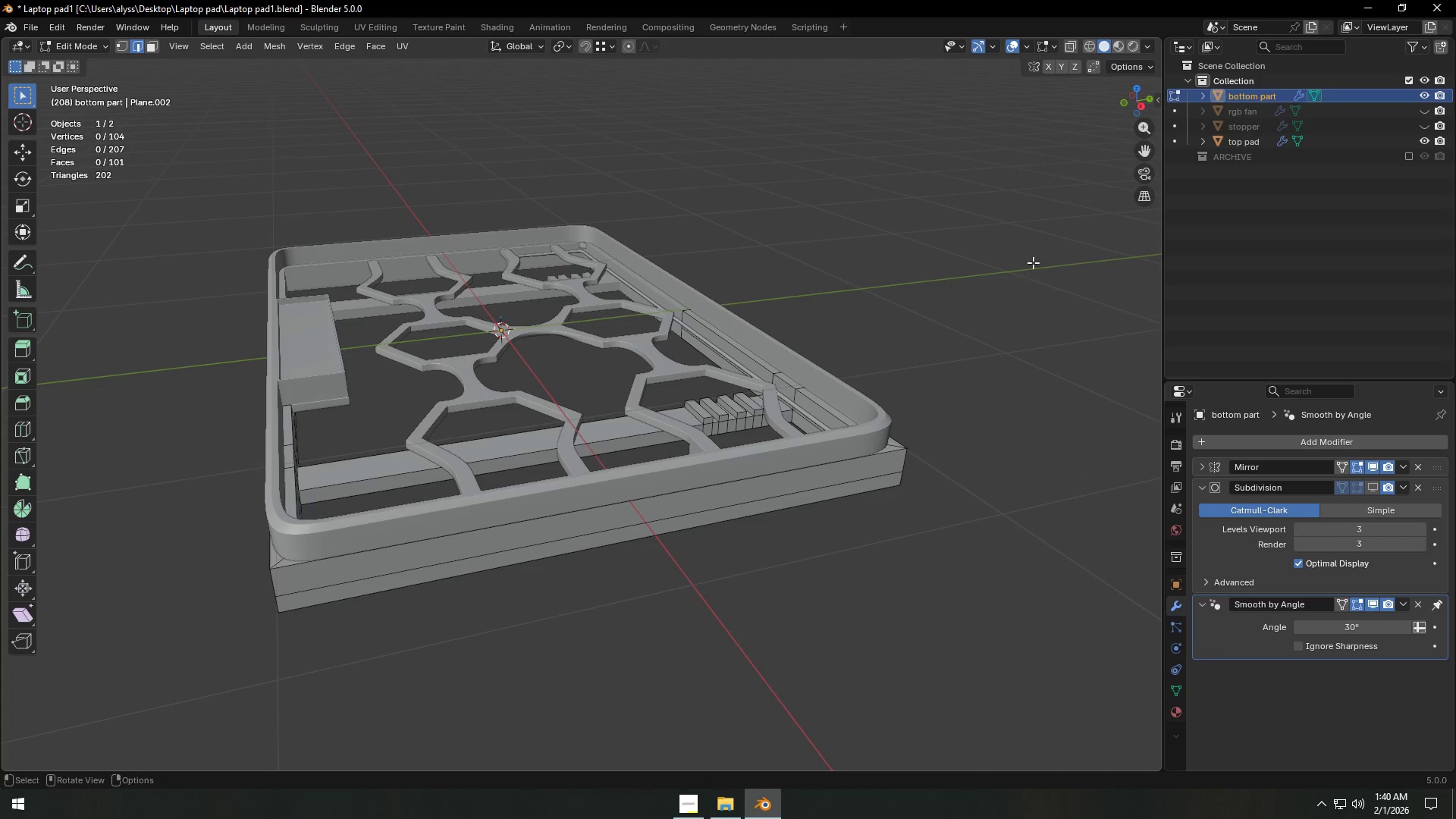 
wait(10.69)
 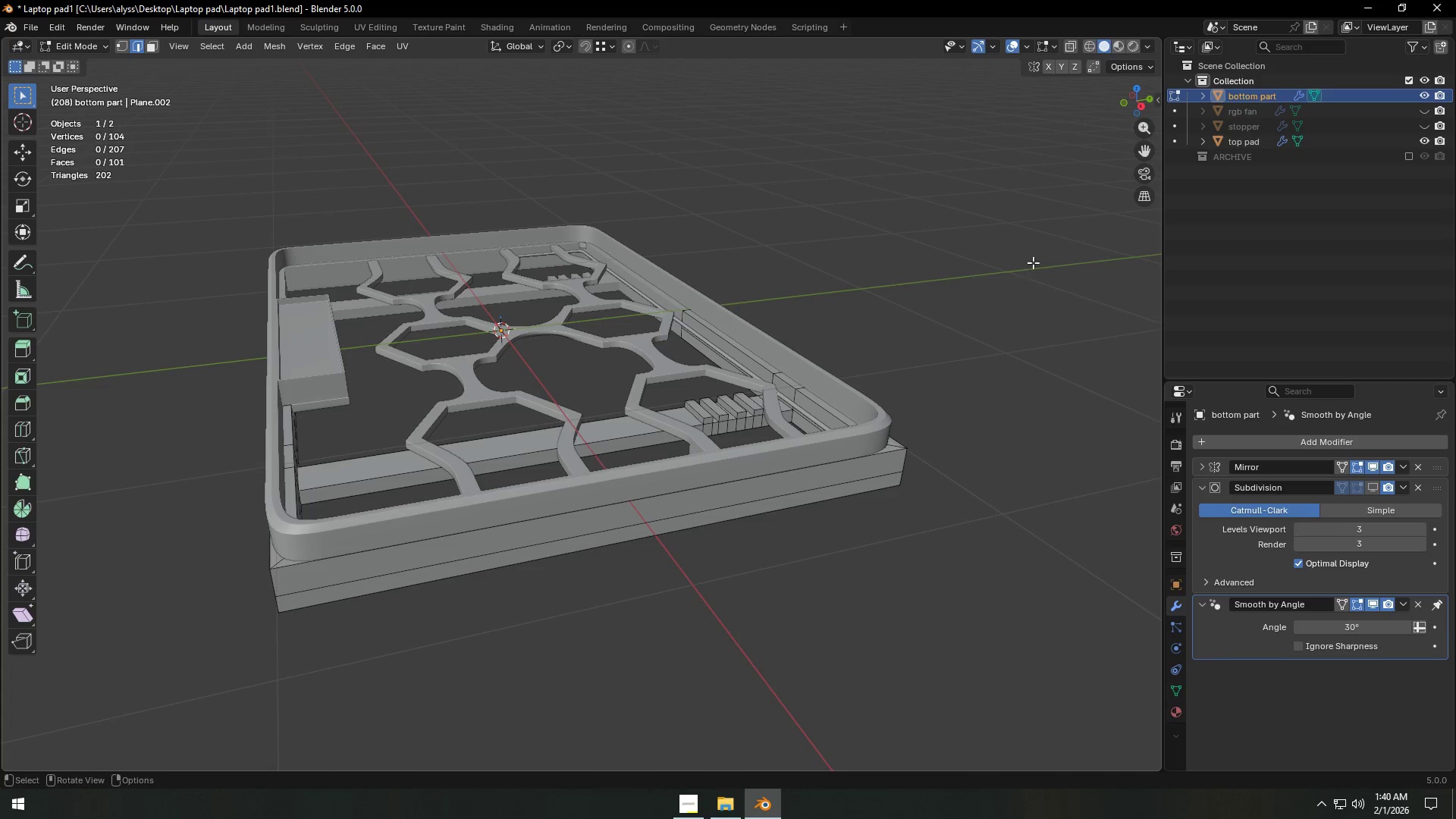 
key(Tab)
 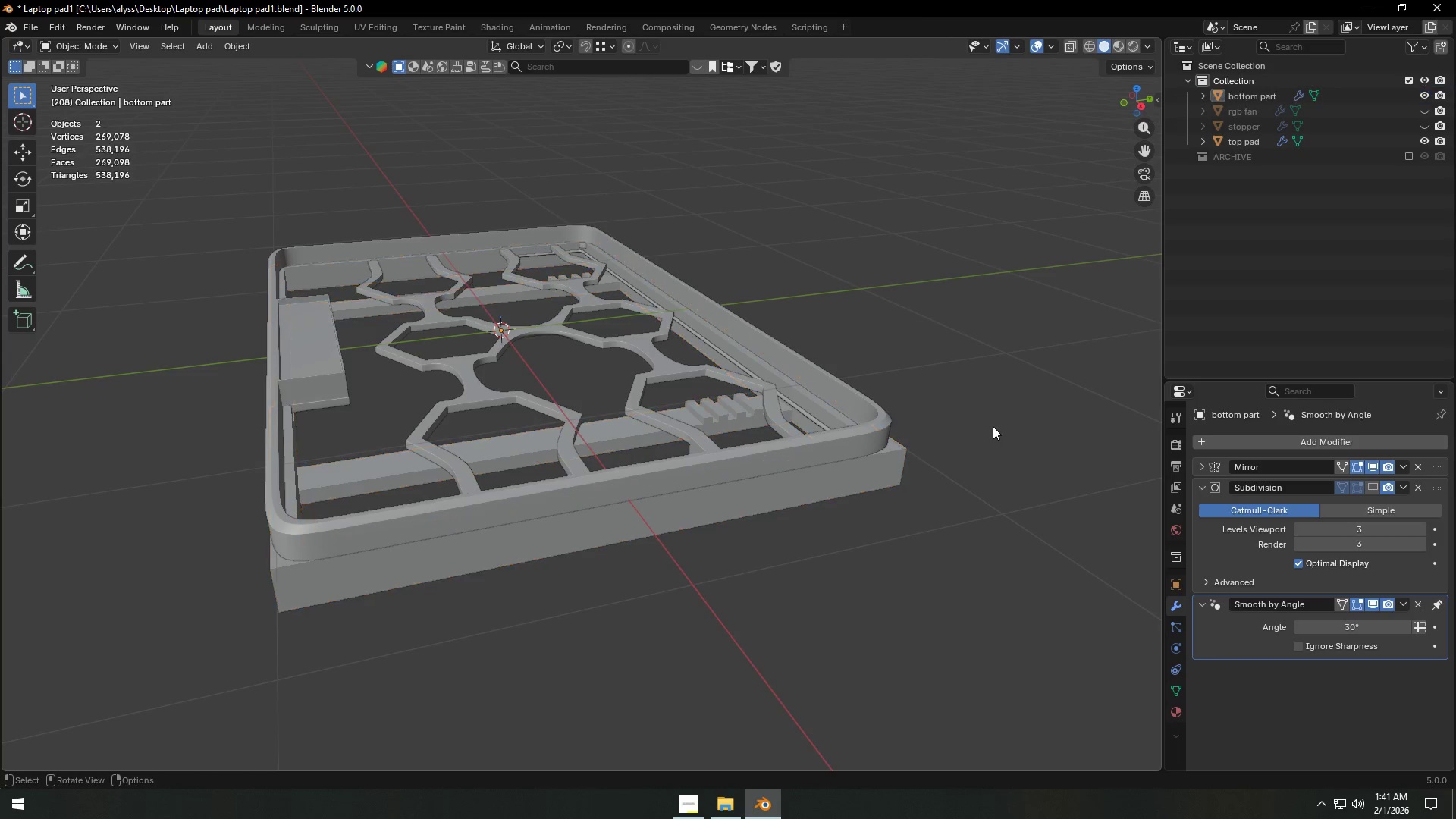 
double_click([864, 434])
 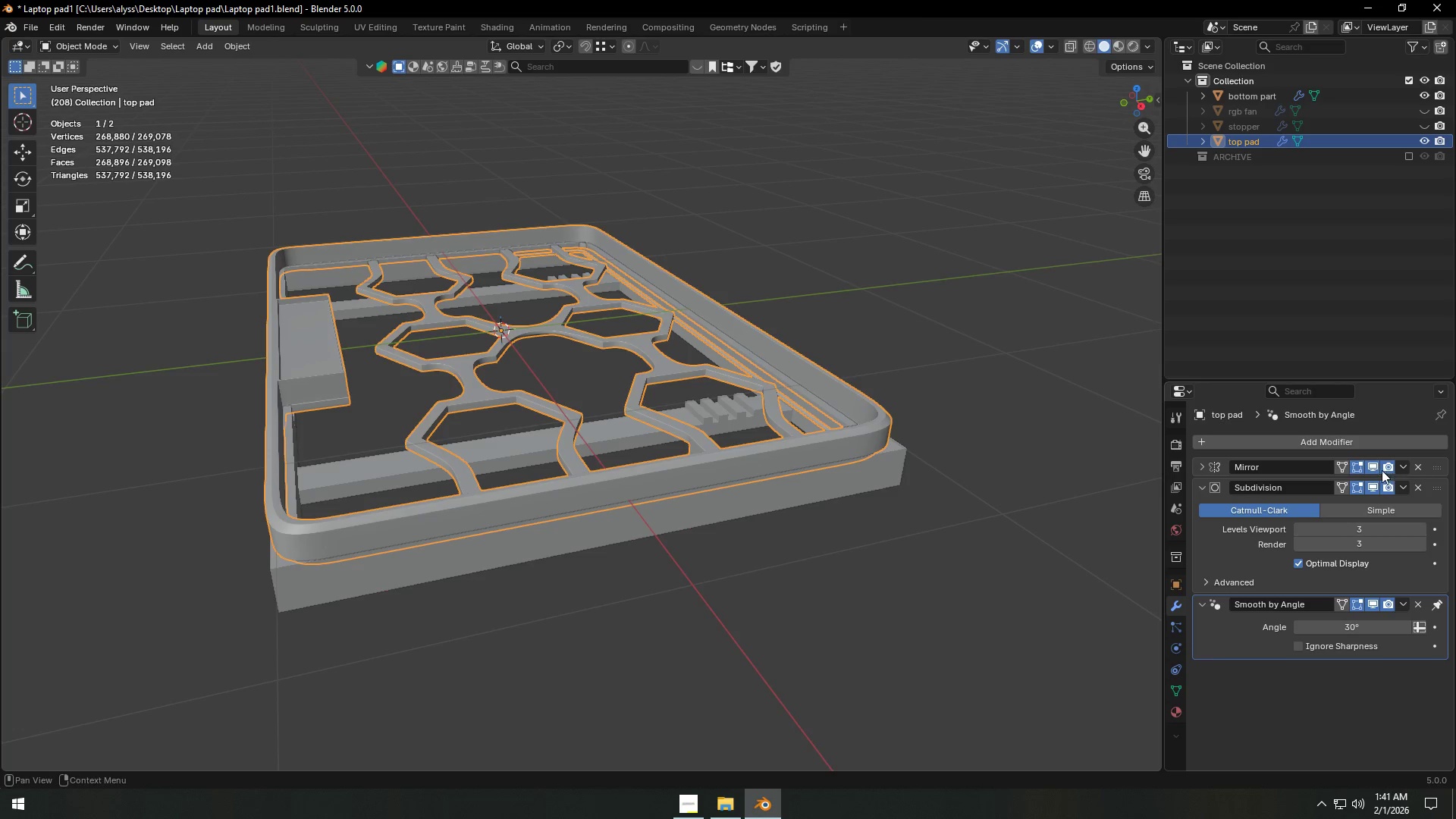 
left_click([1376, 467])
 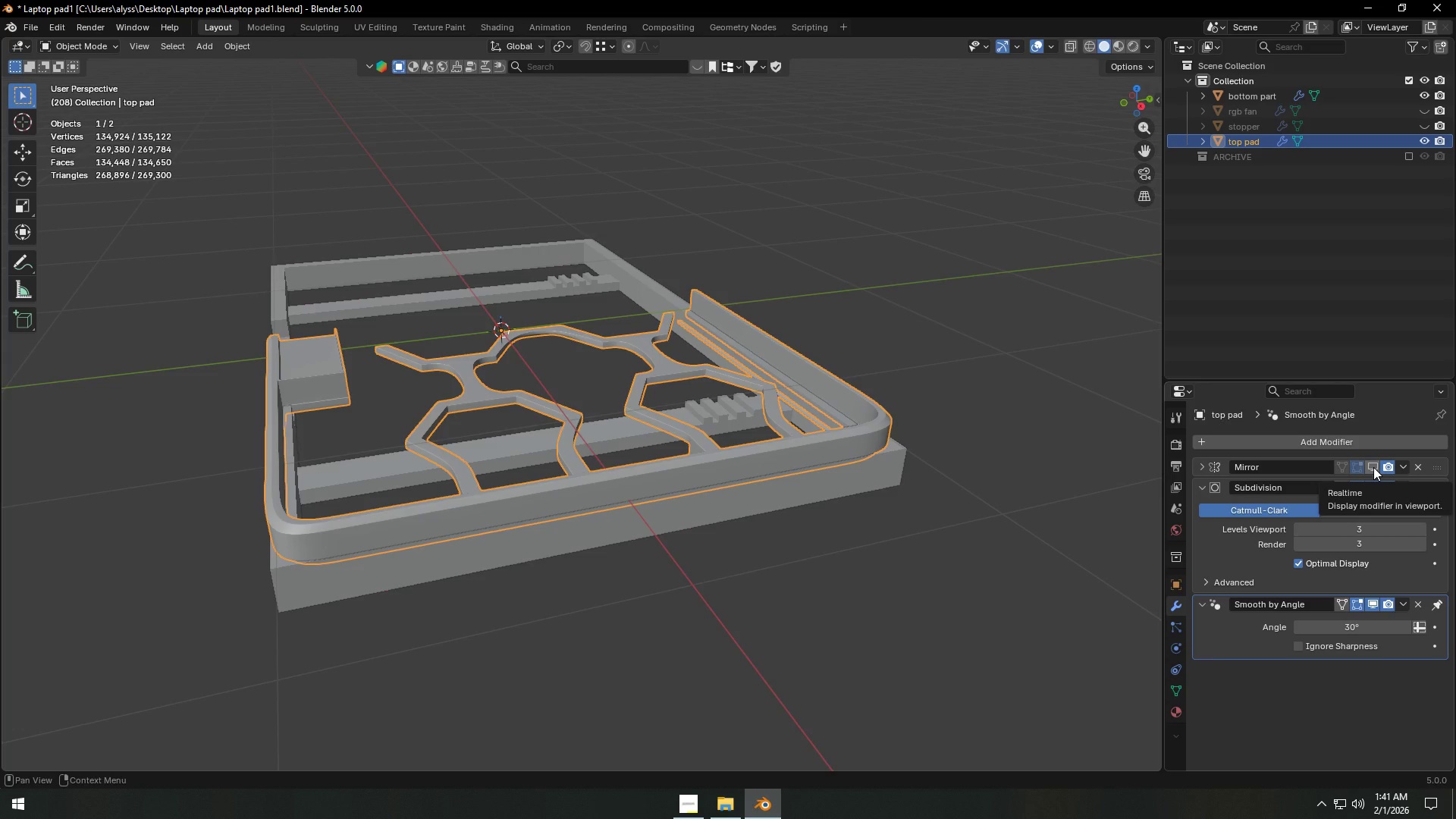 
left_click([1373, 467])
 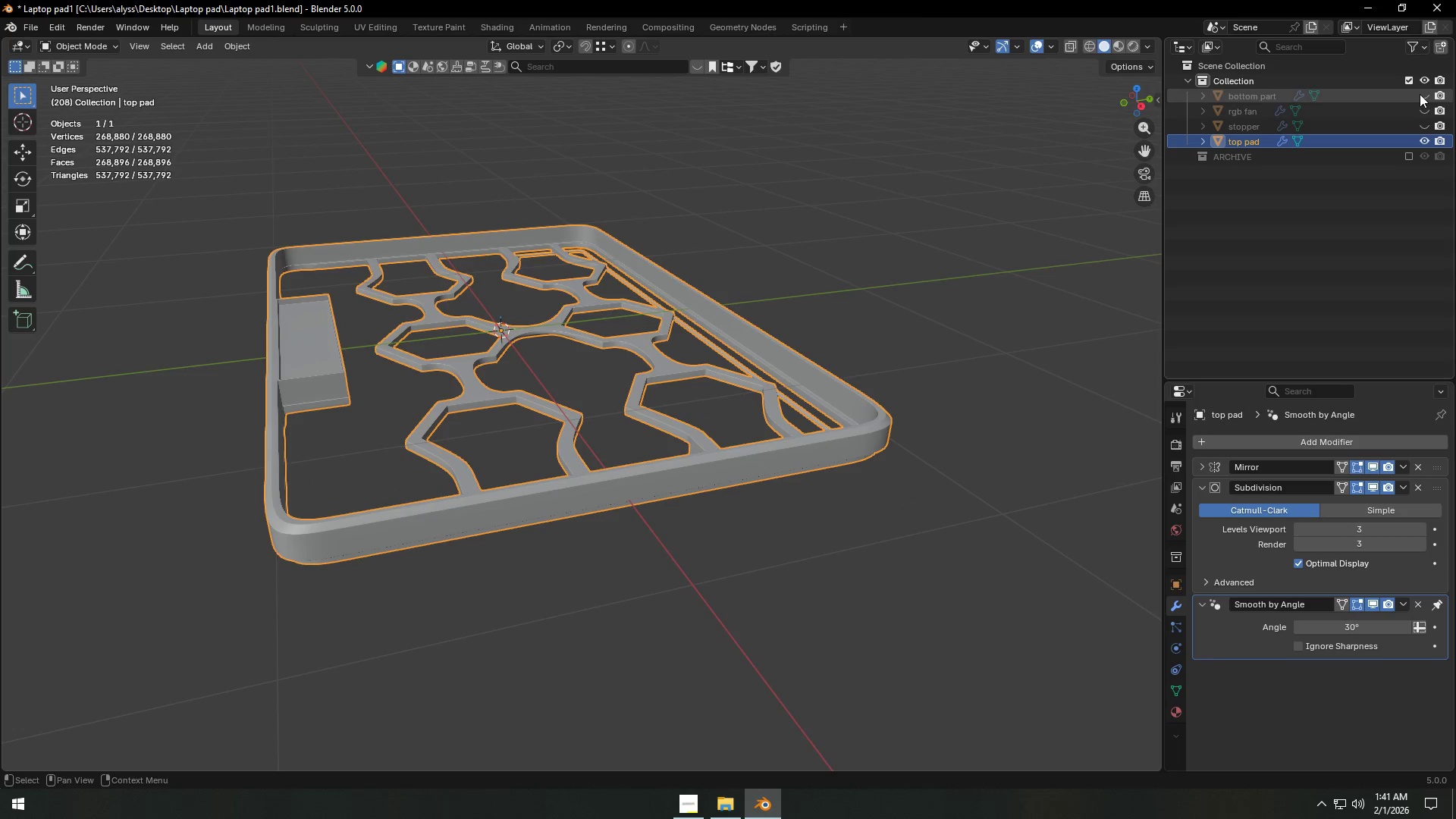 
left_click([1423, 95])
 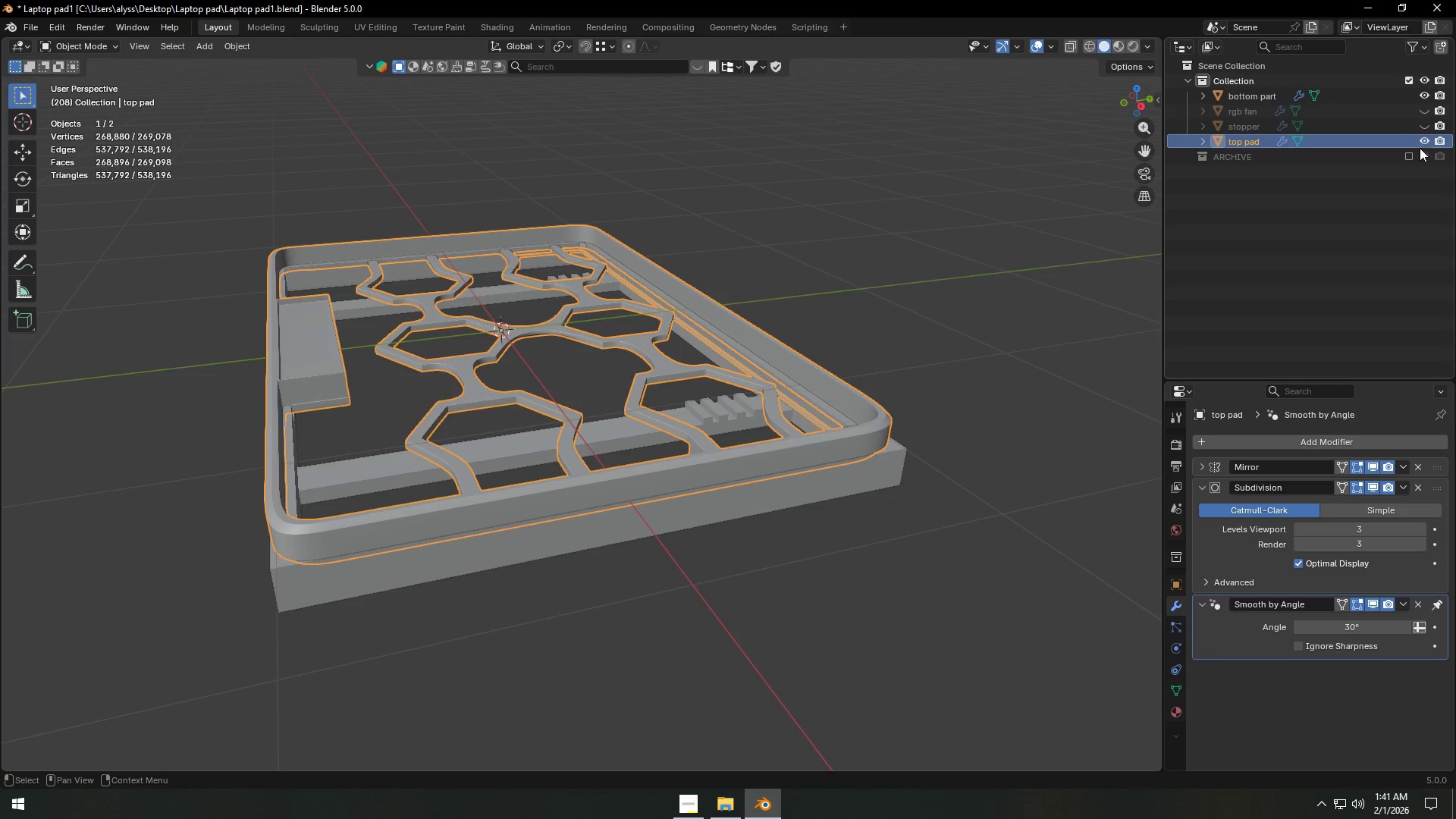 
left_click([1426, 136])
 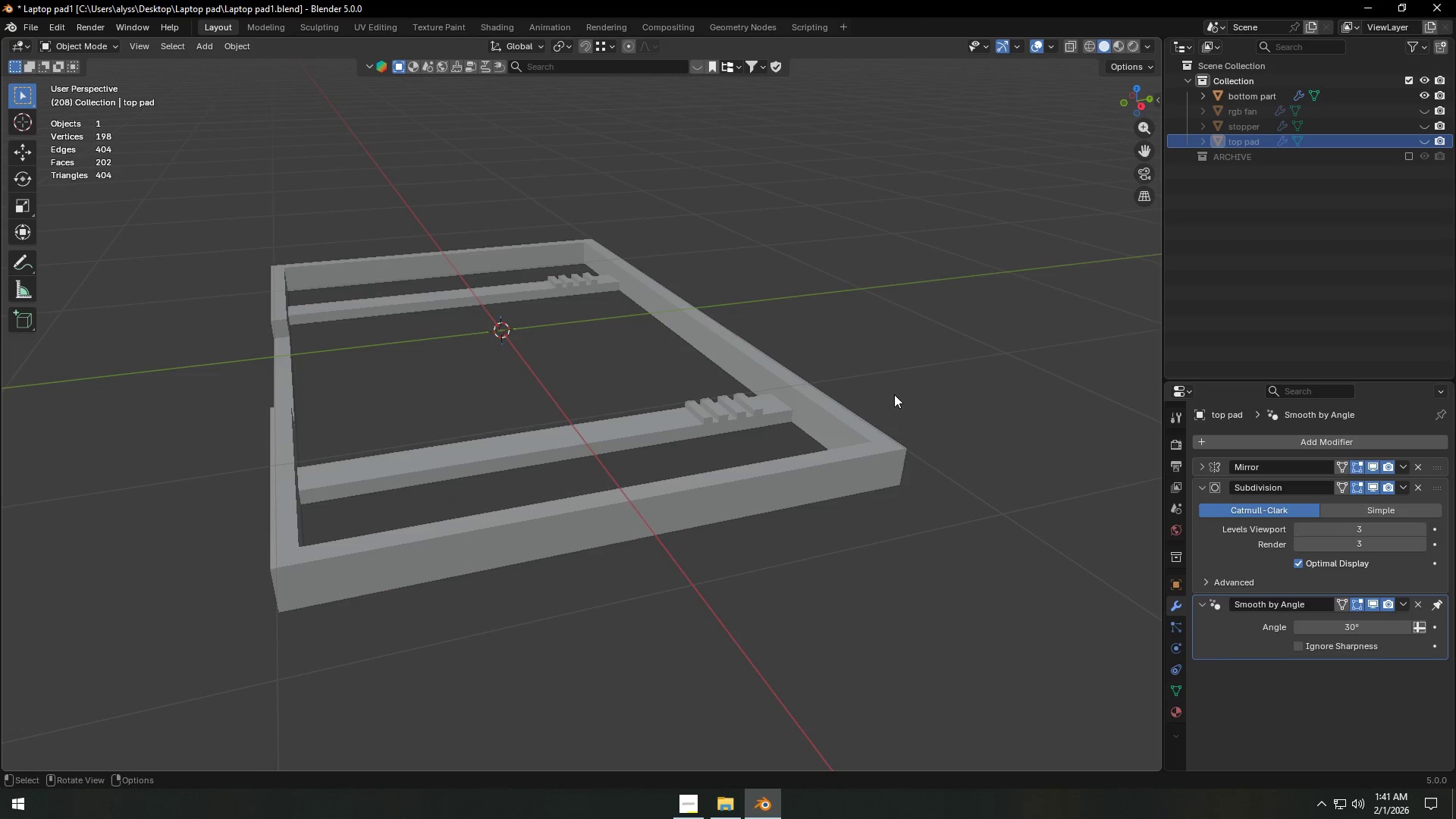 
left_click([775, 476])
 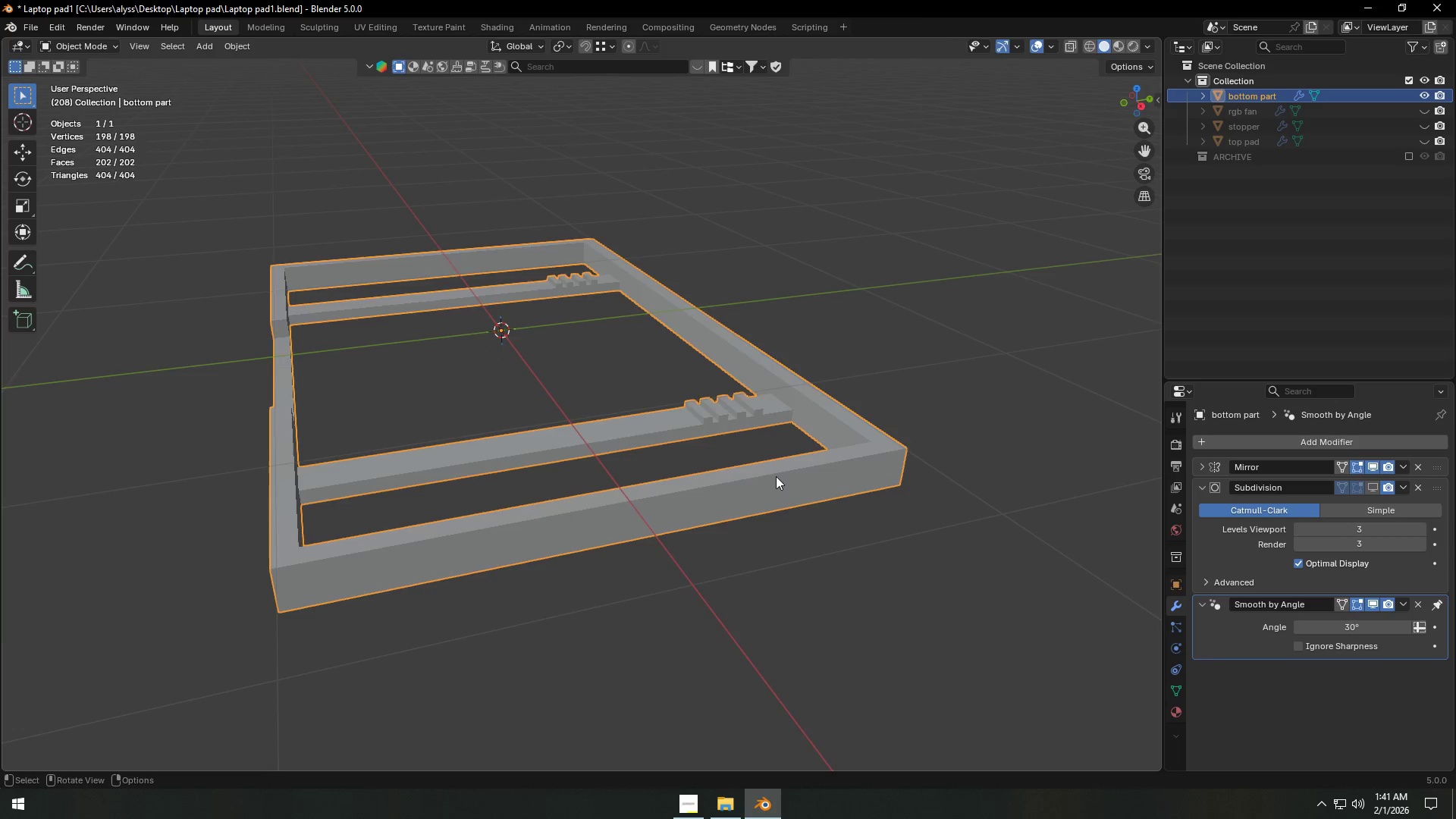 
key(Tab)
 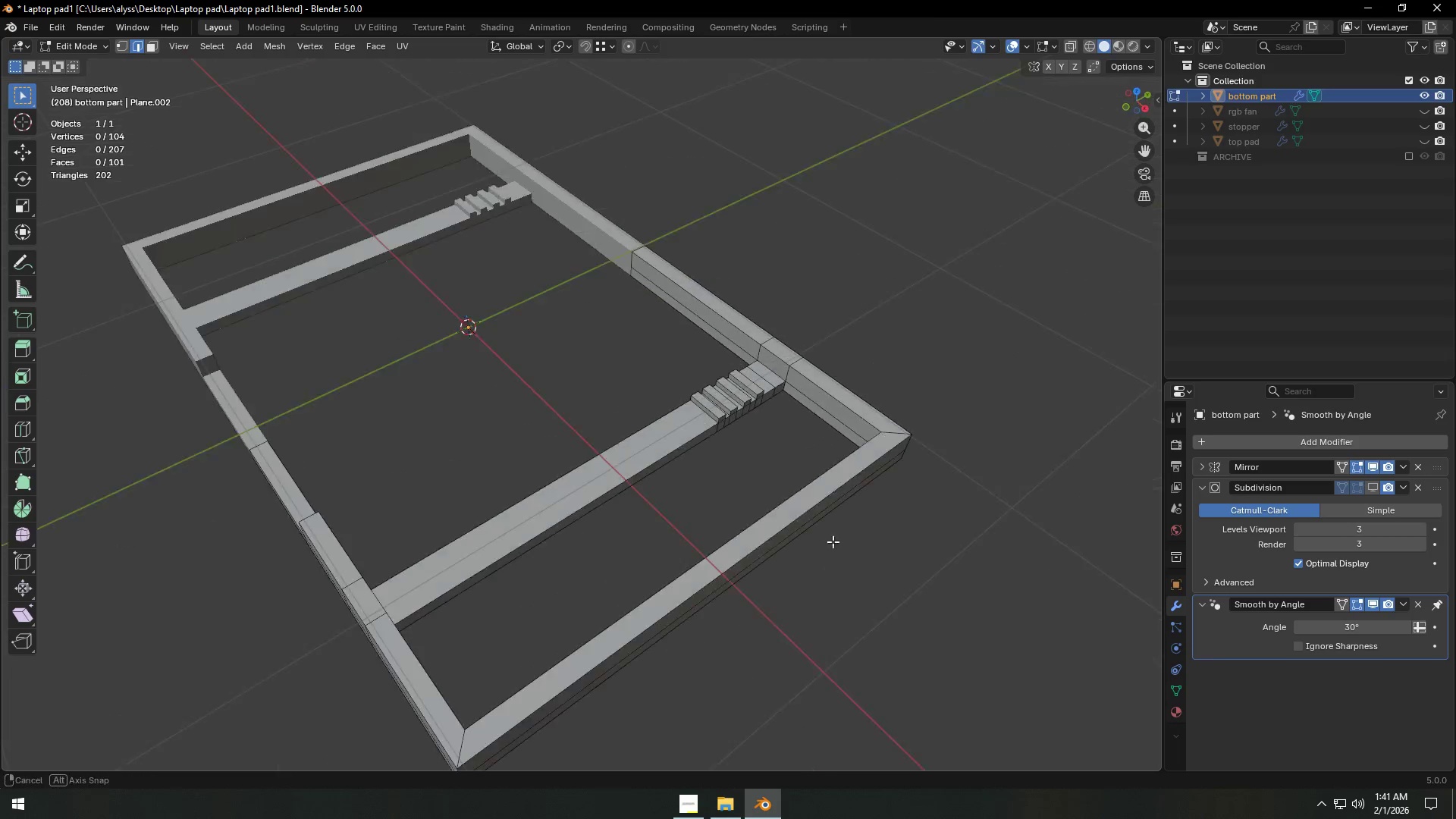 
scroll: coordinate [855, 542], scroll_direction: up, amount: 3.0
 